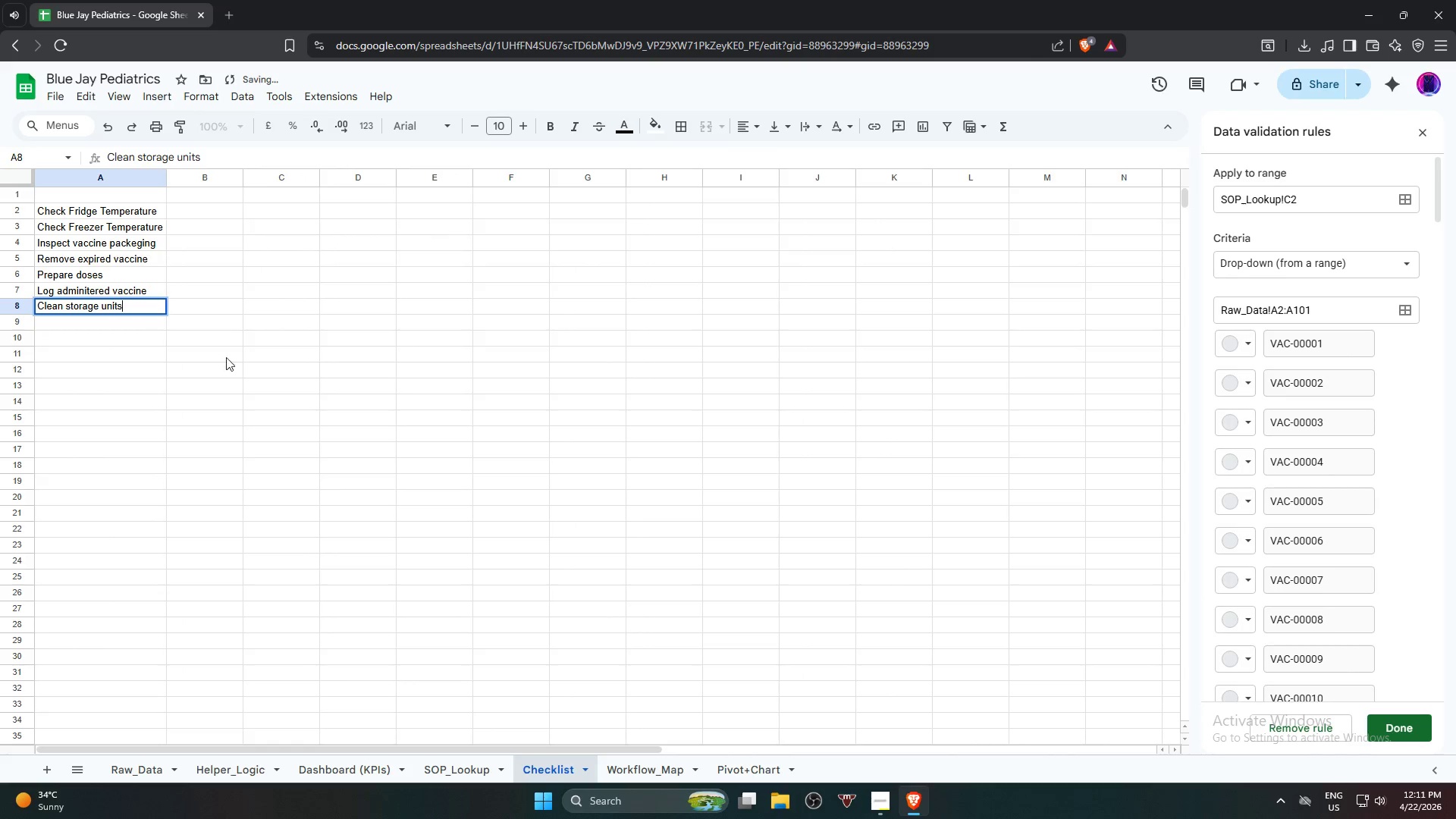 
left_click([227, 367])
 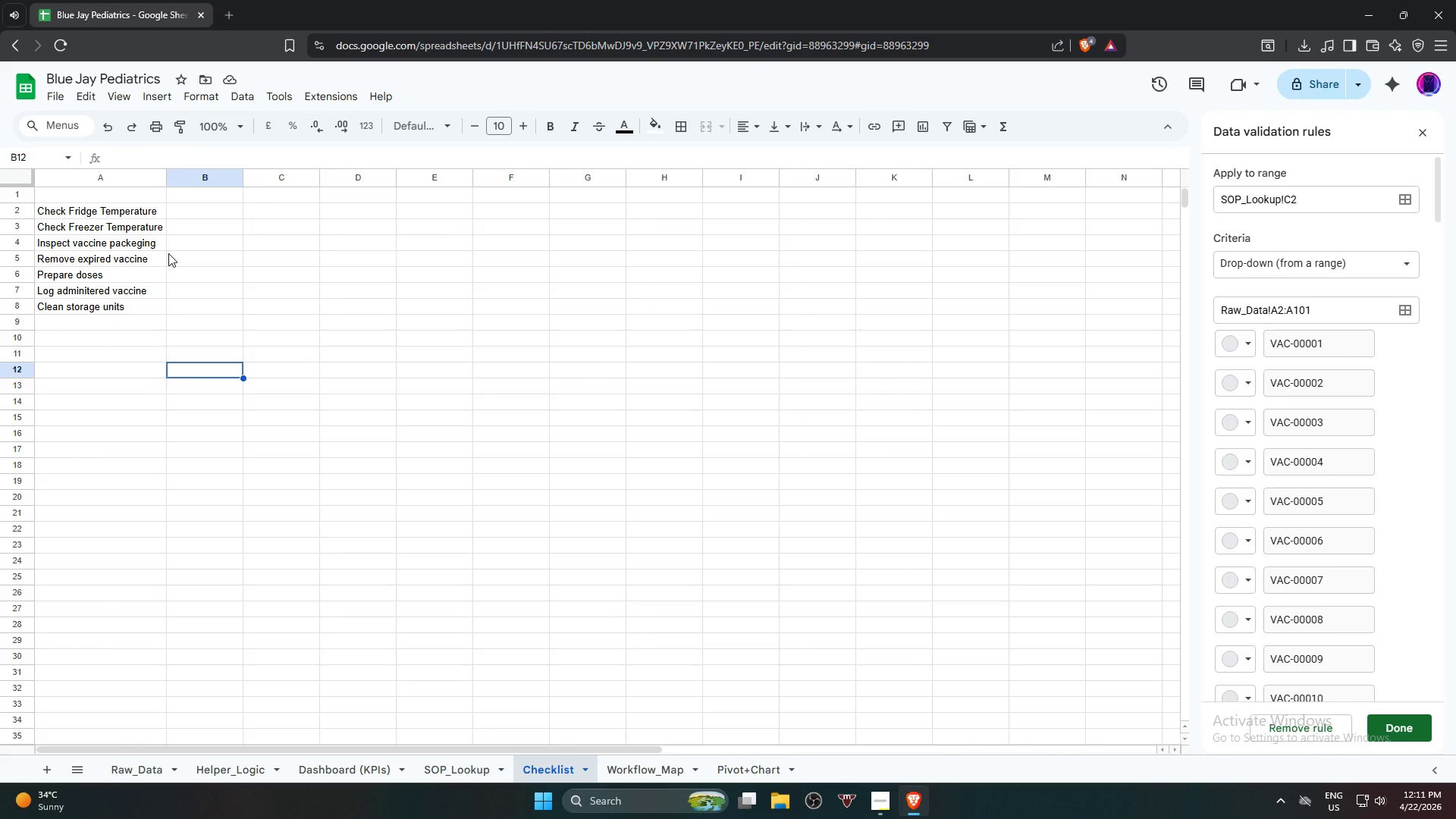 
wait(11.06)
 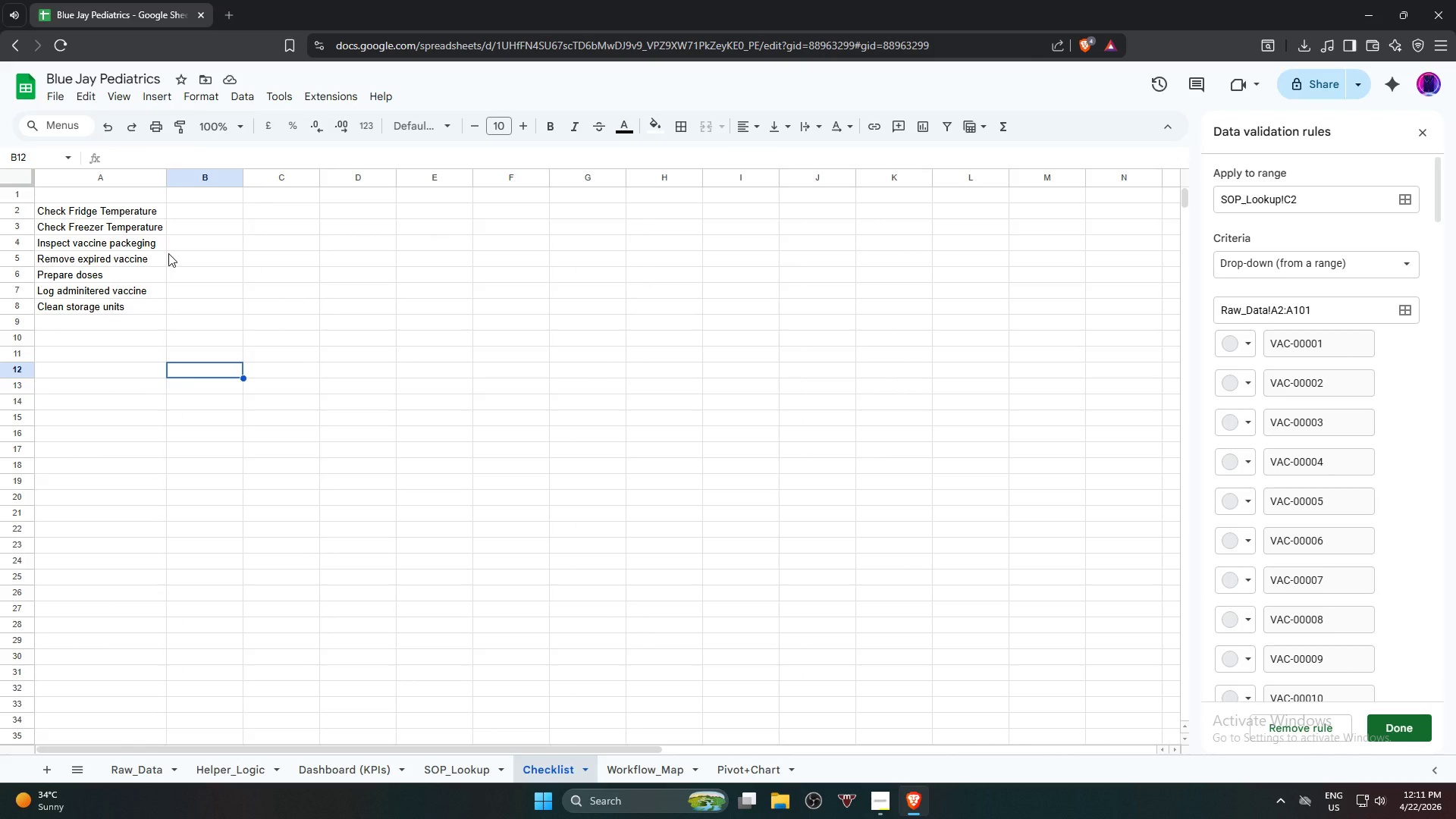 
left_click([180, 210])
 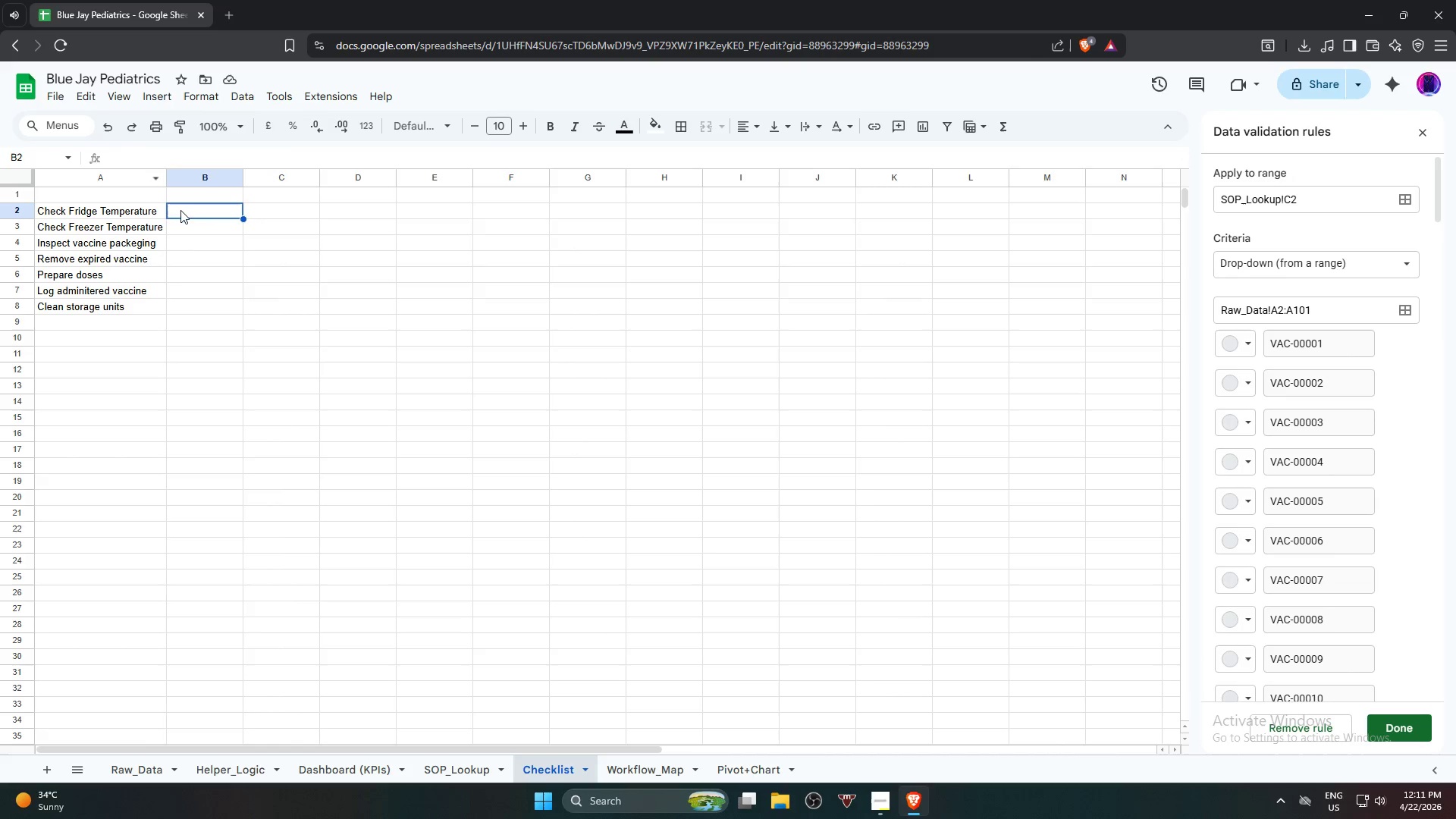 
hold_key(key=ShiftLeft, duration=1.05)
 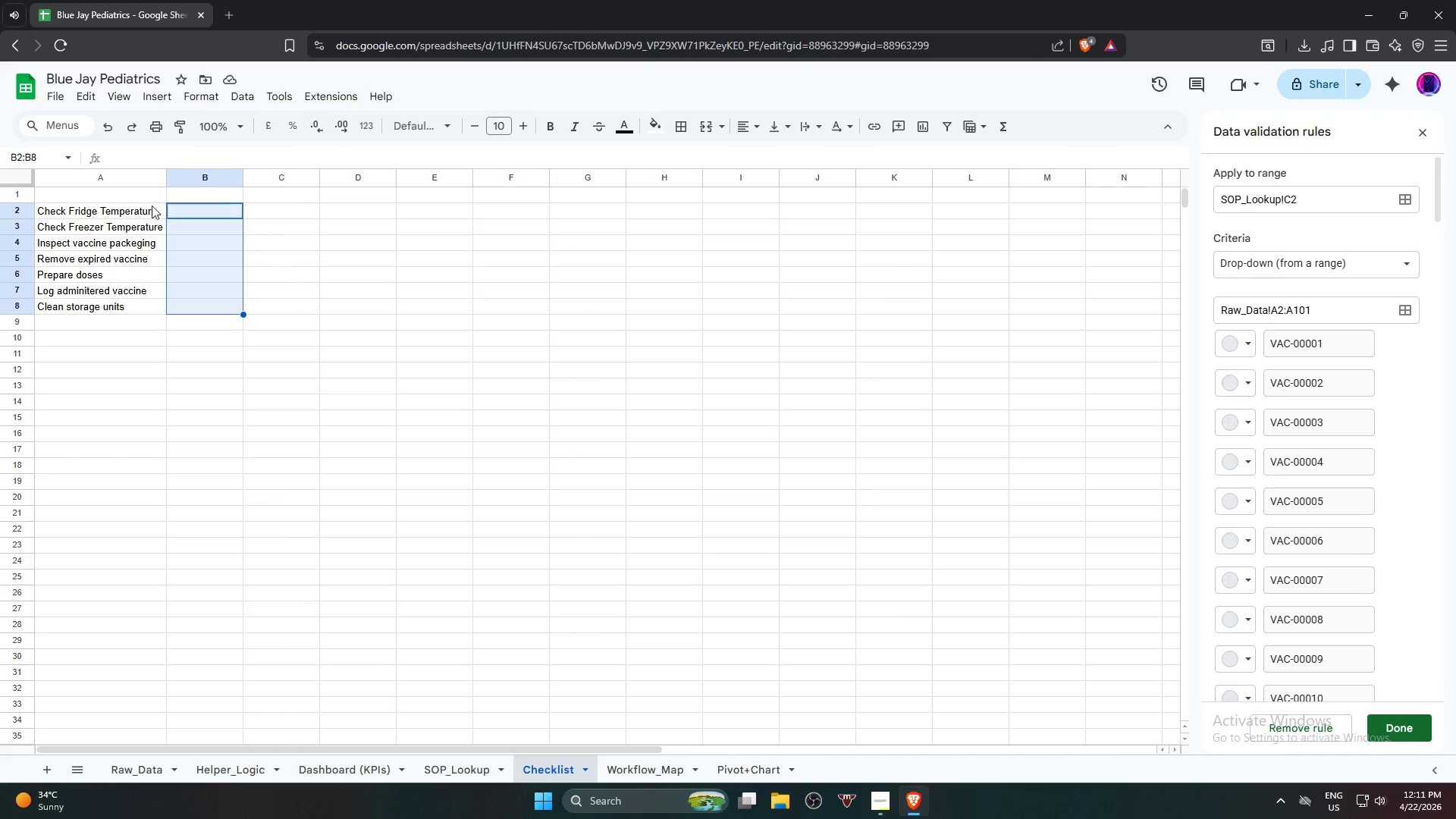 
left_click([165, 99])
 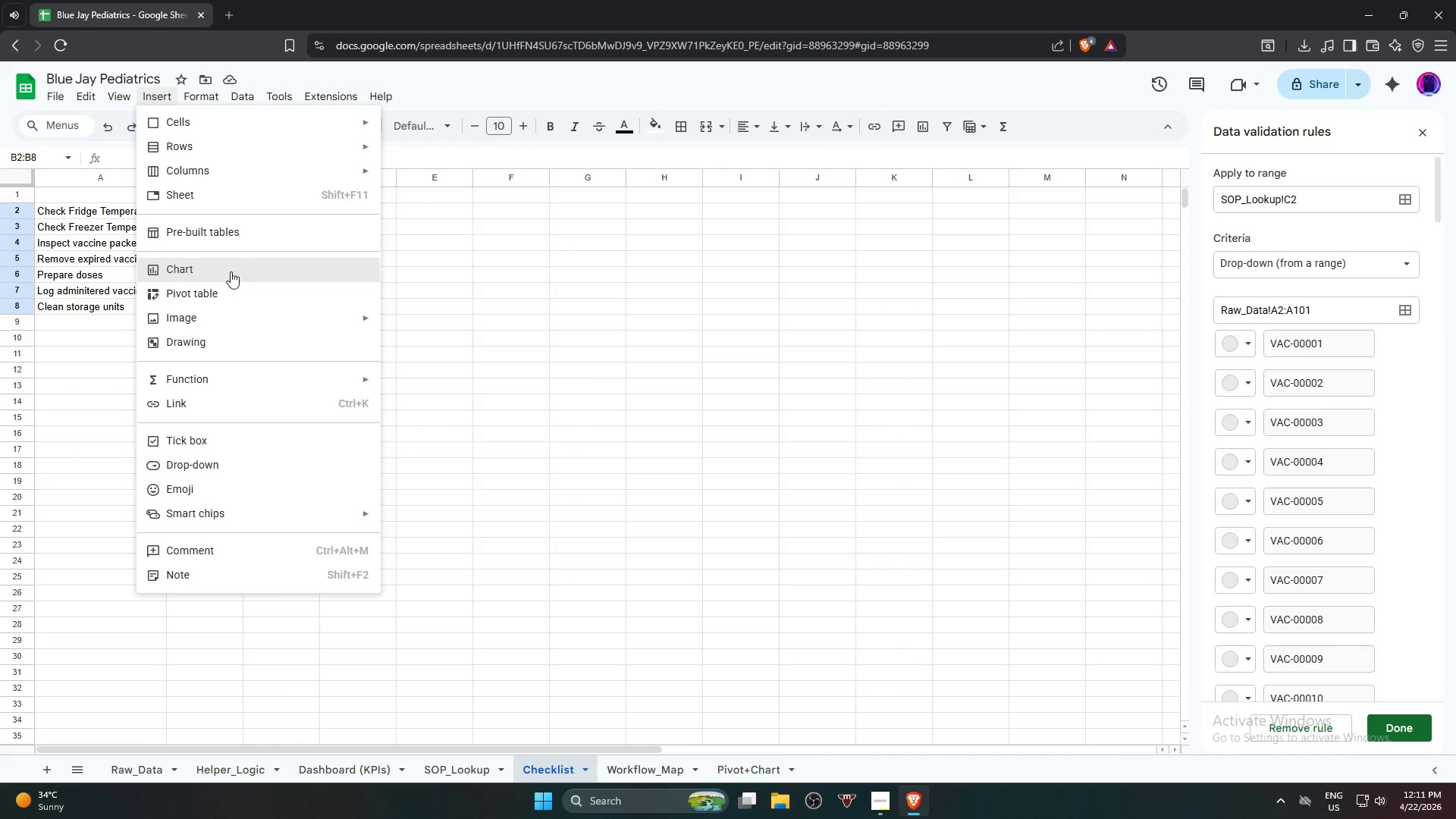 
wait(14.27)
 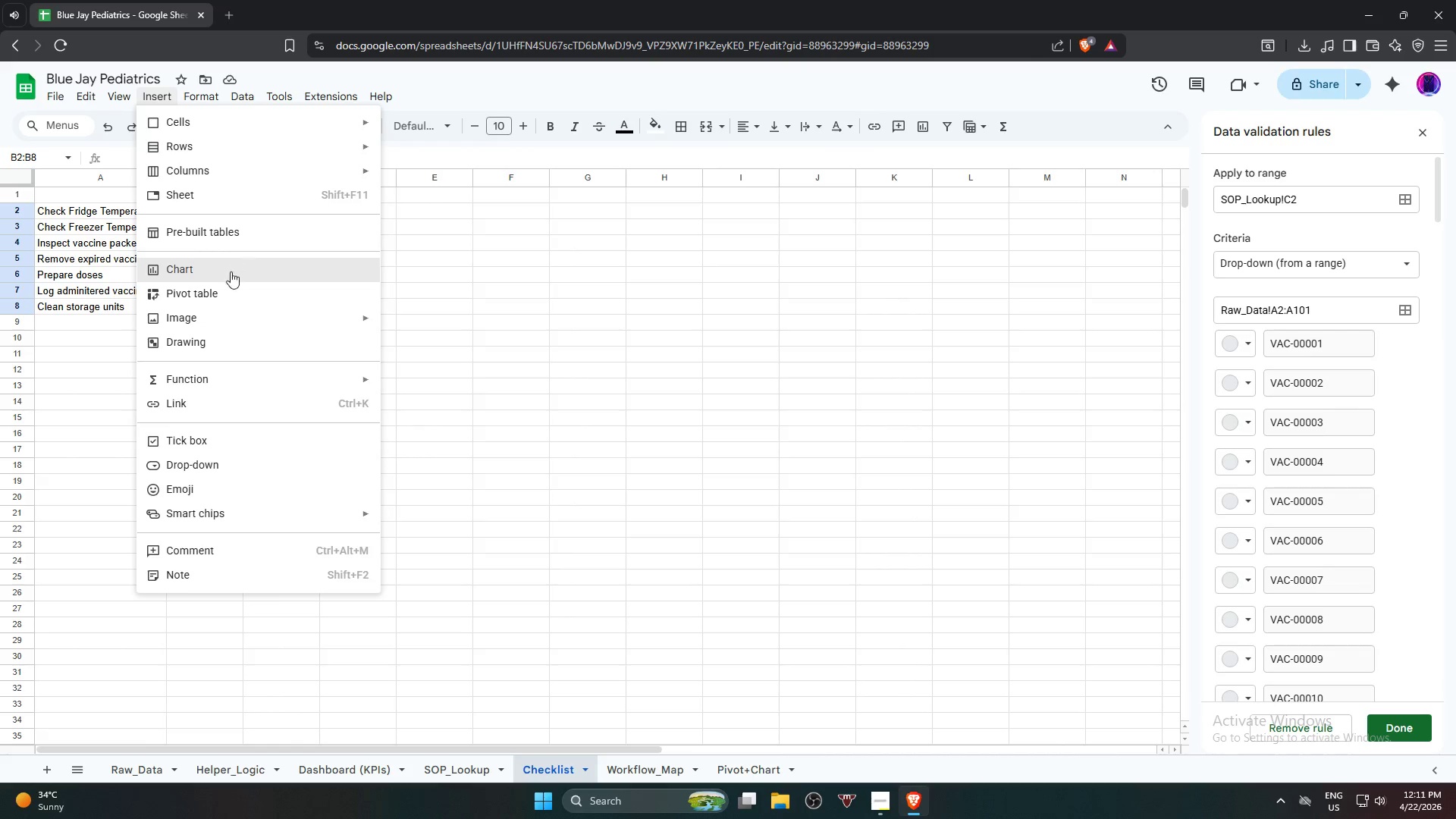 
mouse_move([265, 338])
 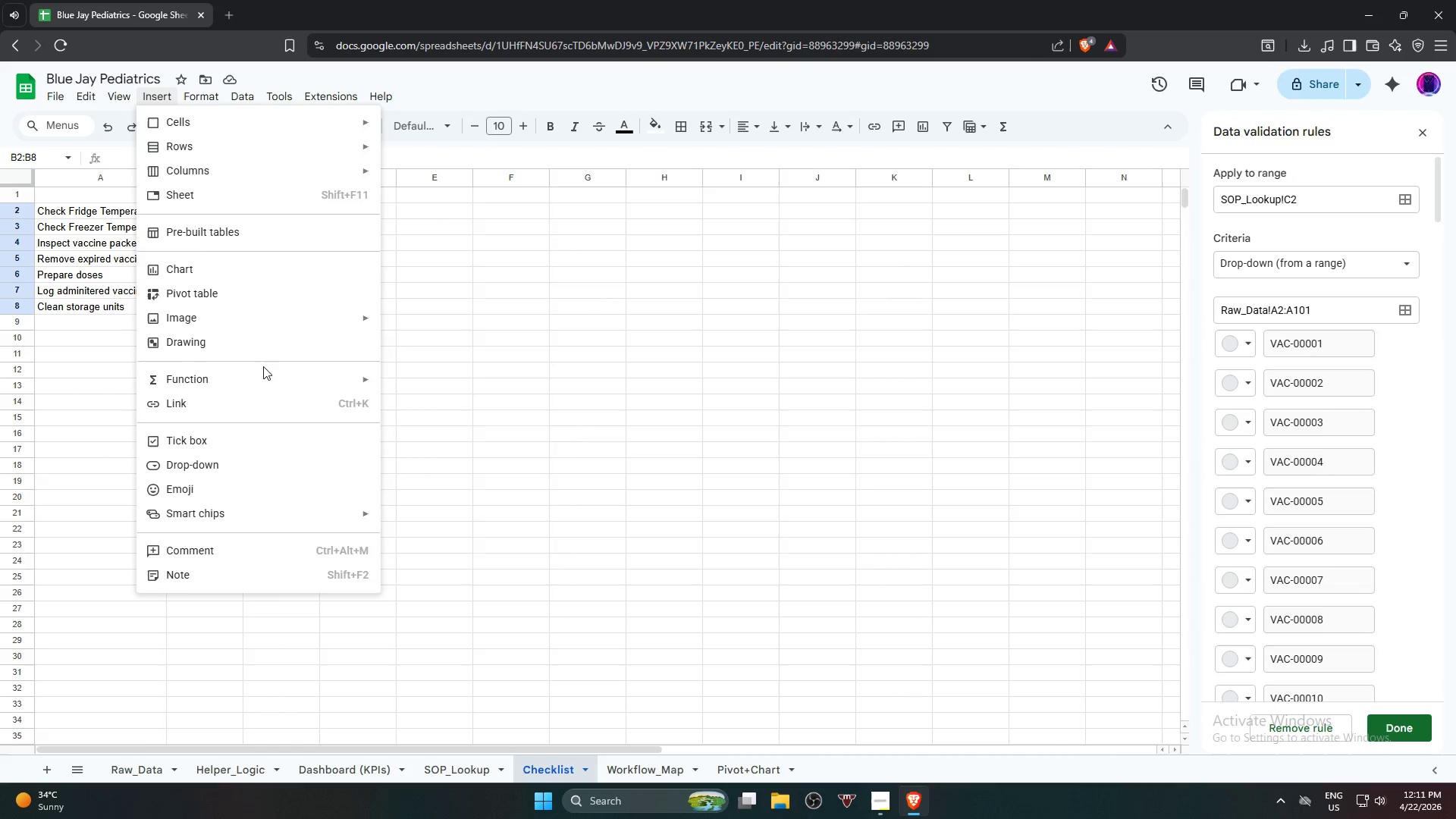 
mouse_move([263, 386])
 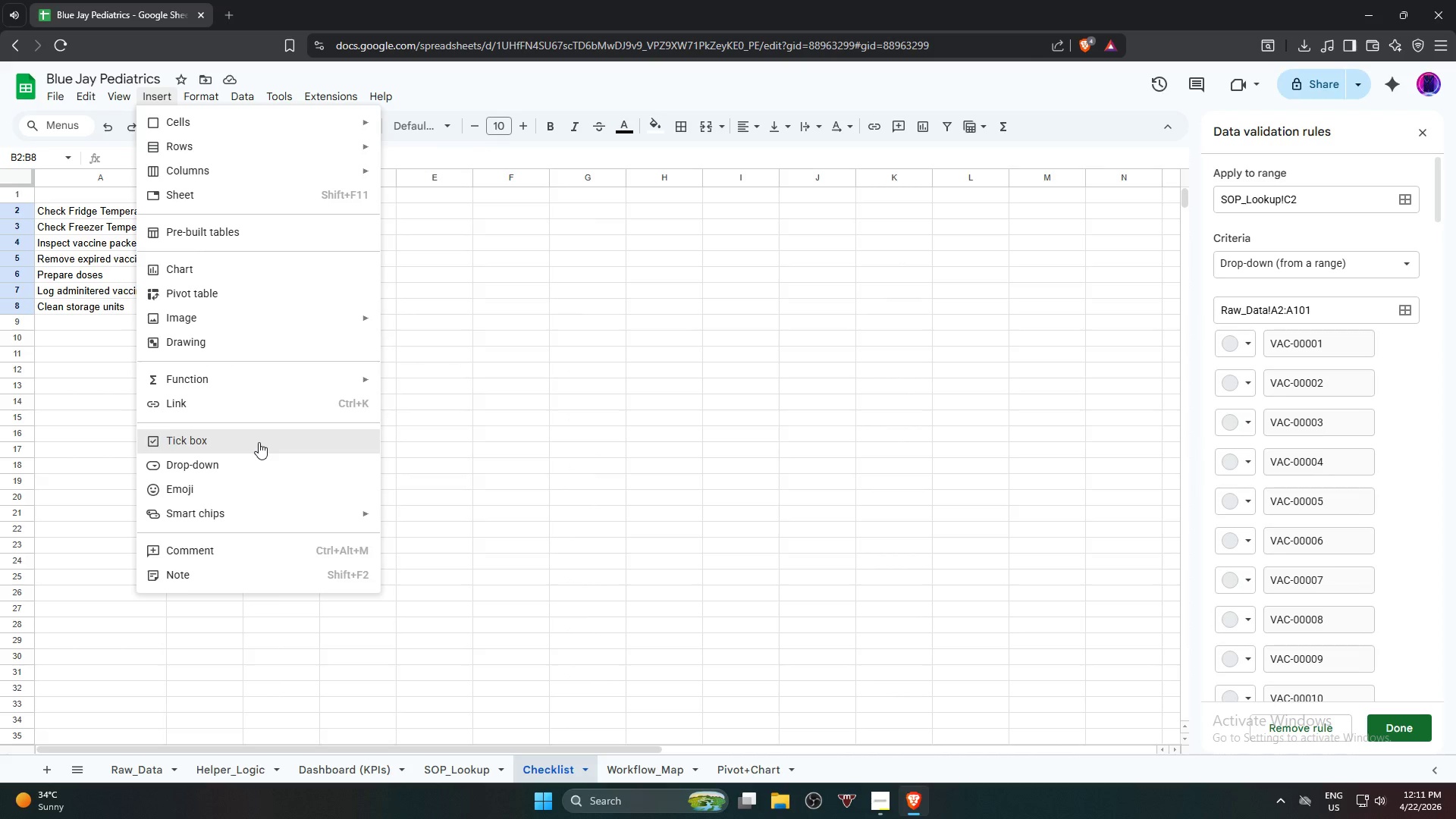 
wait(6.59)
 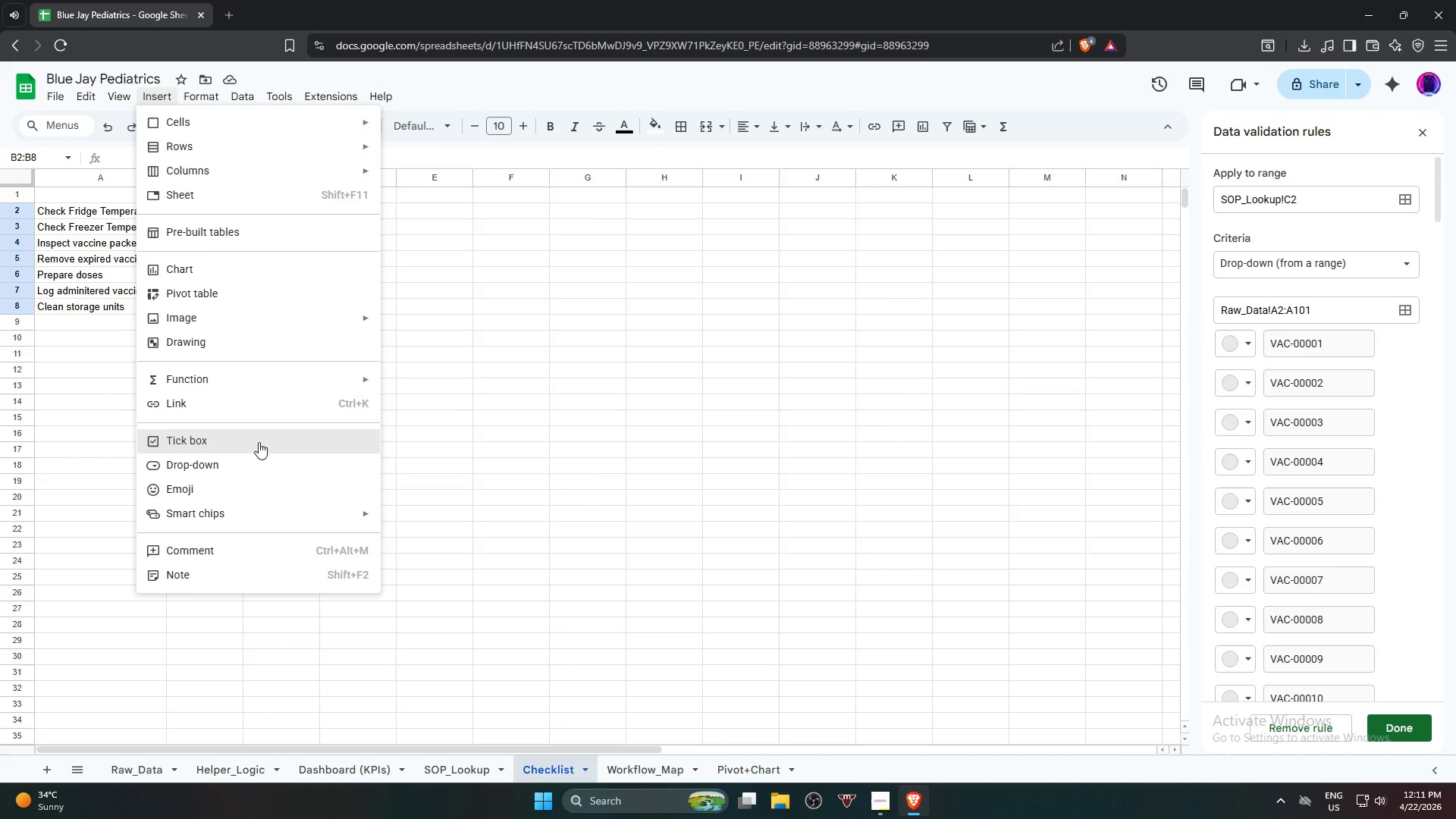 
left_click([272, 435])
 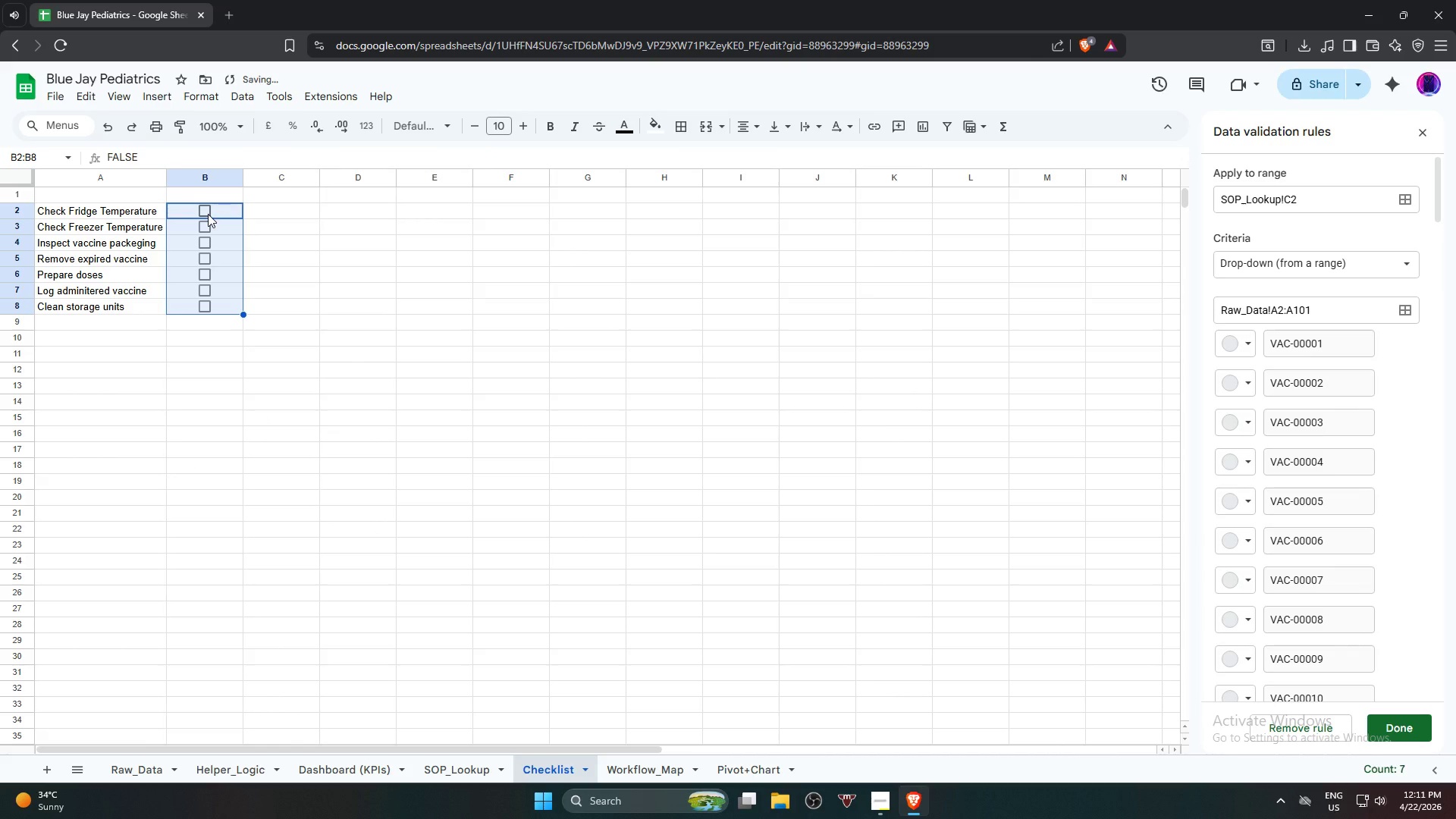 
left_click([205, 212])
 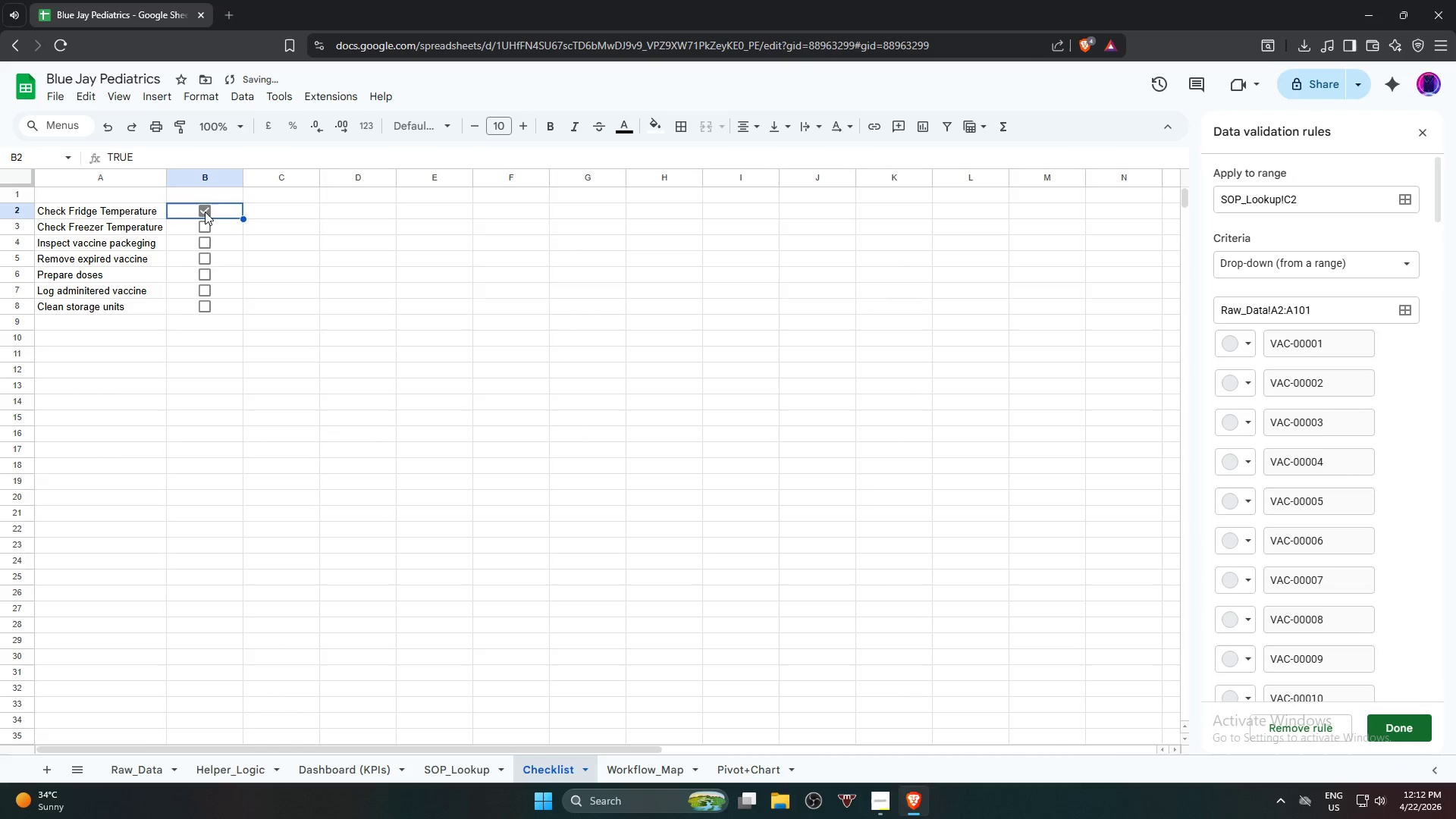 
left_click([205, 212])
 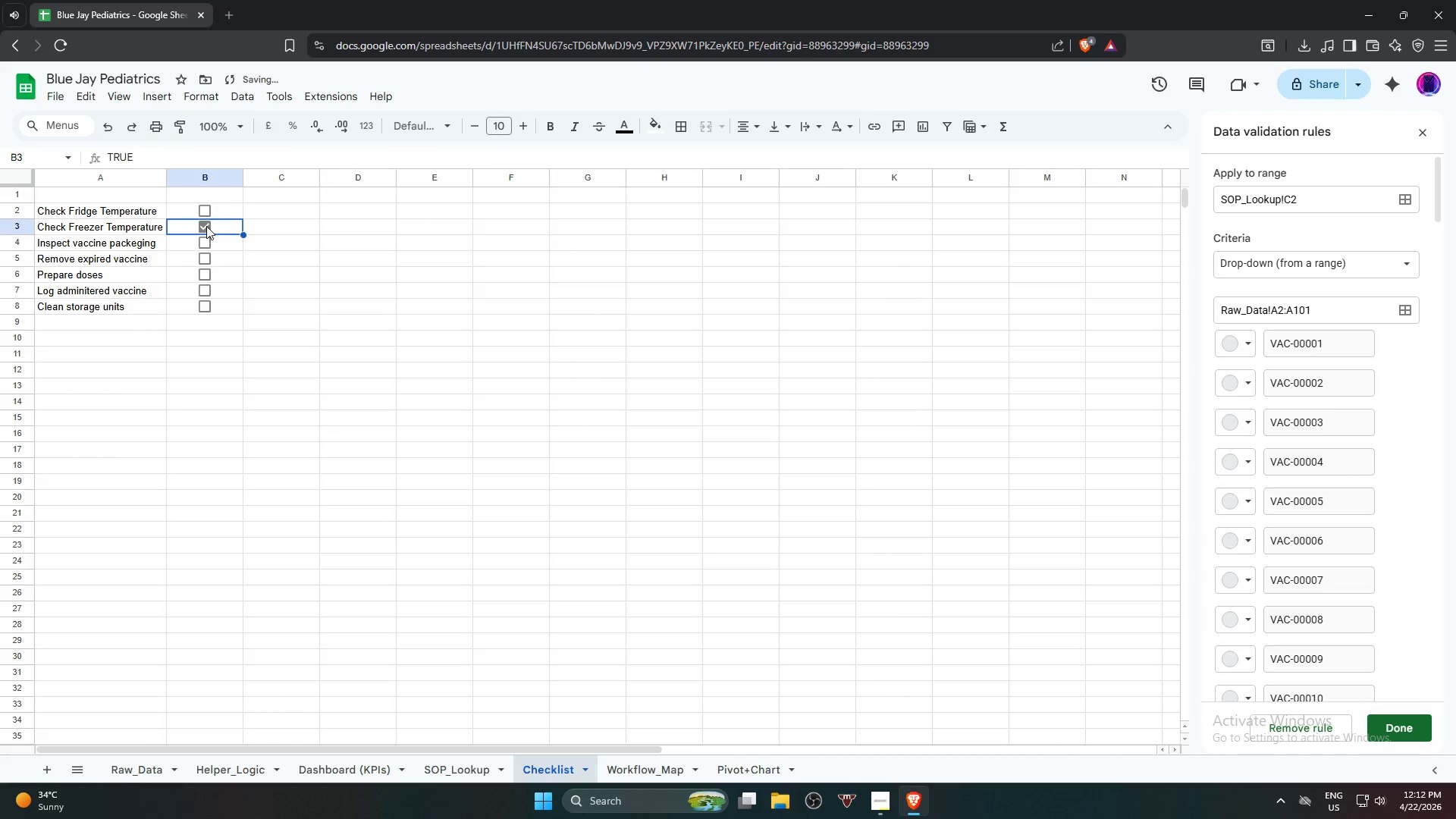 
double_click([206, 226])
 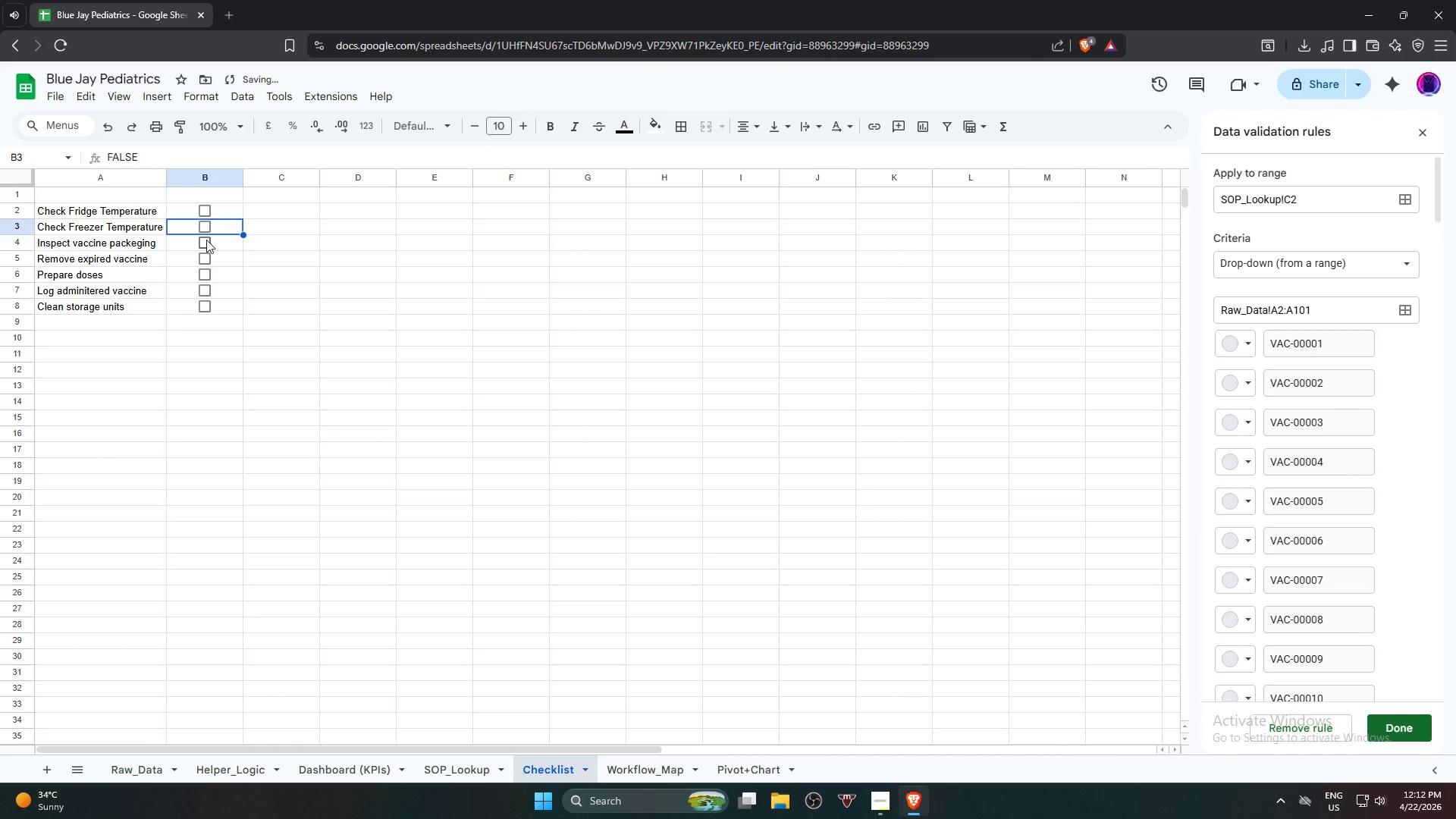 
left_click([206, 240])
 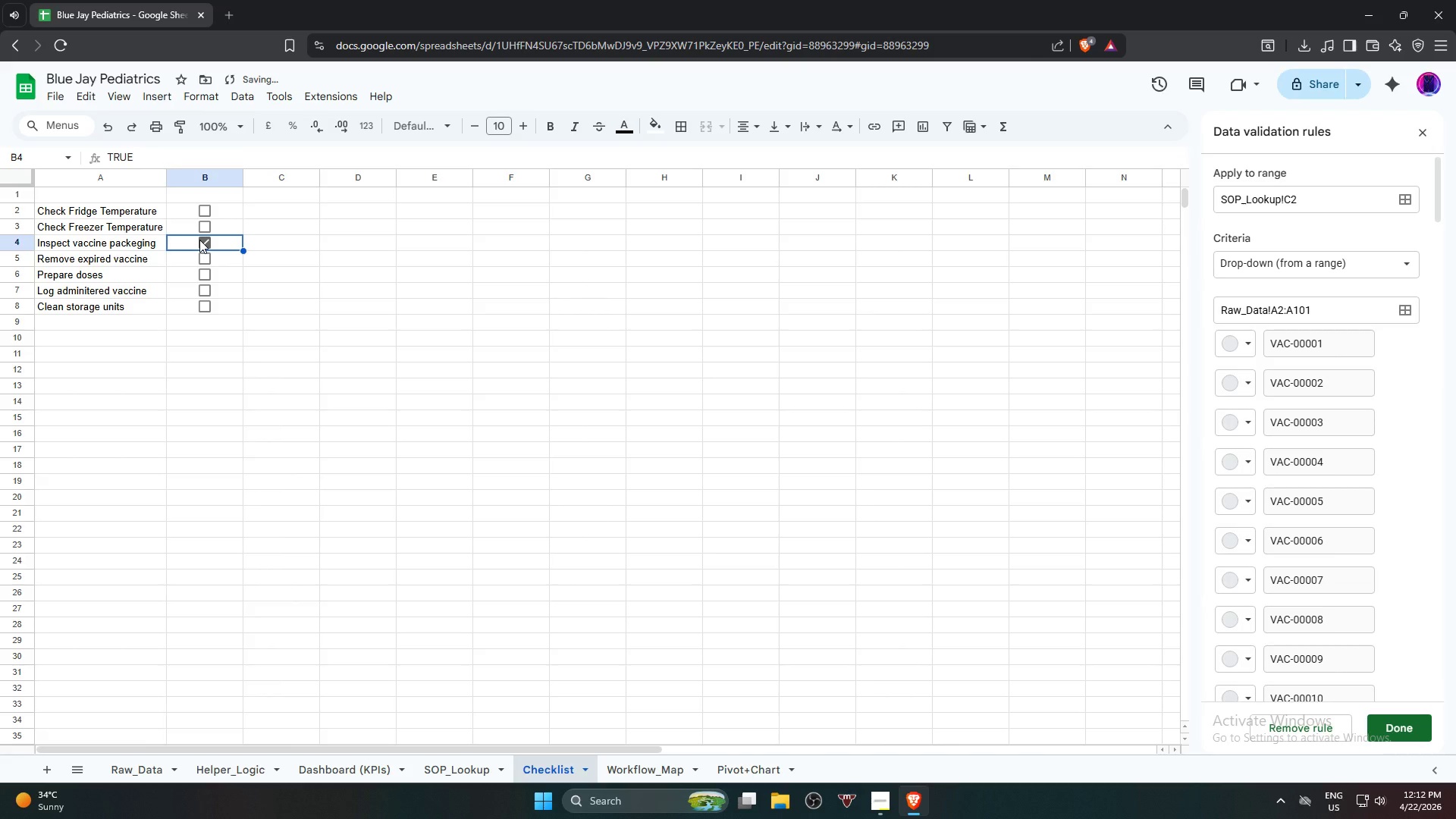 
left_click([204, 238])
 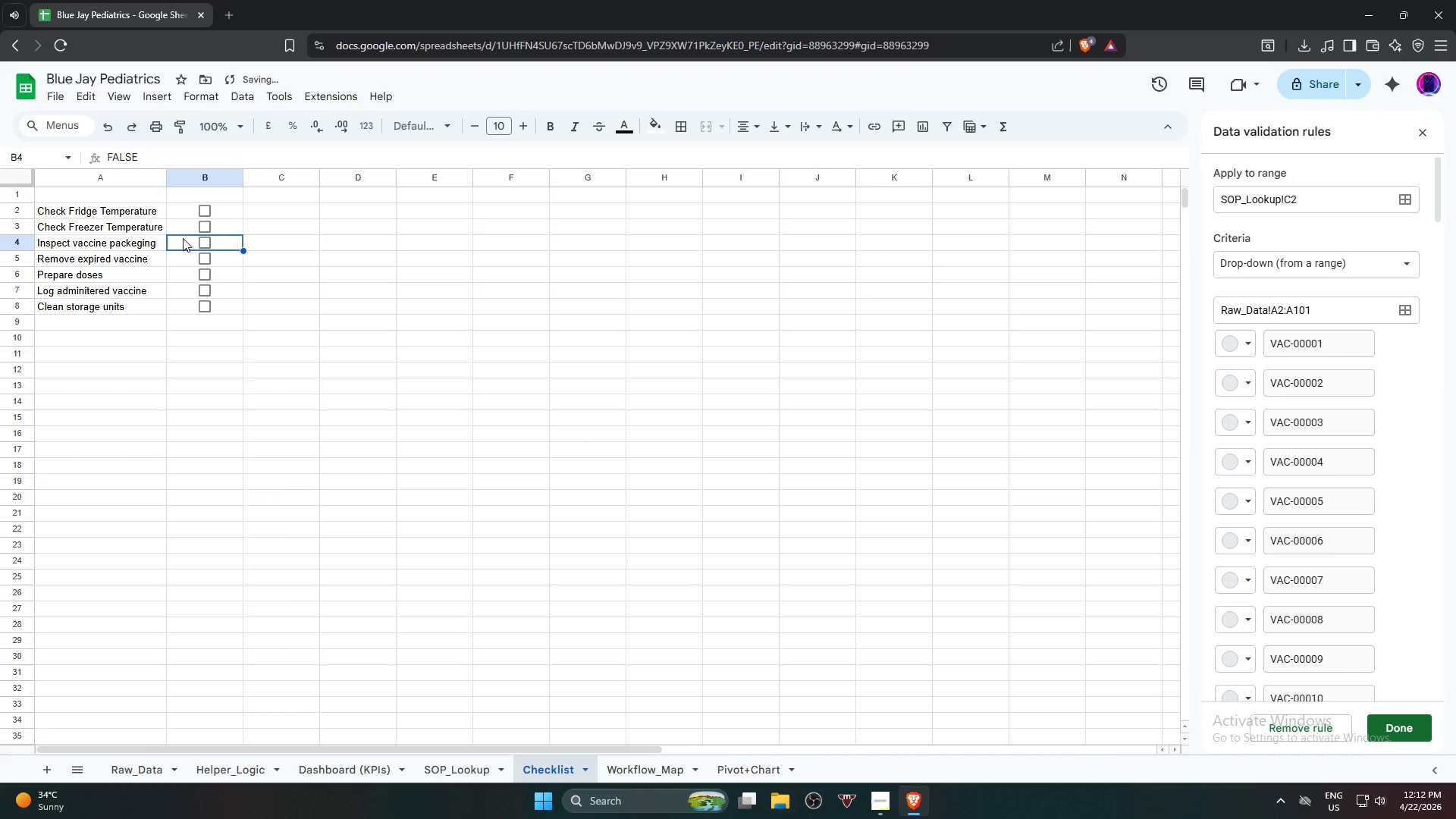 
key(Control+Z)
 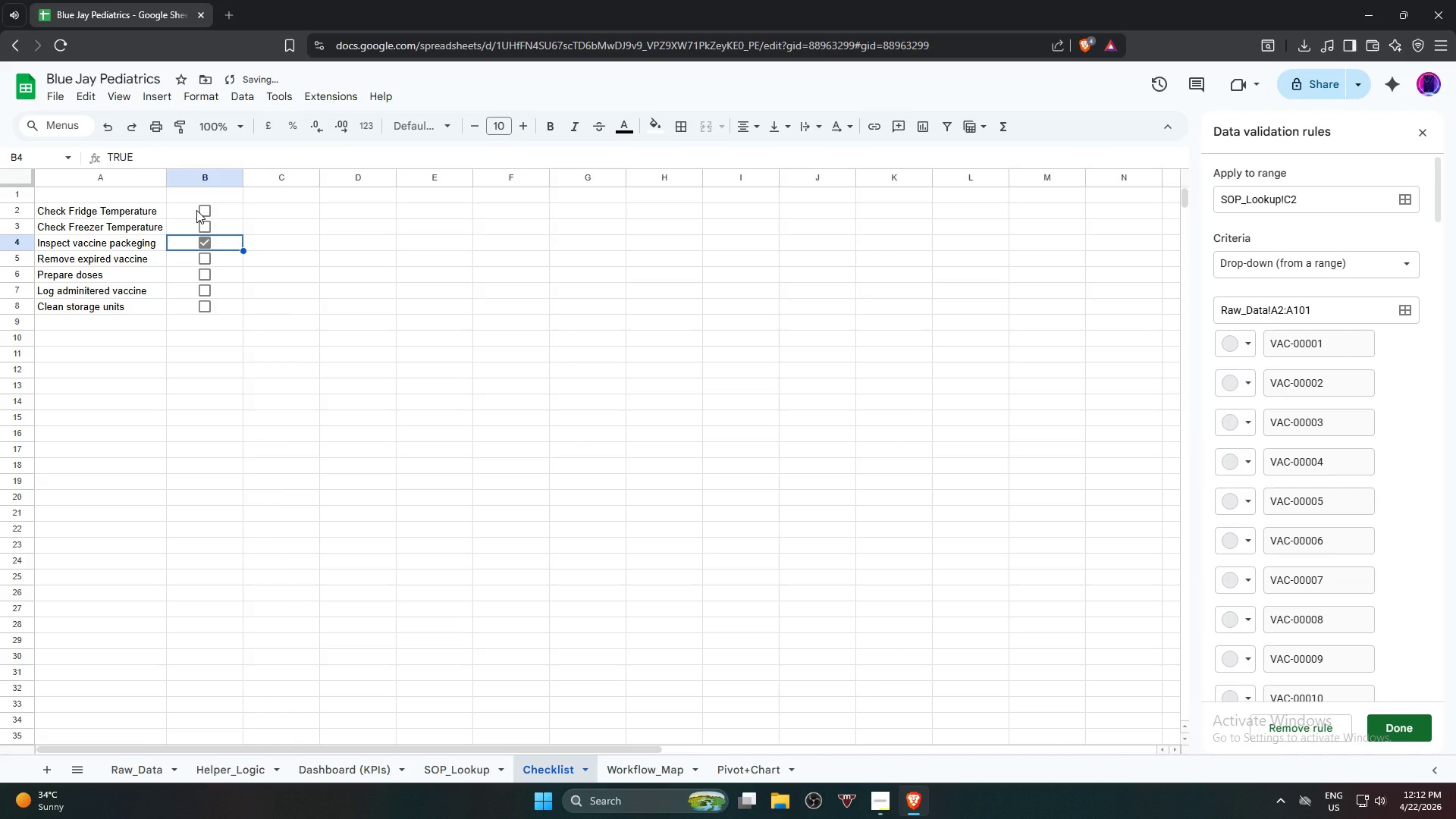 
key(Control+Z)
 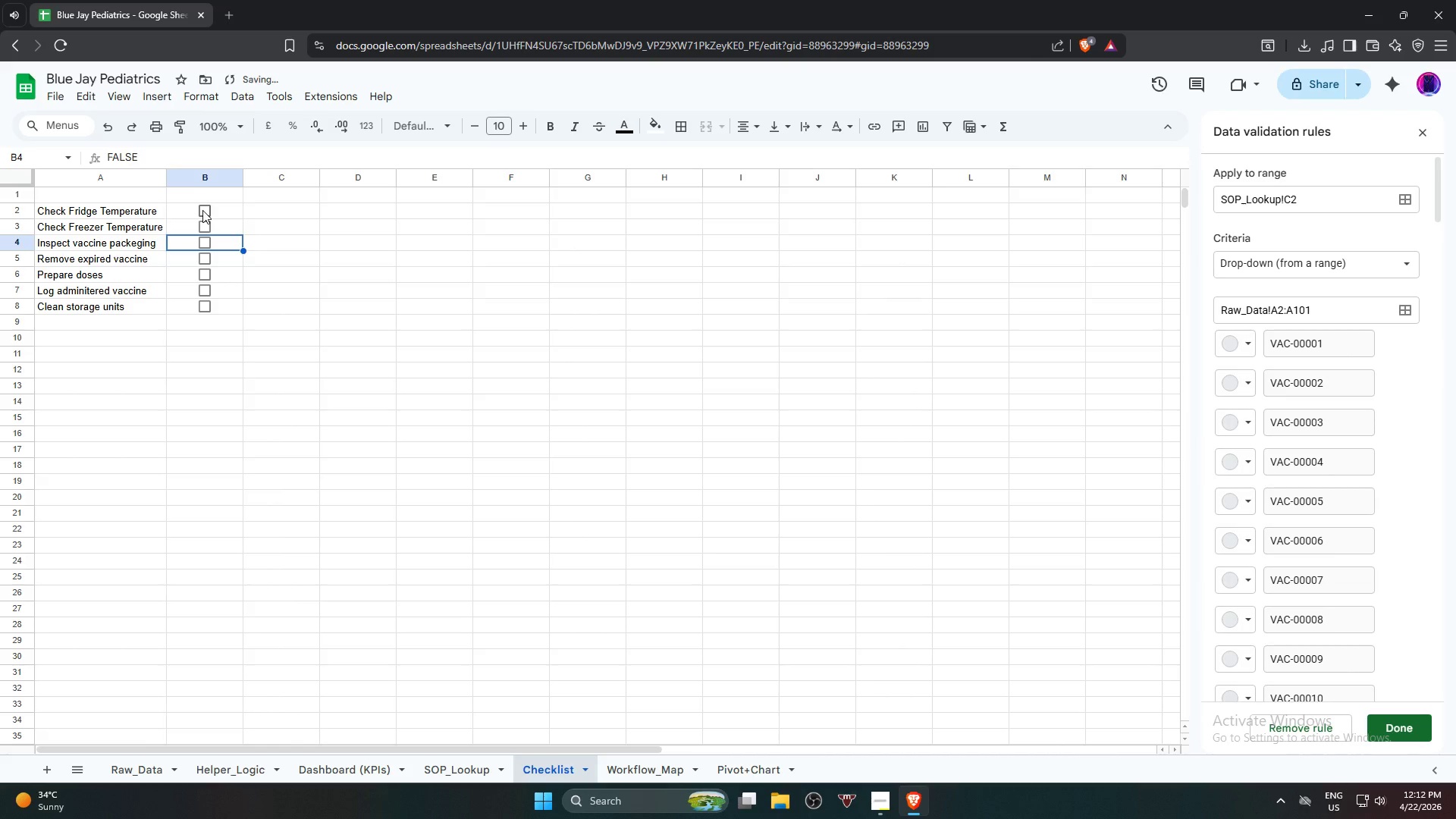 
key(Control+Z)
 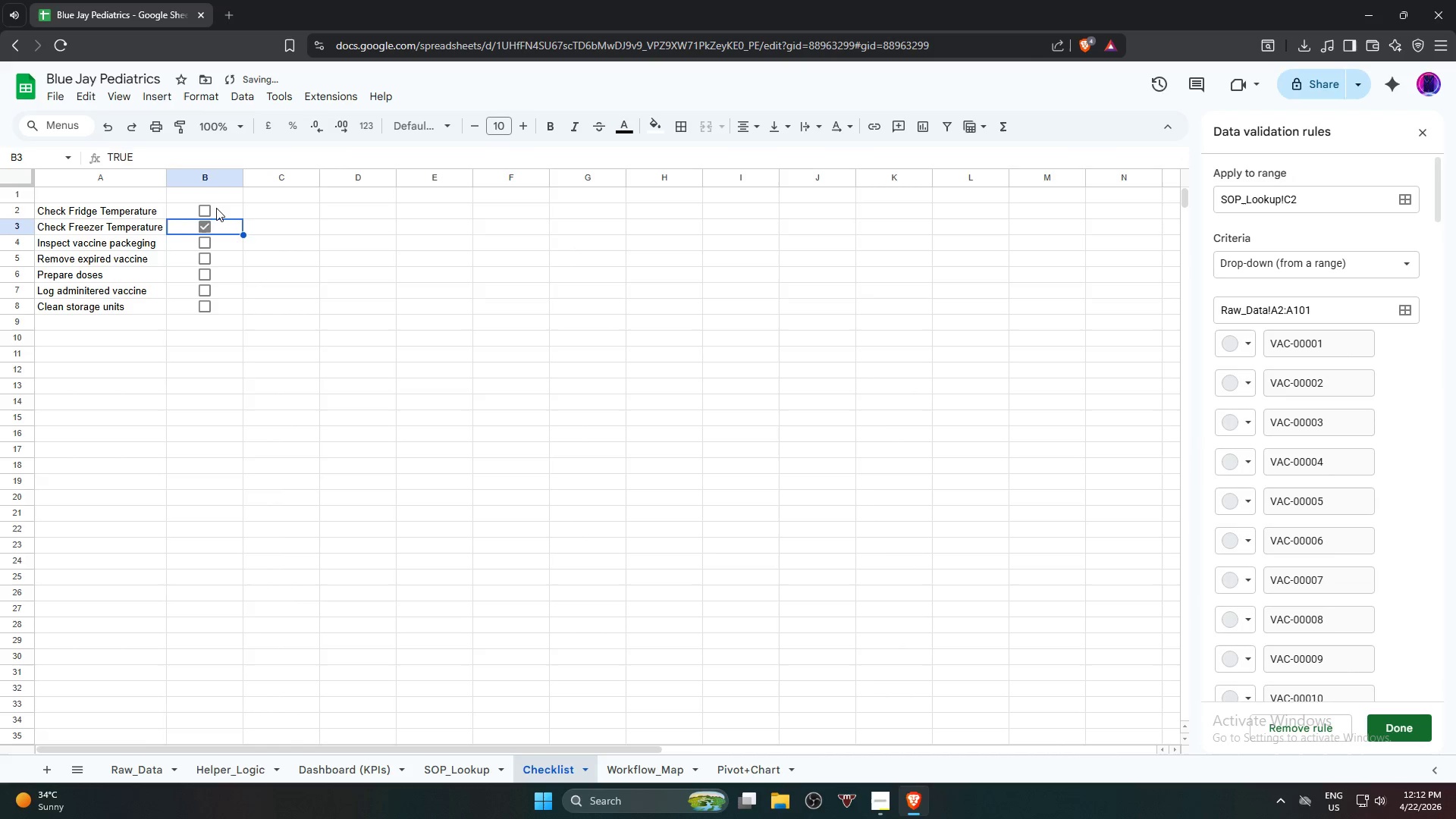 
key(Control+Z)
 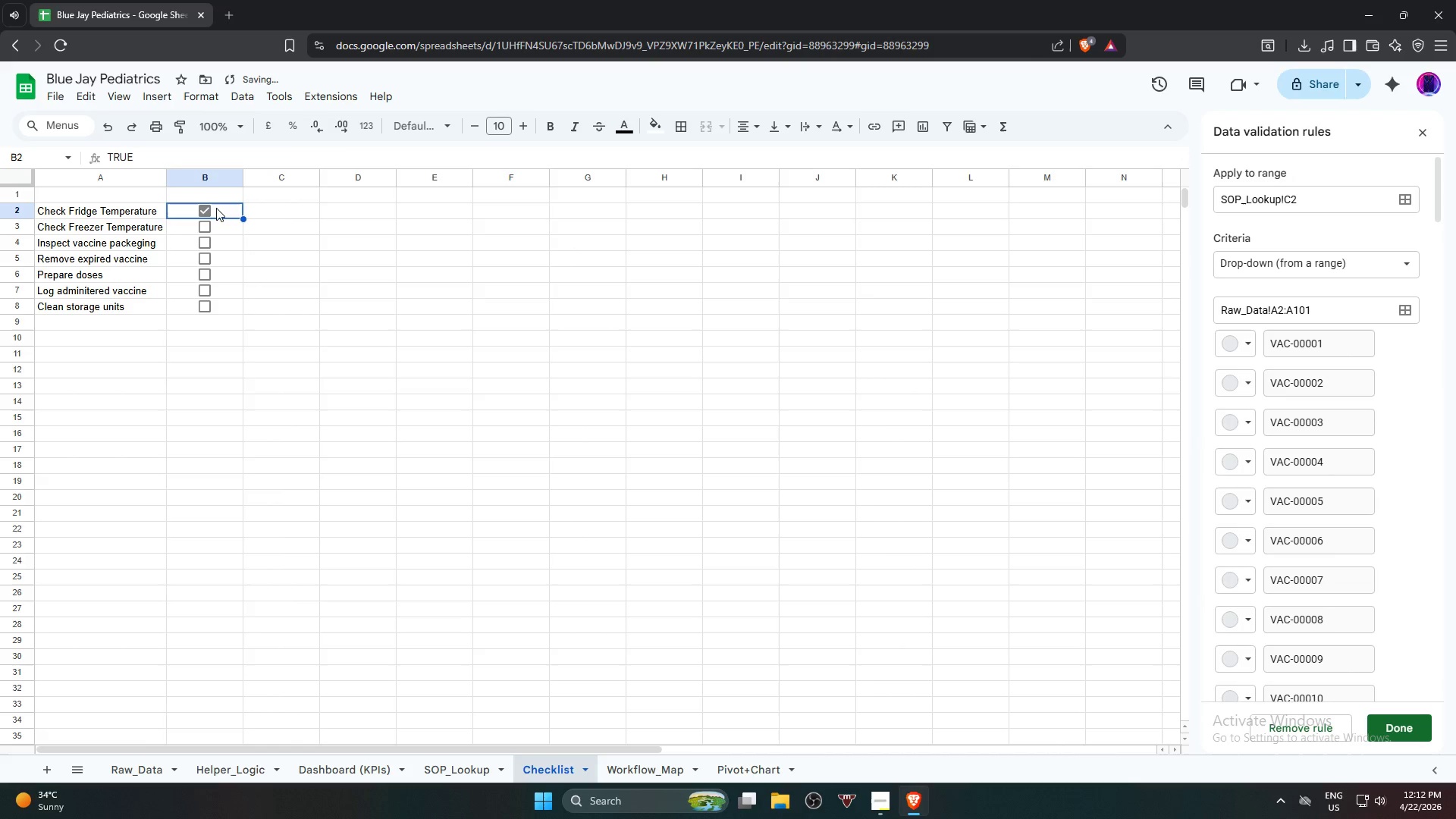 
key(Control+Z)
 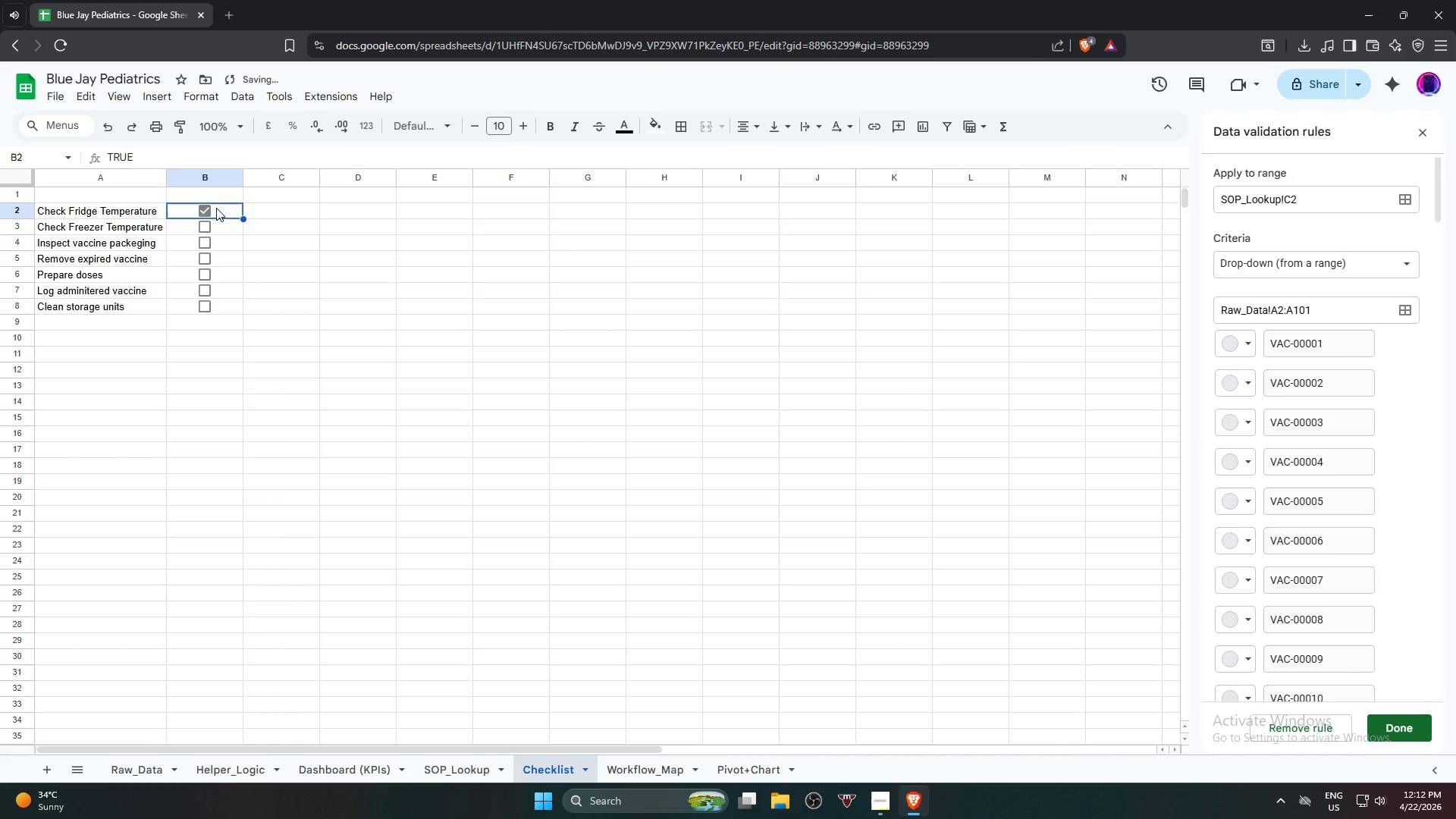 
key(Control+Z)
 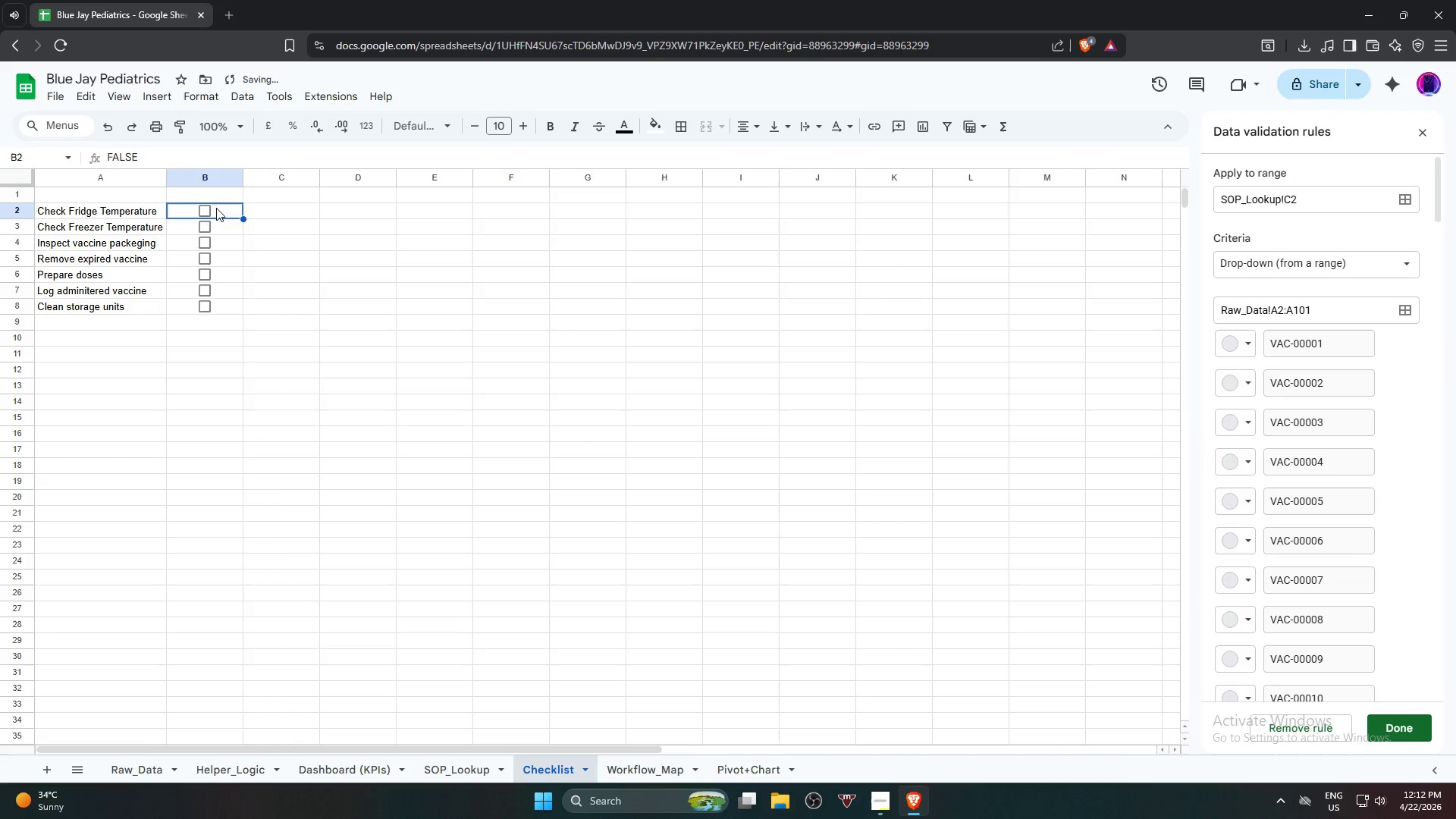 
key(Control+Z)
 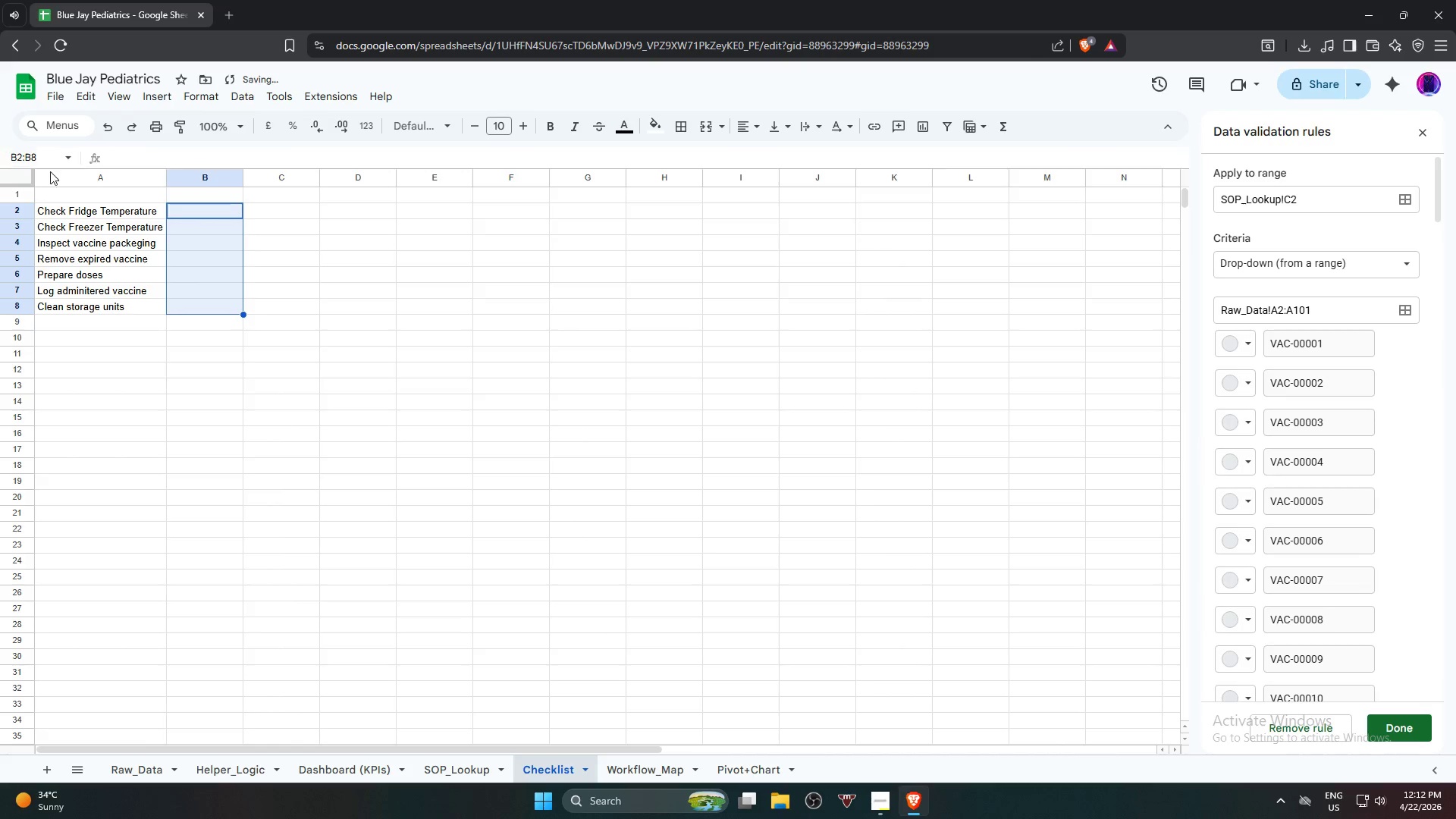 
left_click([82, 214])
 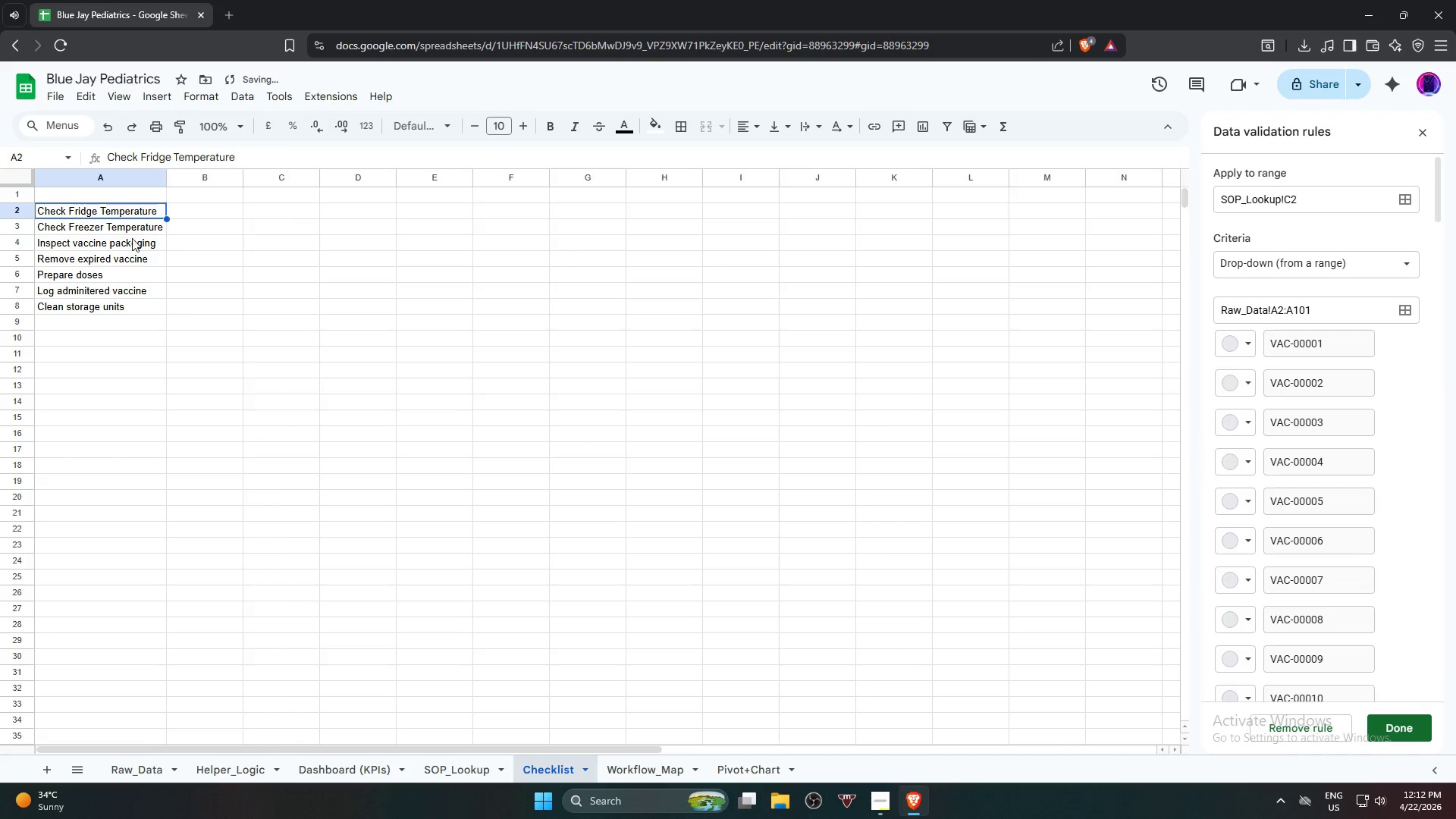 
hold_key(key=ShiftLeft, duration=0.91)
left_click([206, 312])
 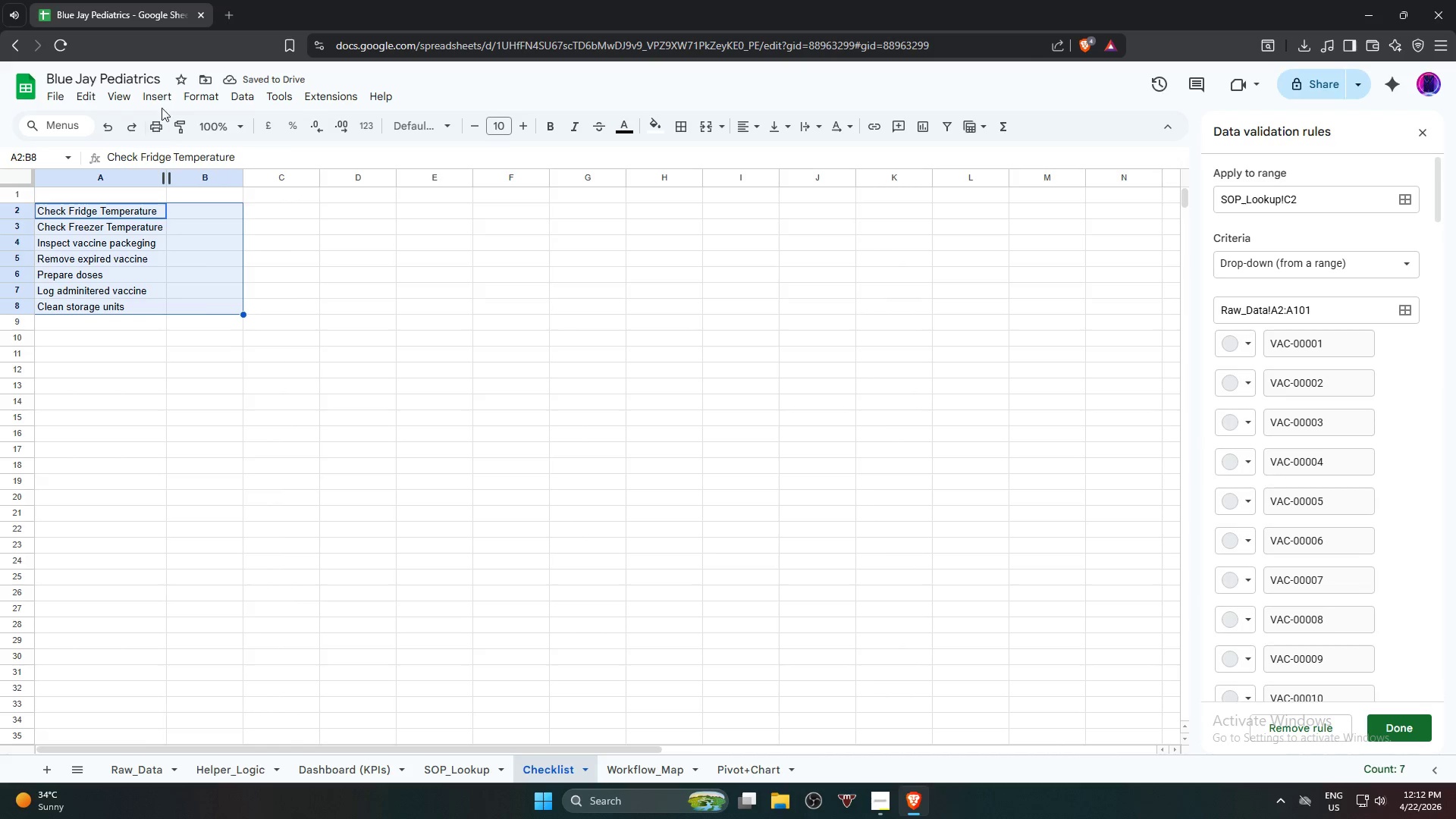 
left_click([164, 93])
 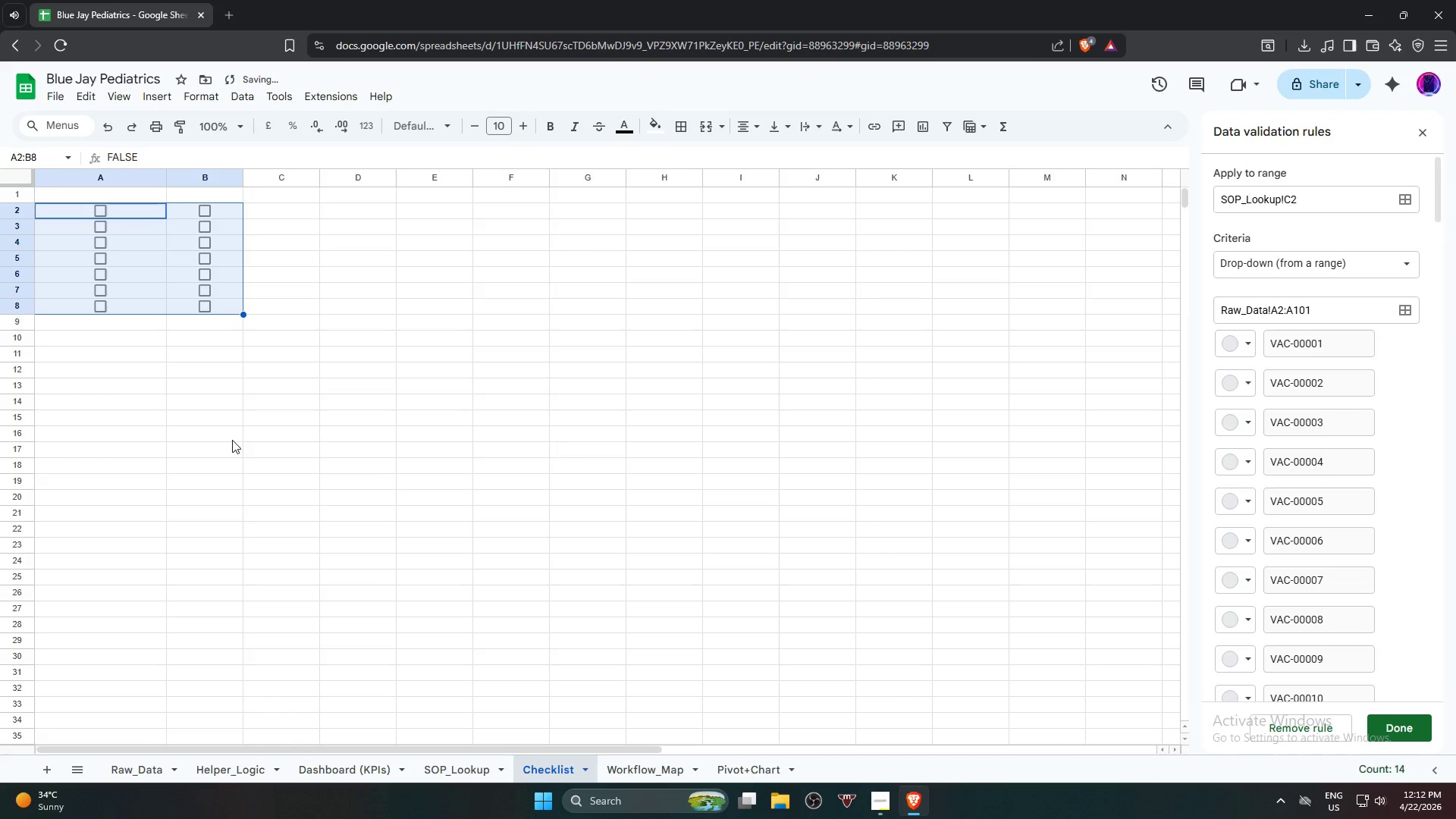 
wait(5.52)
 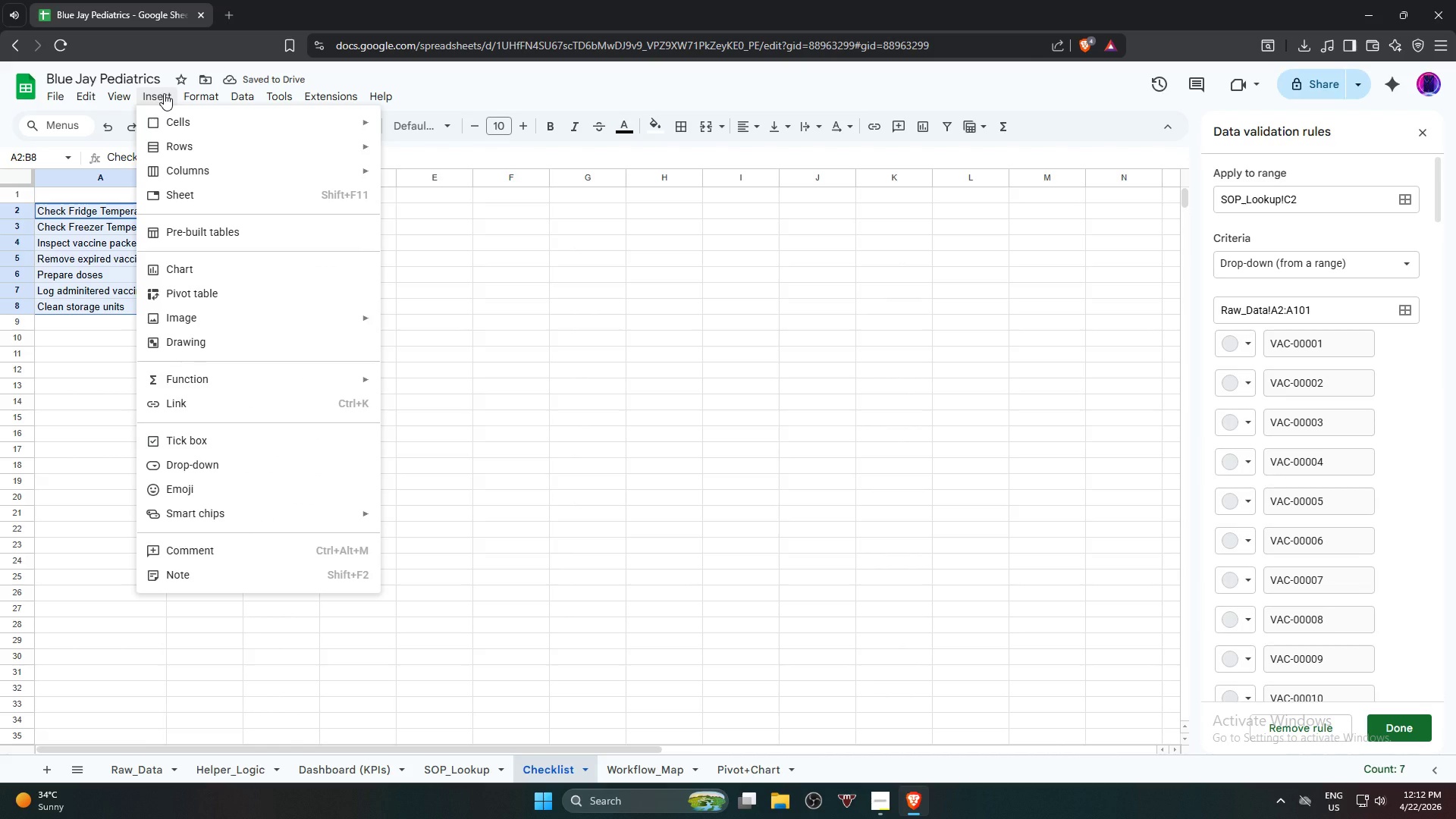 
key(Control+Z)
 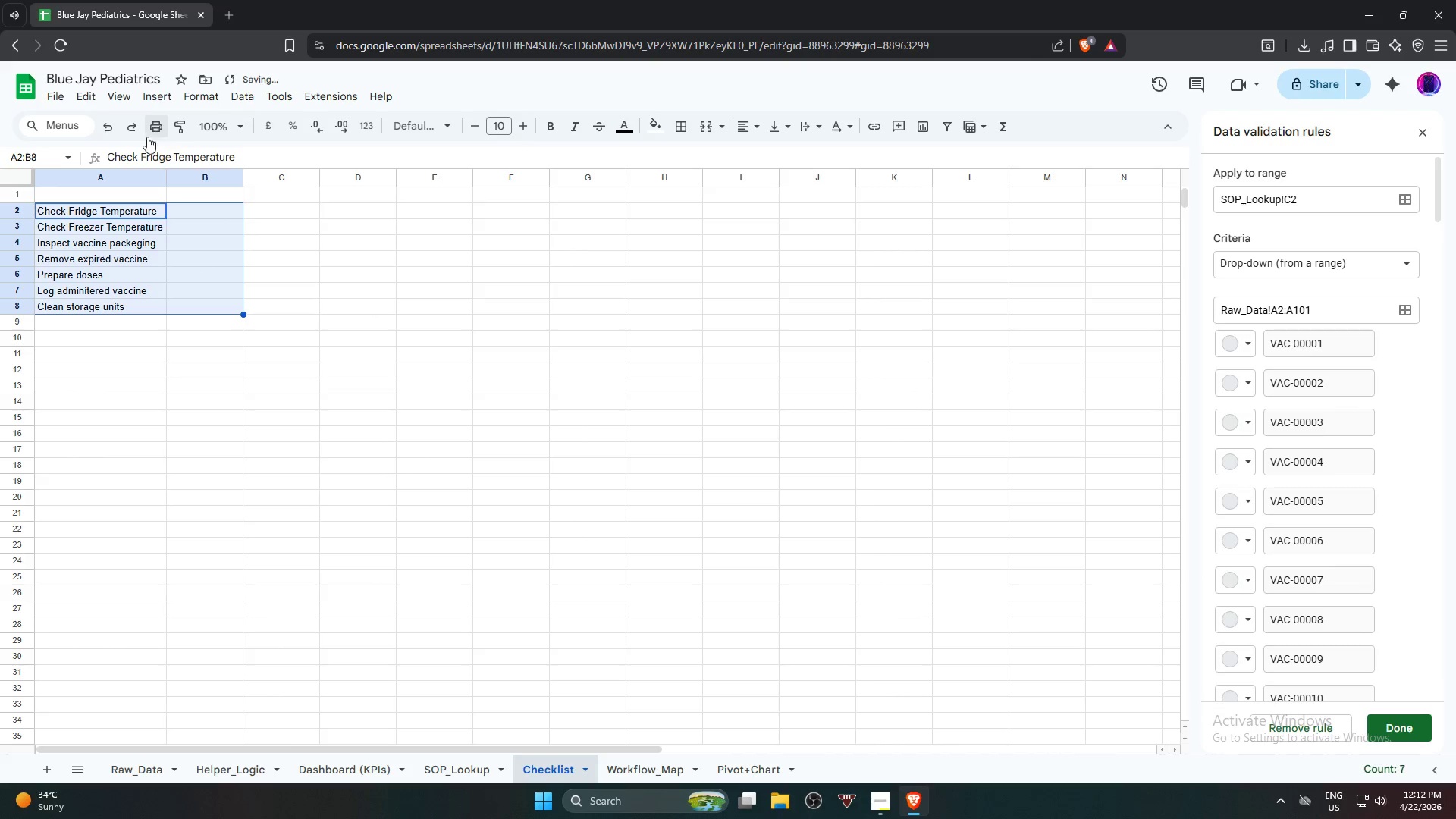 
mouse_move([153, 93])
 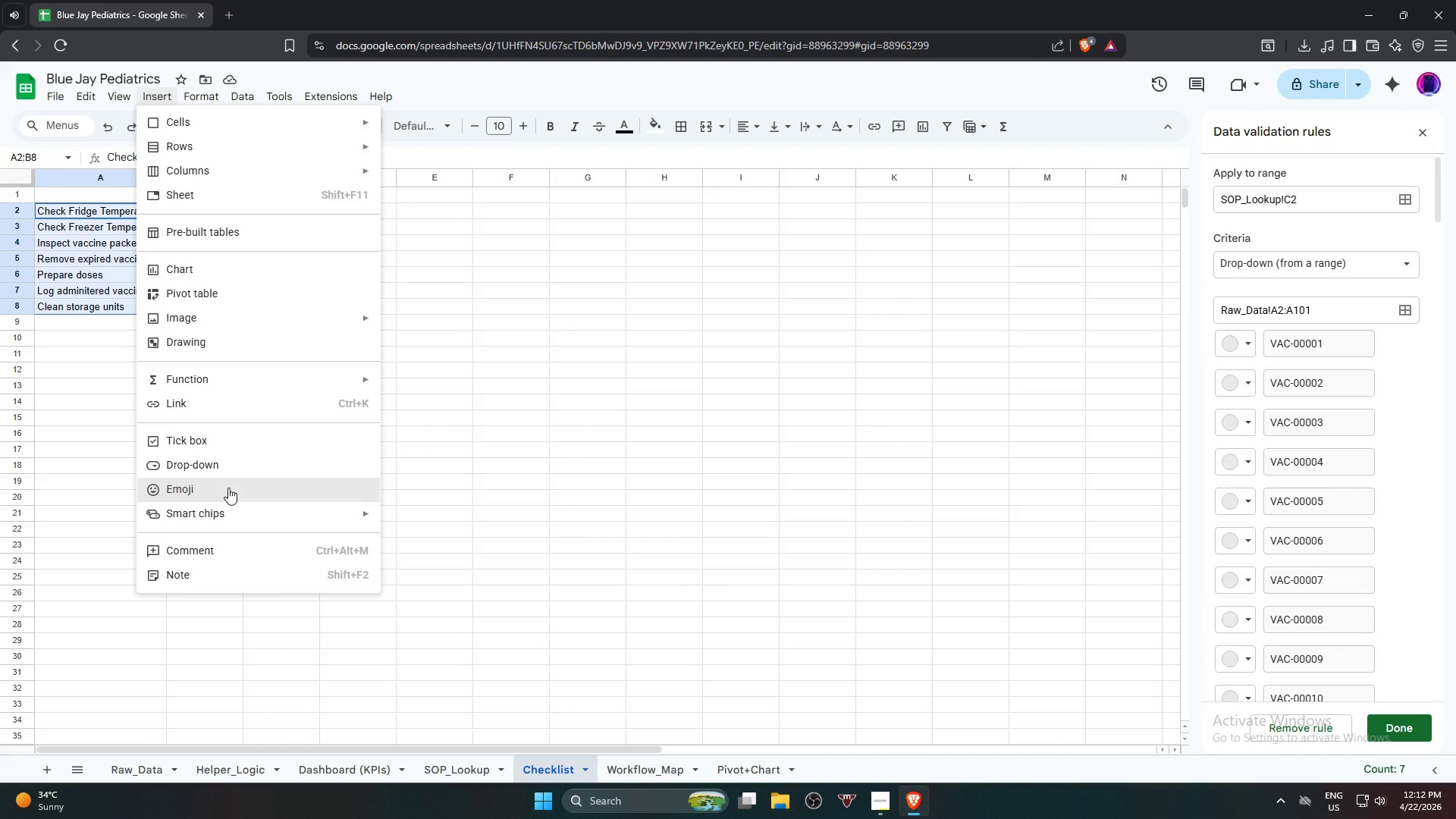 
wait(5.02)
 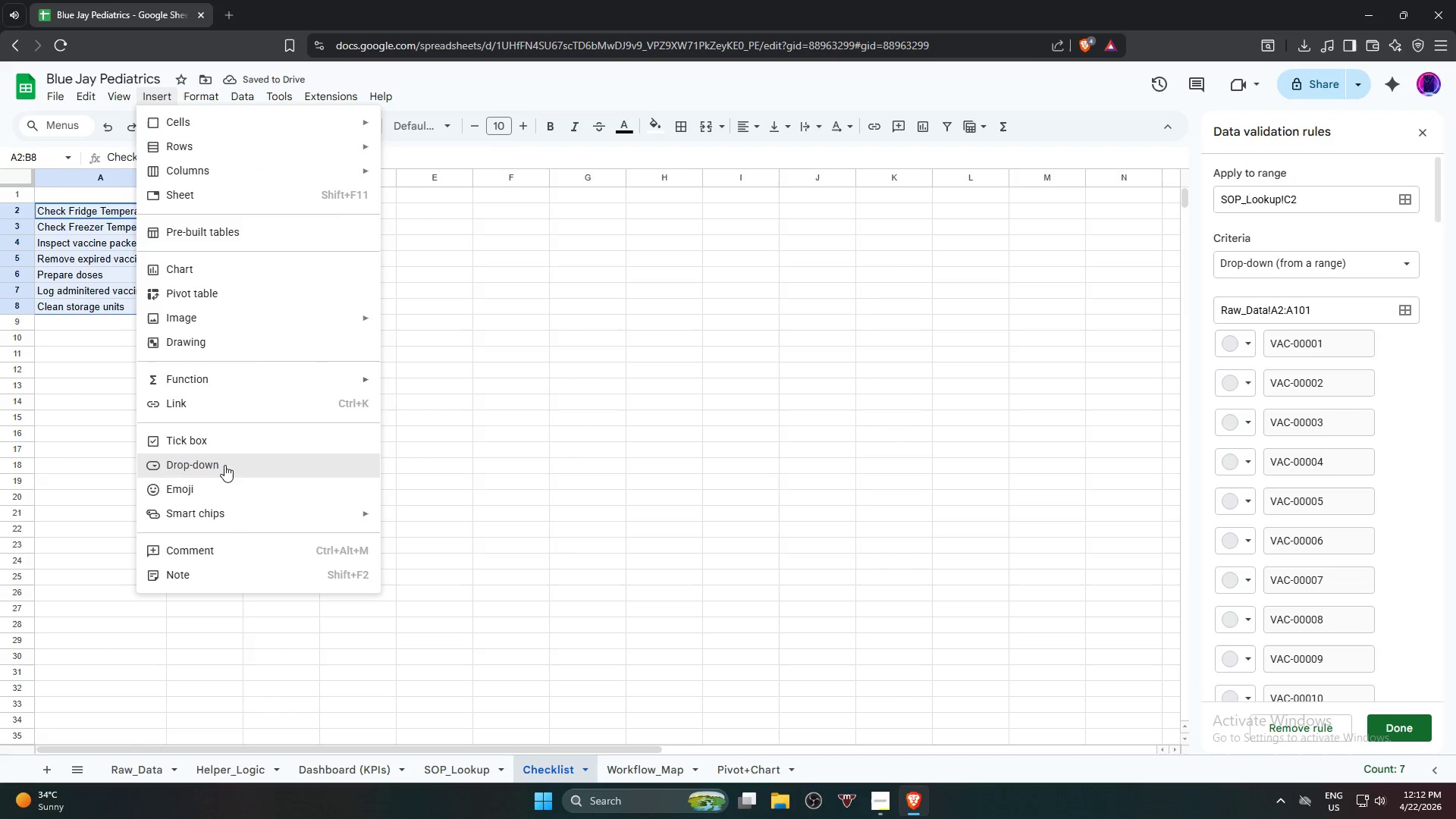 
mouse_move([259, 371])
 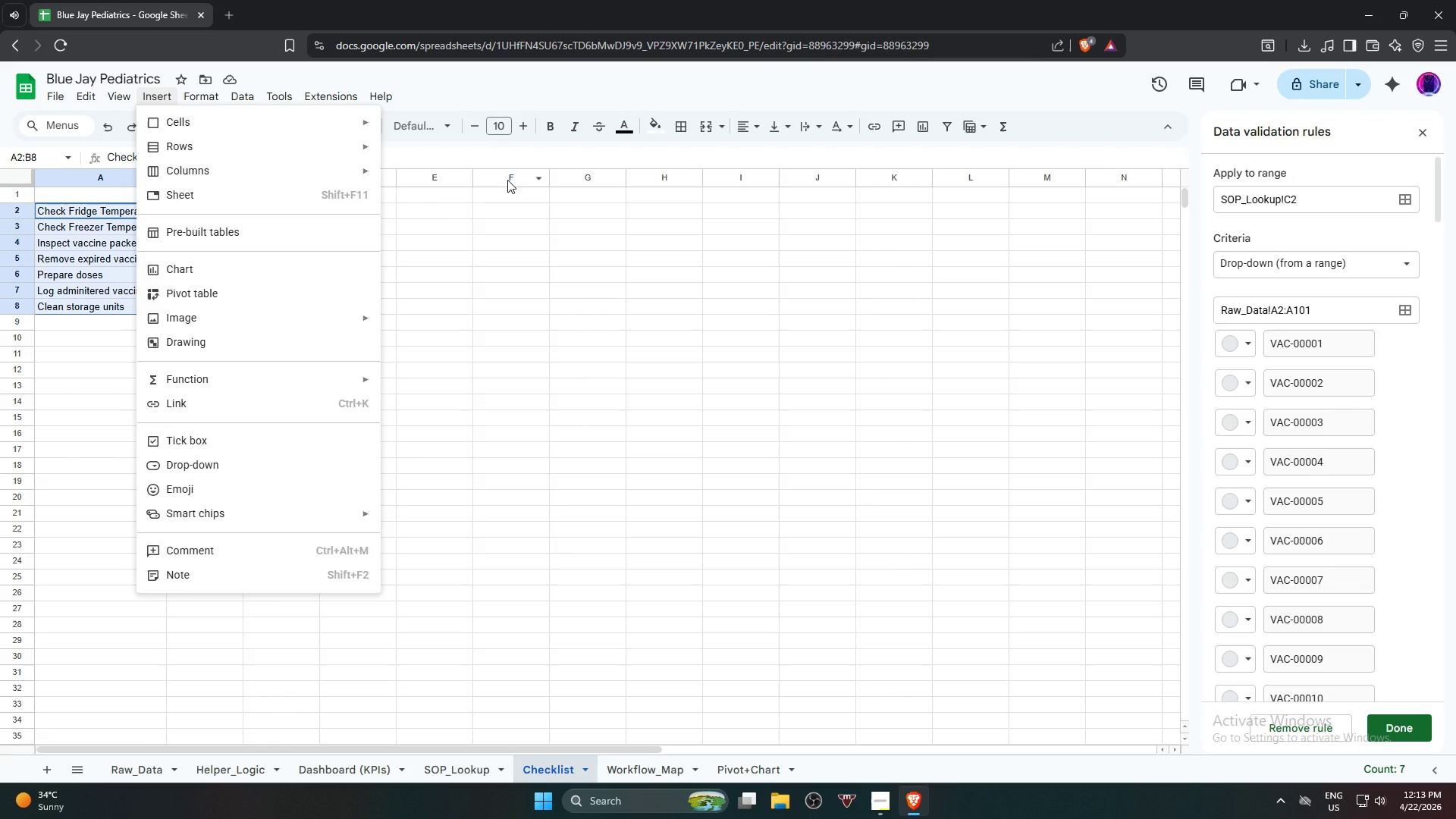 
wait(39.94)
 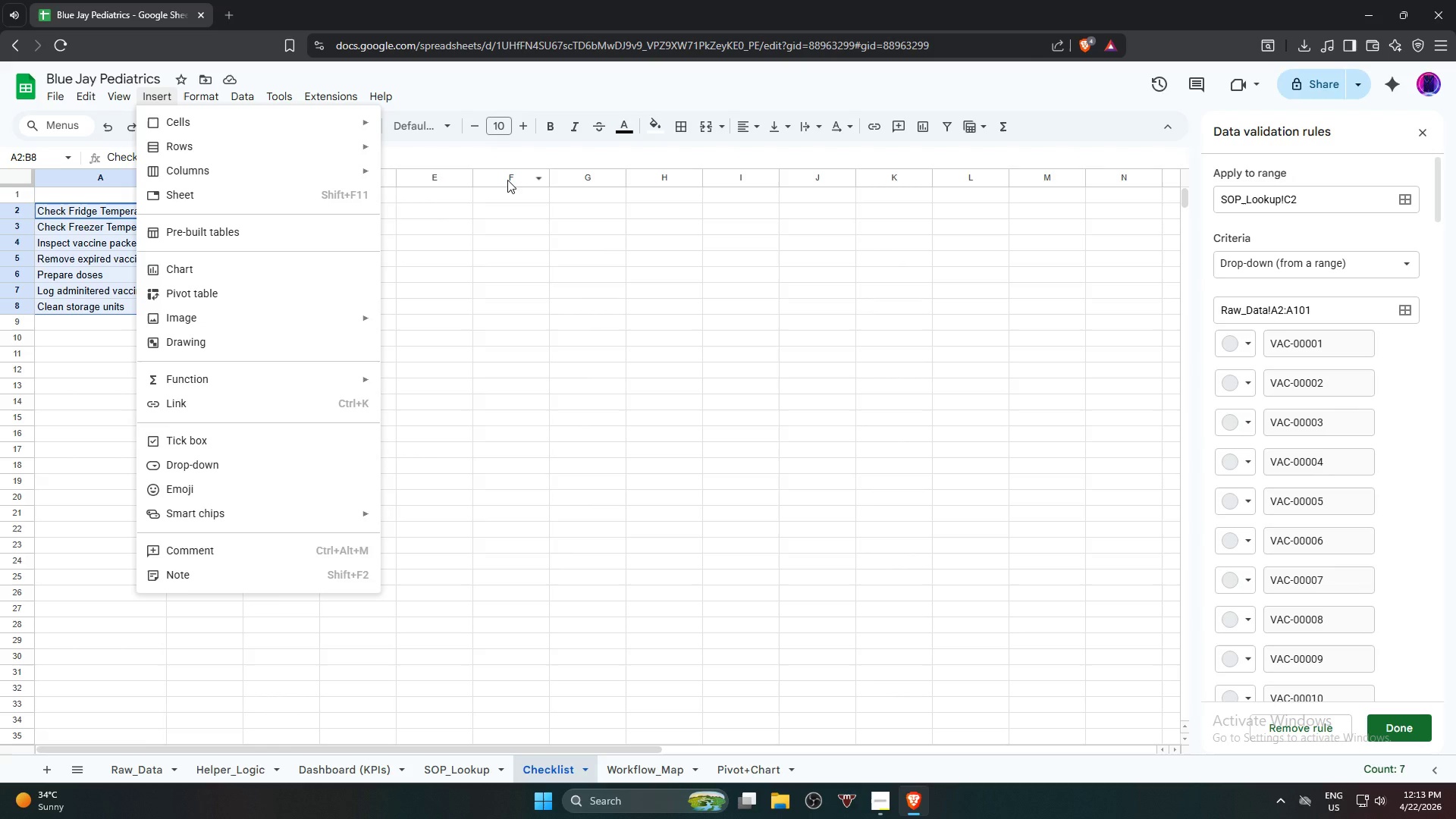 
left_click([598, 354])
 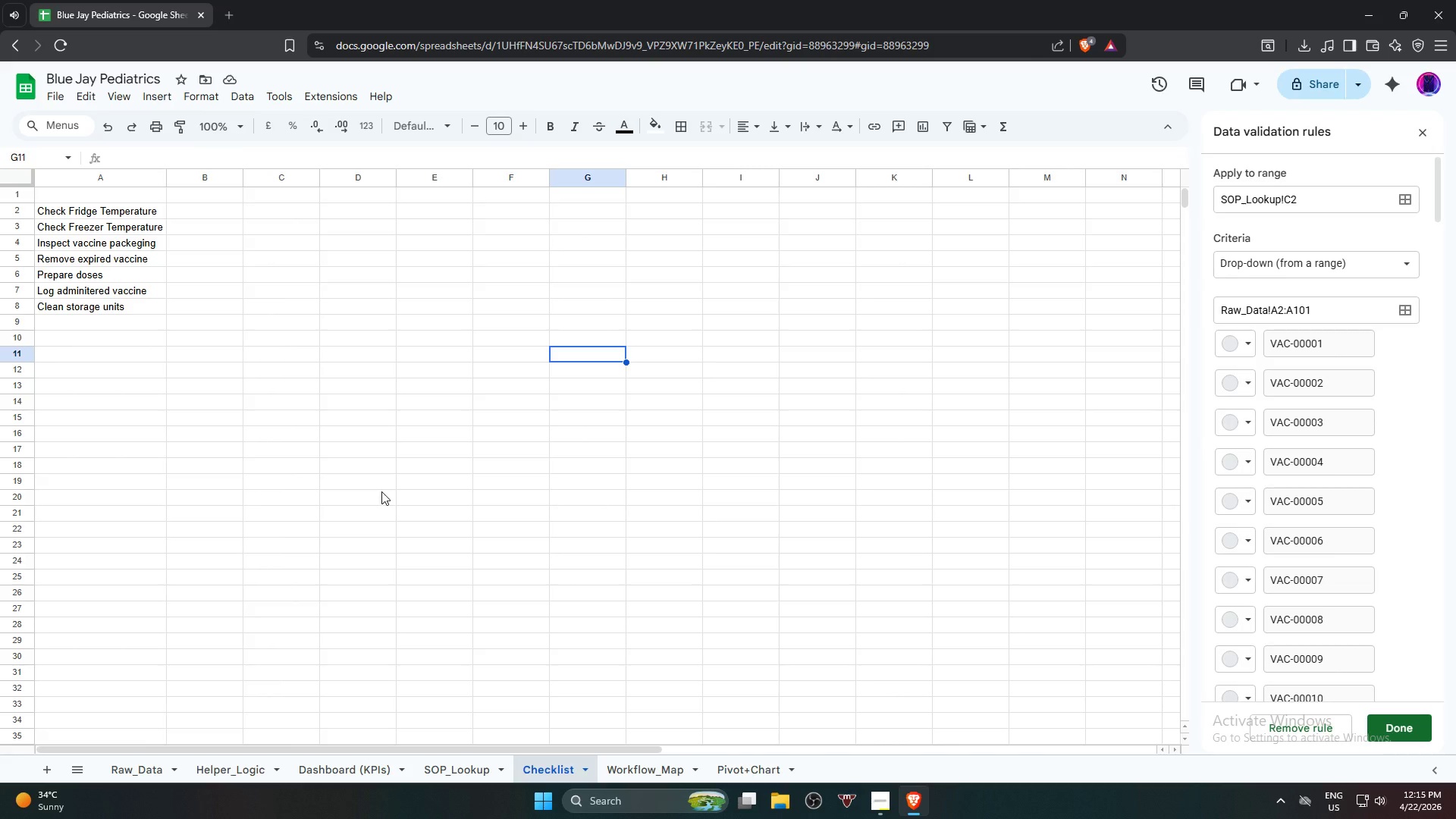 
wait(135.31)
 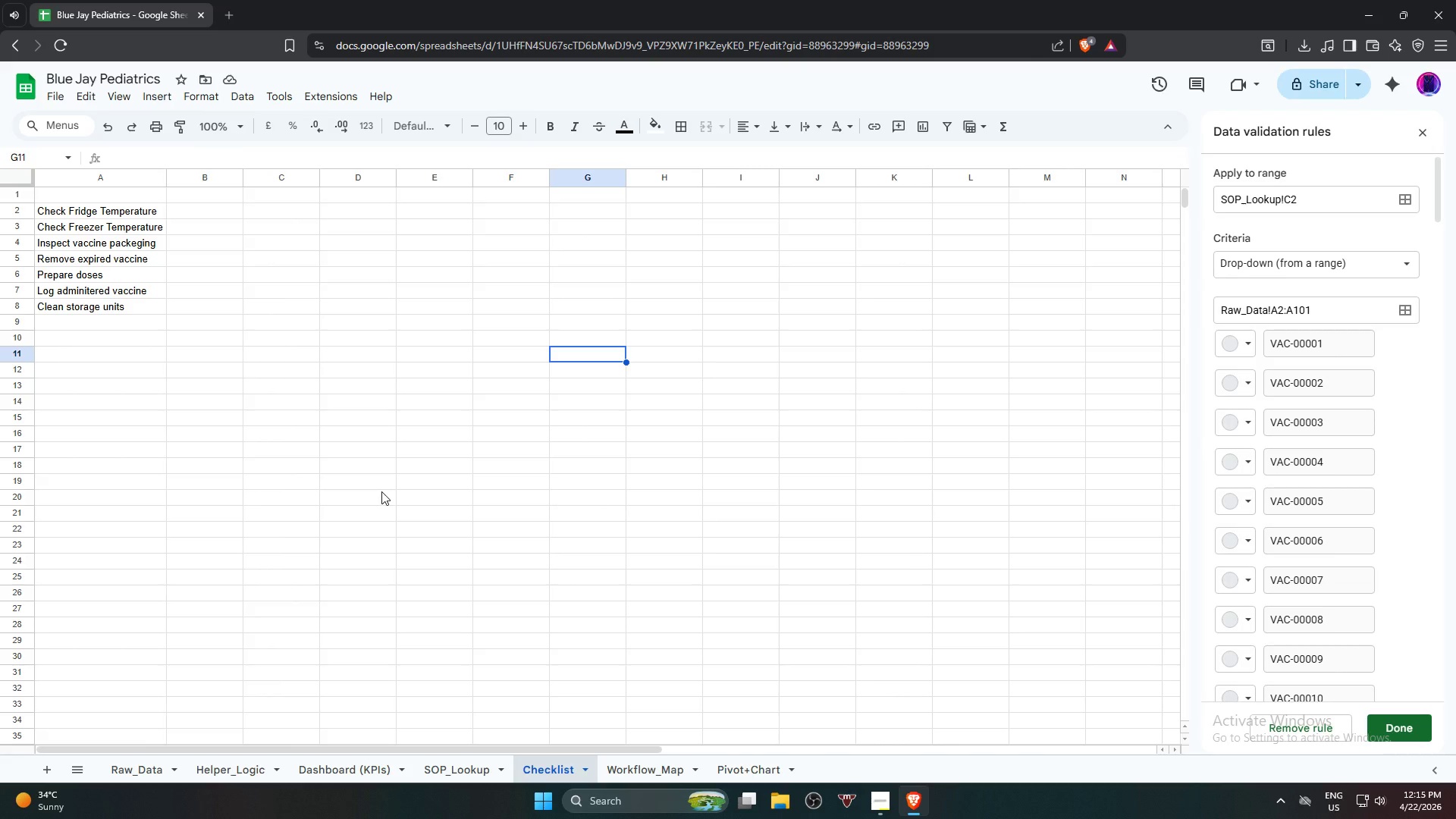 
left_click([201, 214])
 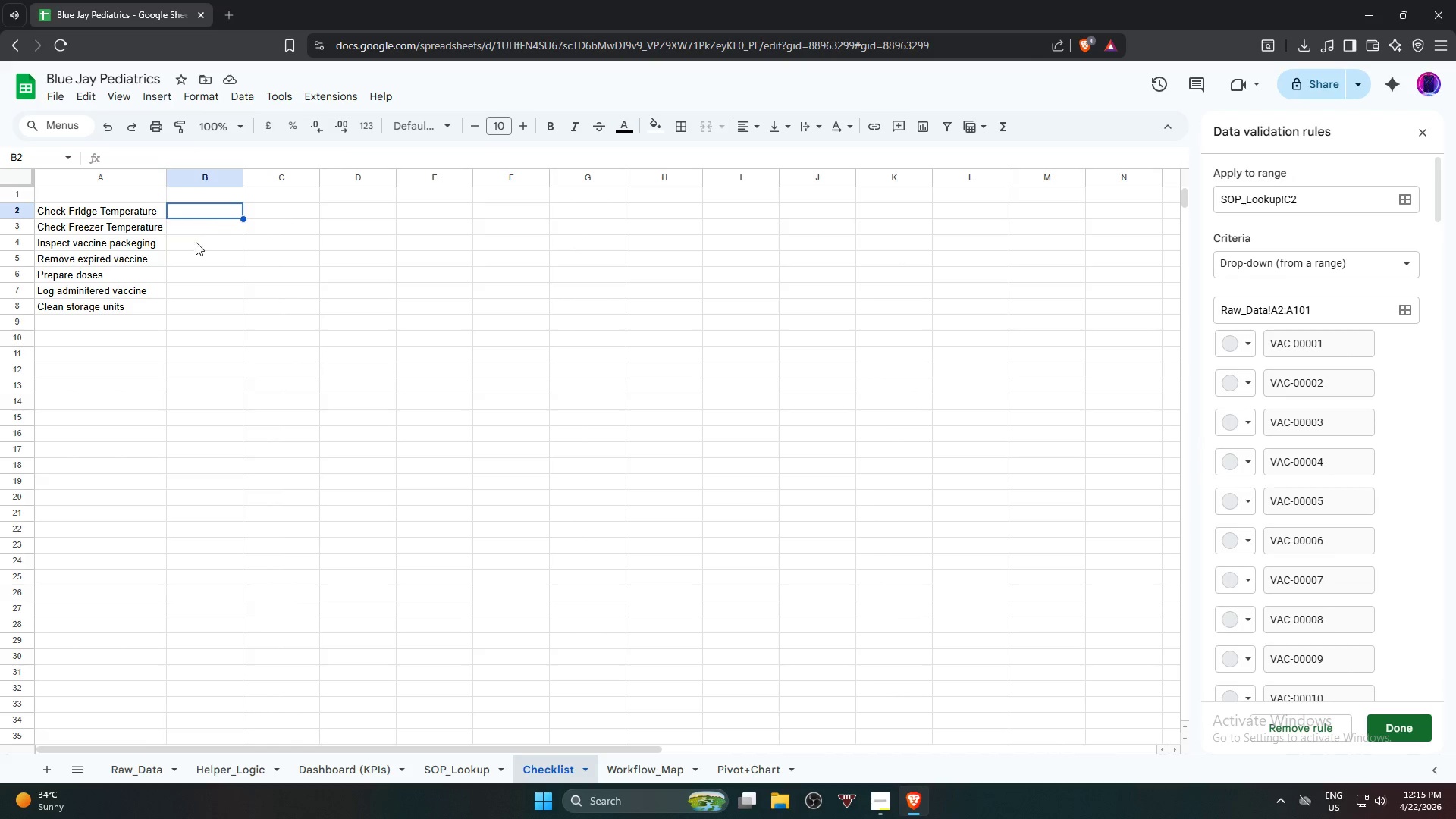 
hold_key(key=ShiftLeft, duration=0.78)
left_click([195, 305])
 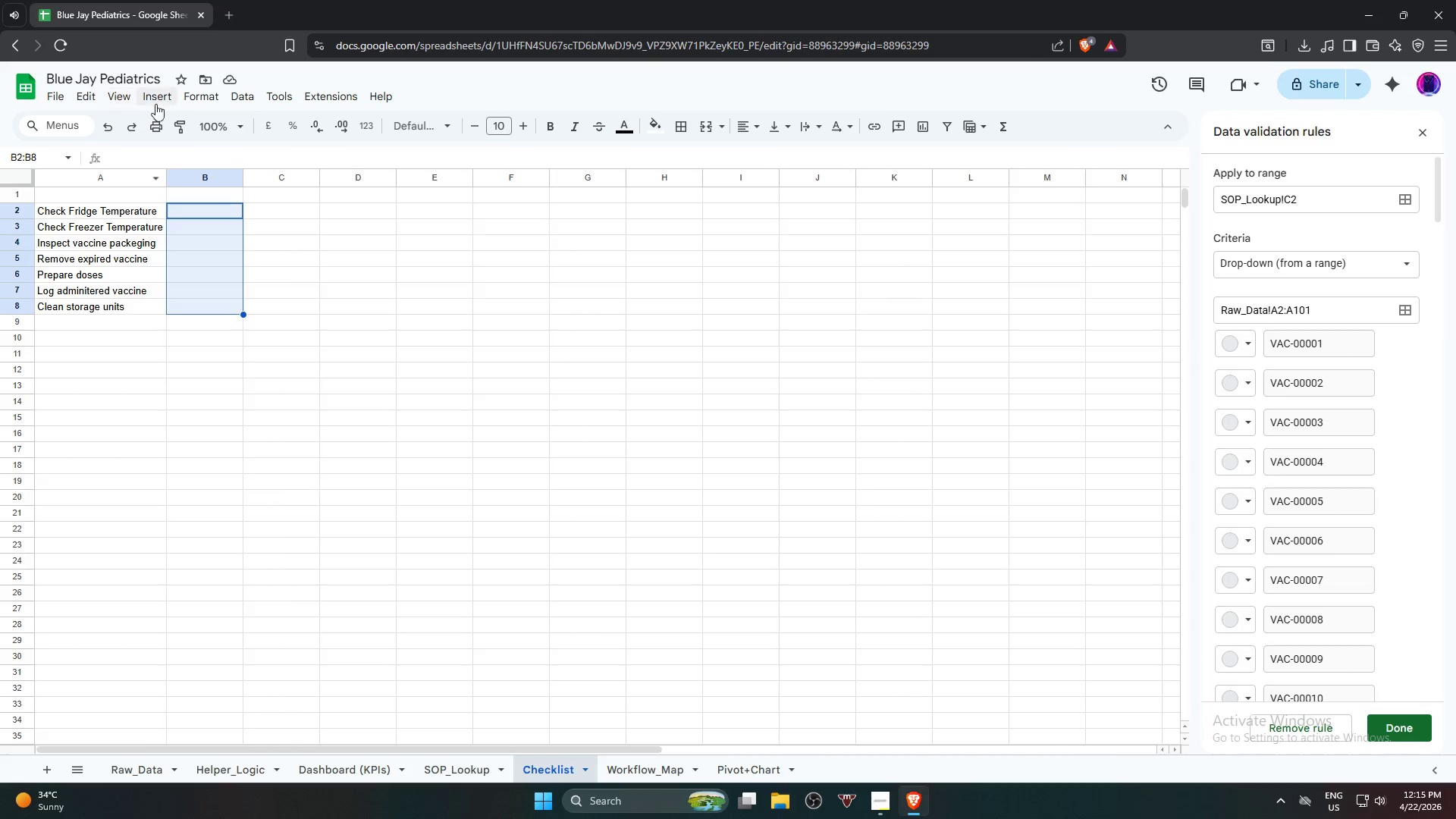 
left_click([166, 101])
 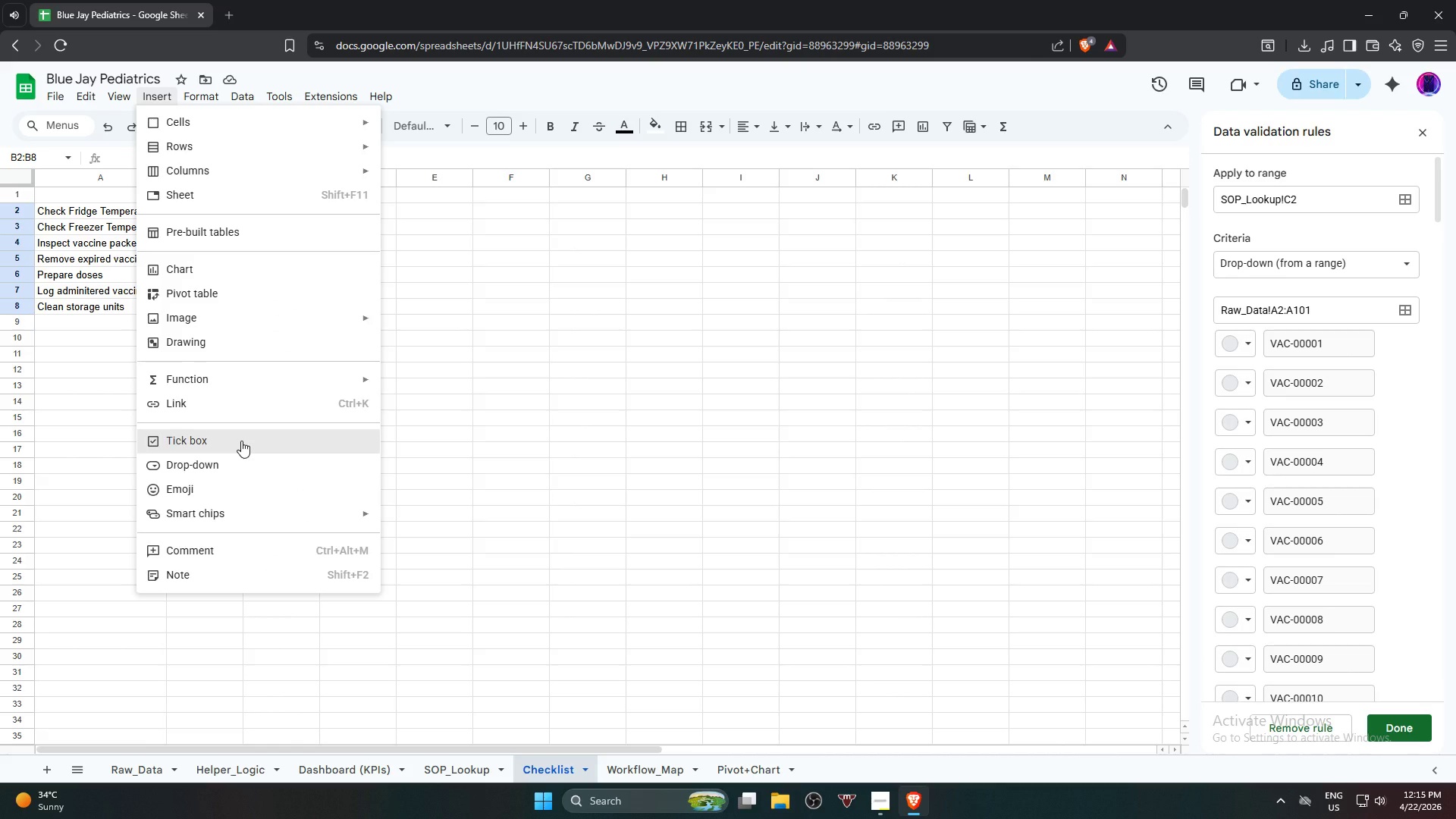 
wait(5.19)
 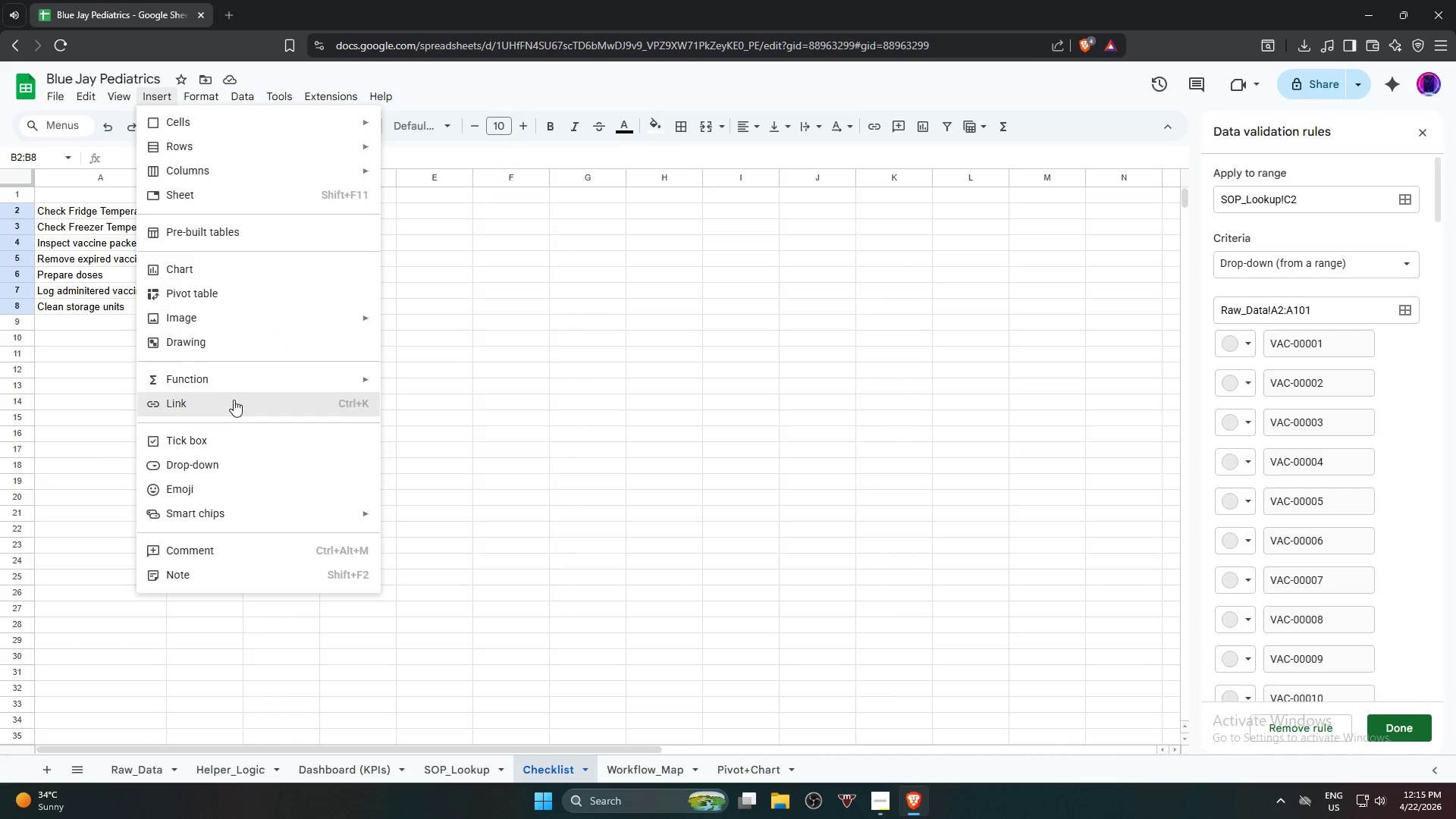 
left_click([241, 441])
 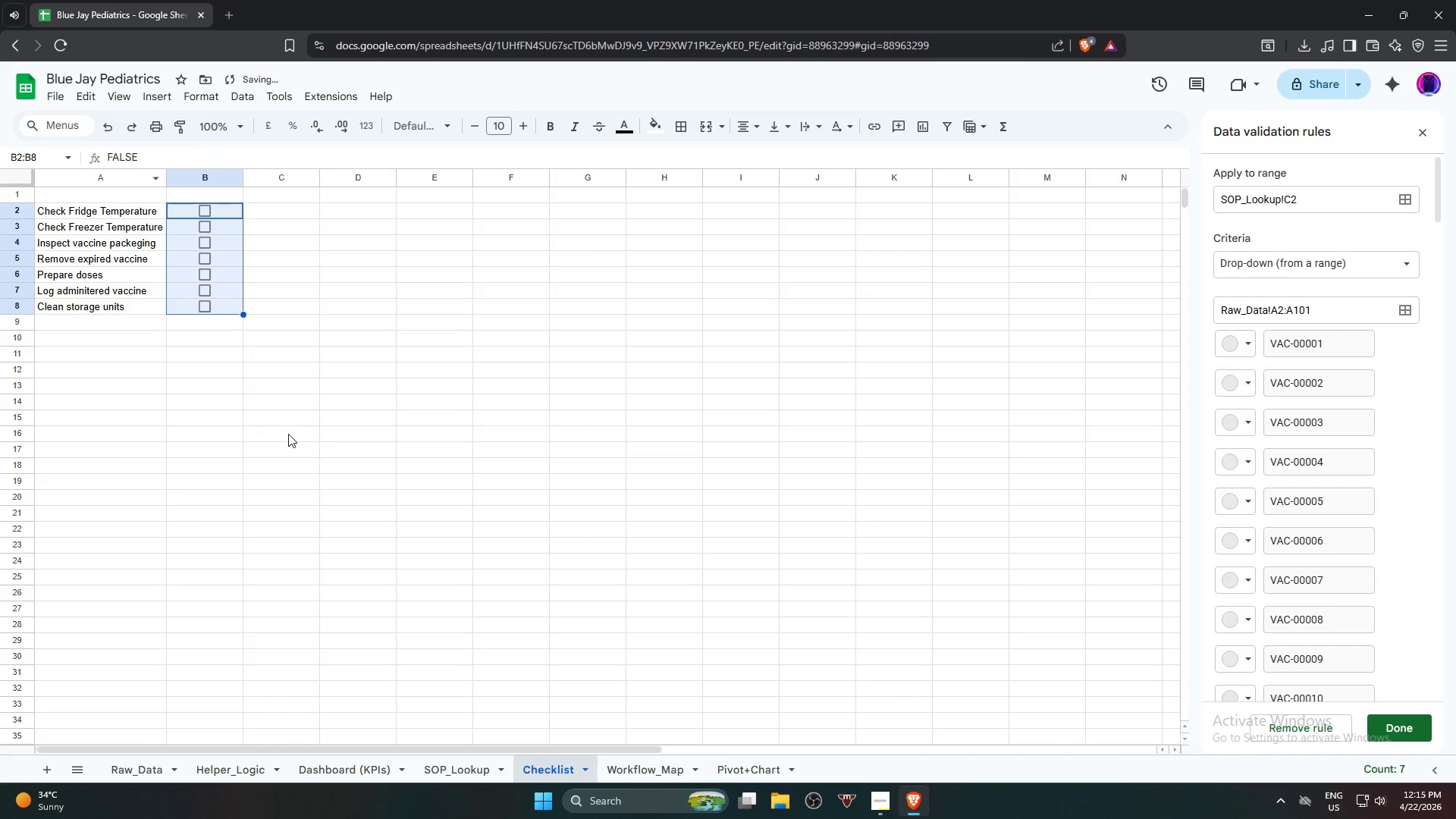 
left_click([287, 440])
 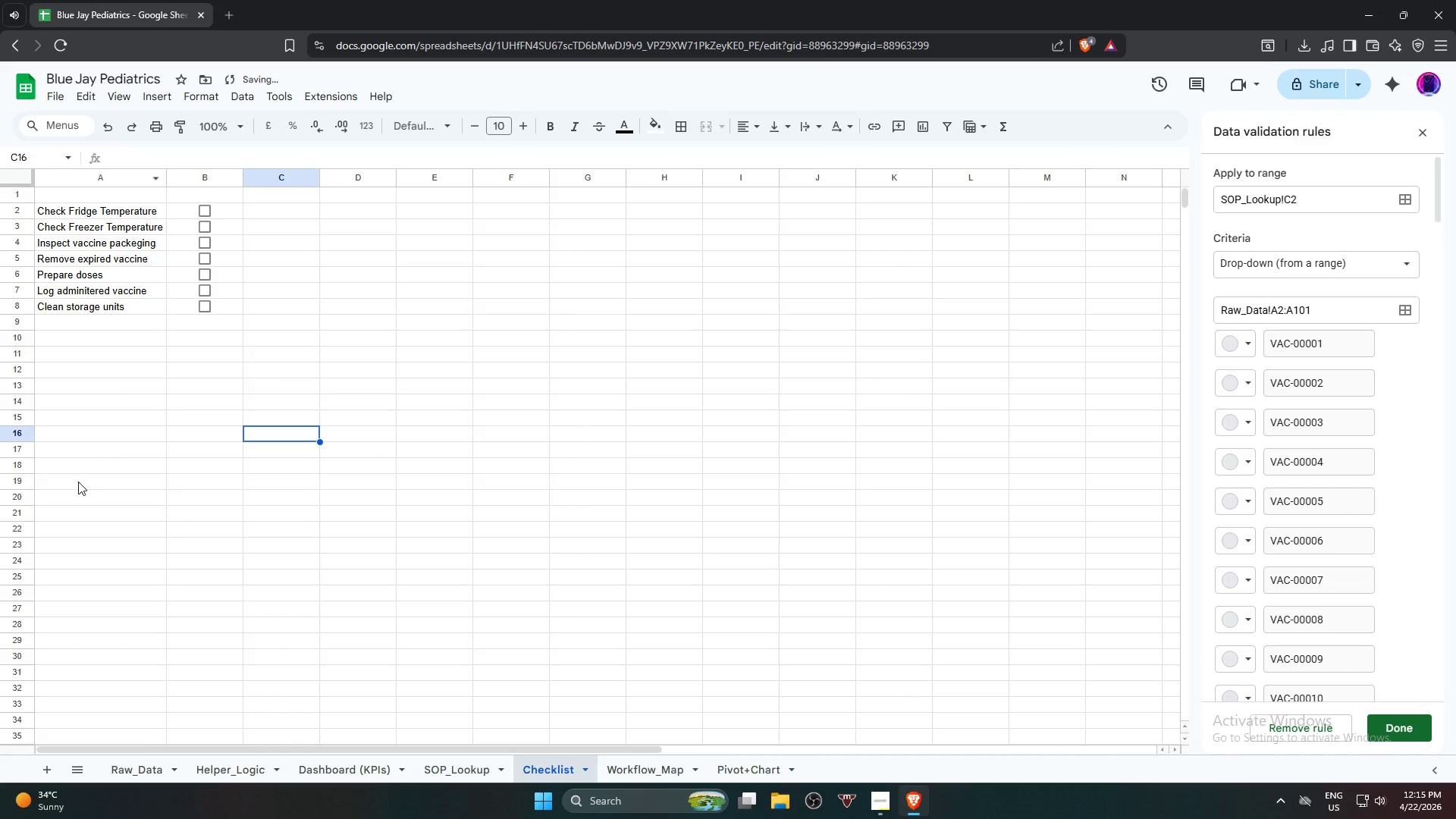 
left_click([86, 500])
 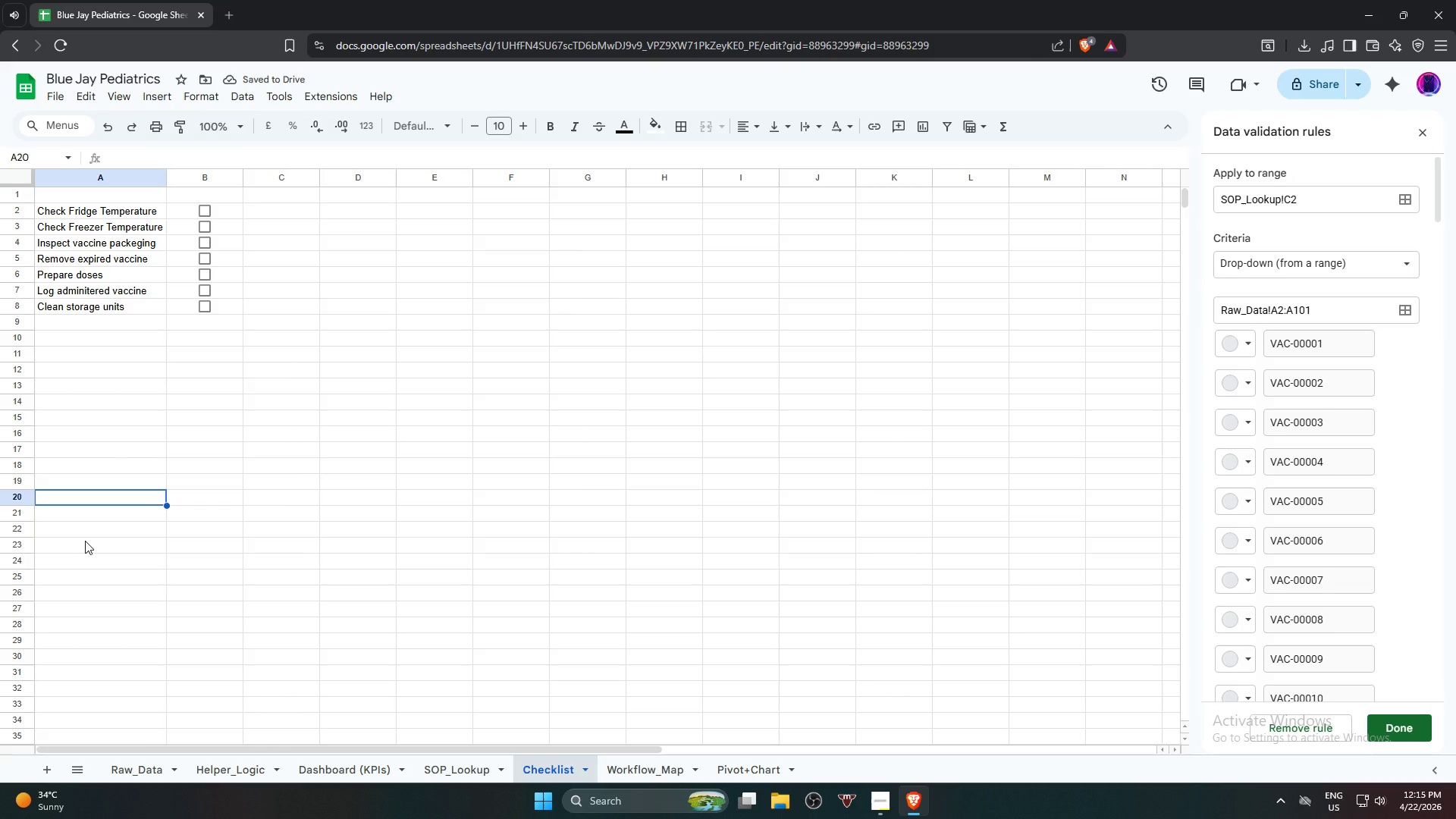 
left_click([81, 535])
 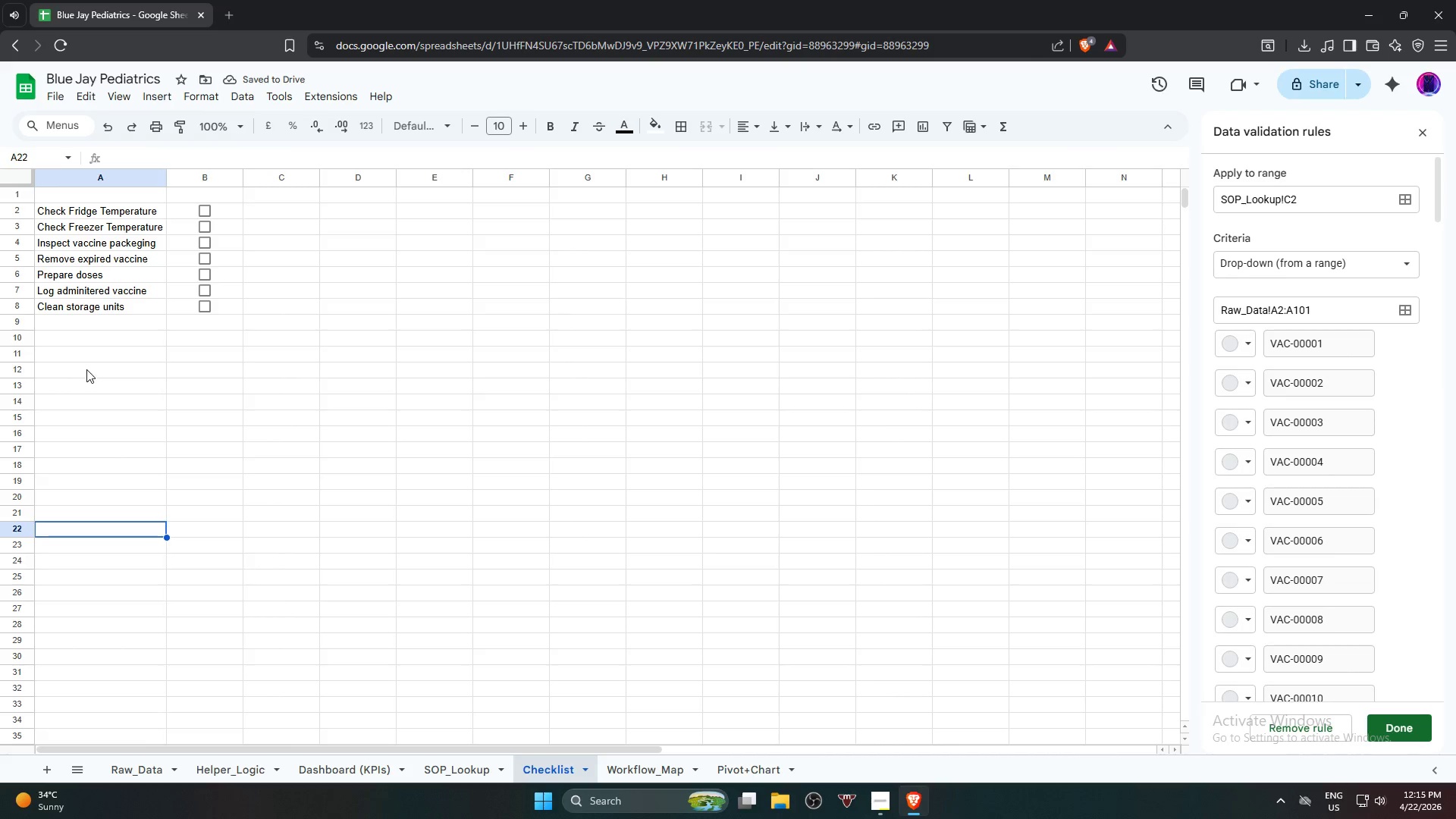 
left_click([89, 361])
 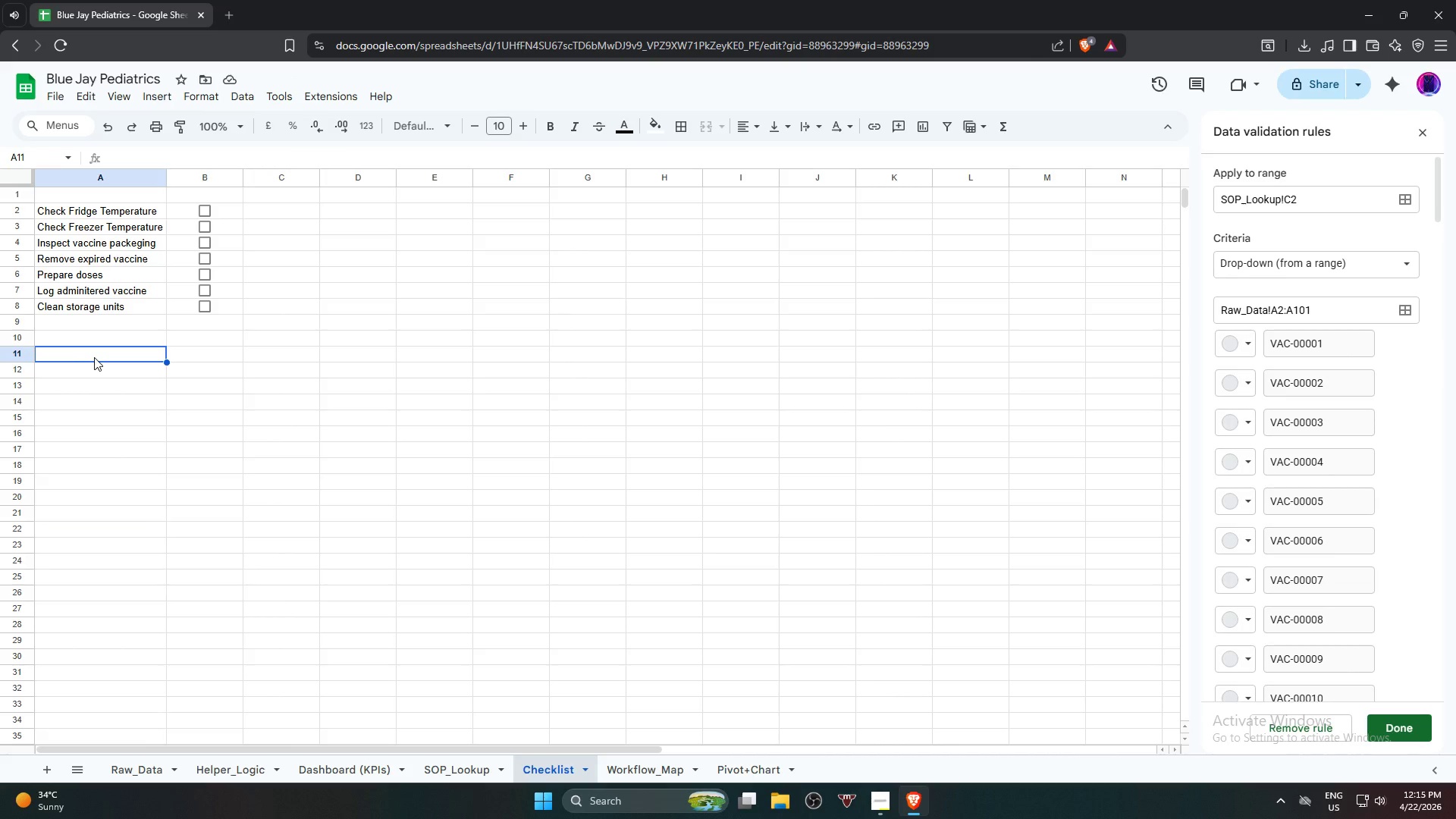 
wait(8.05)
 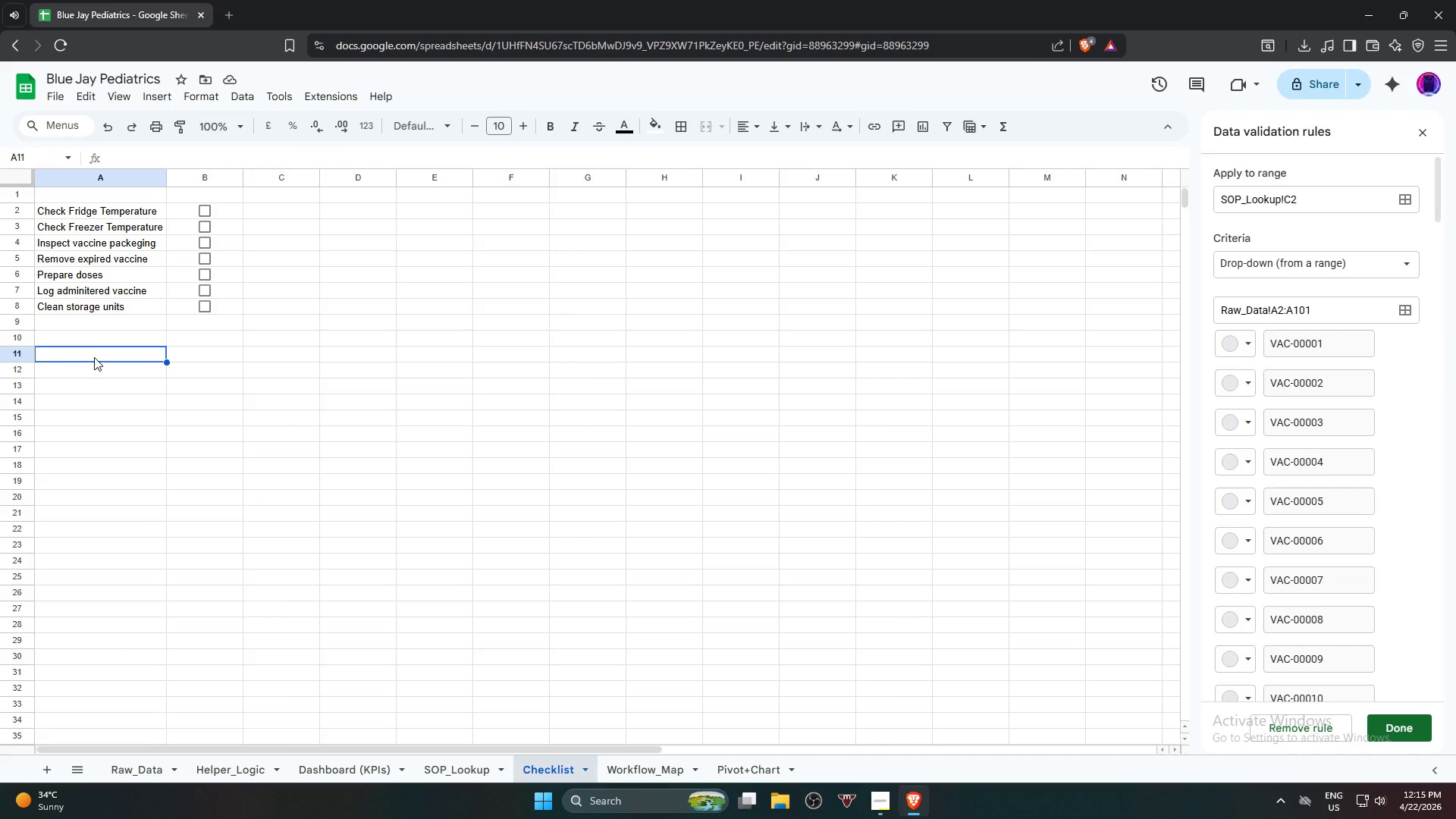 
left_click([196, 349])
 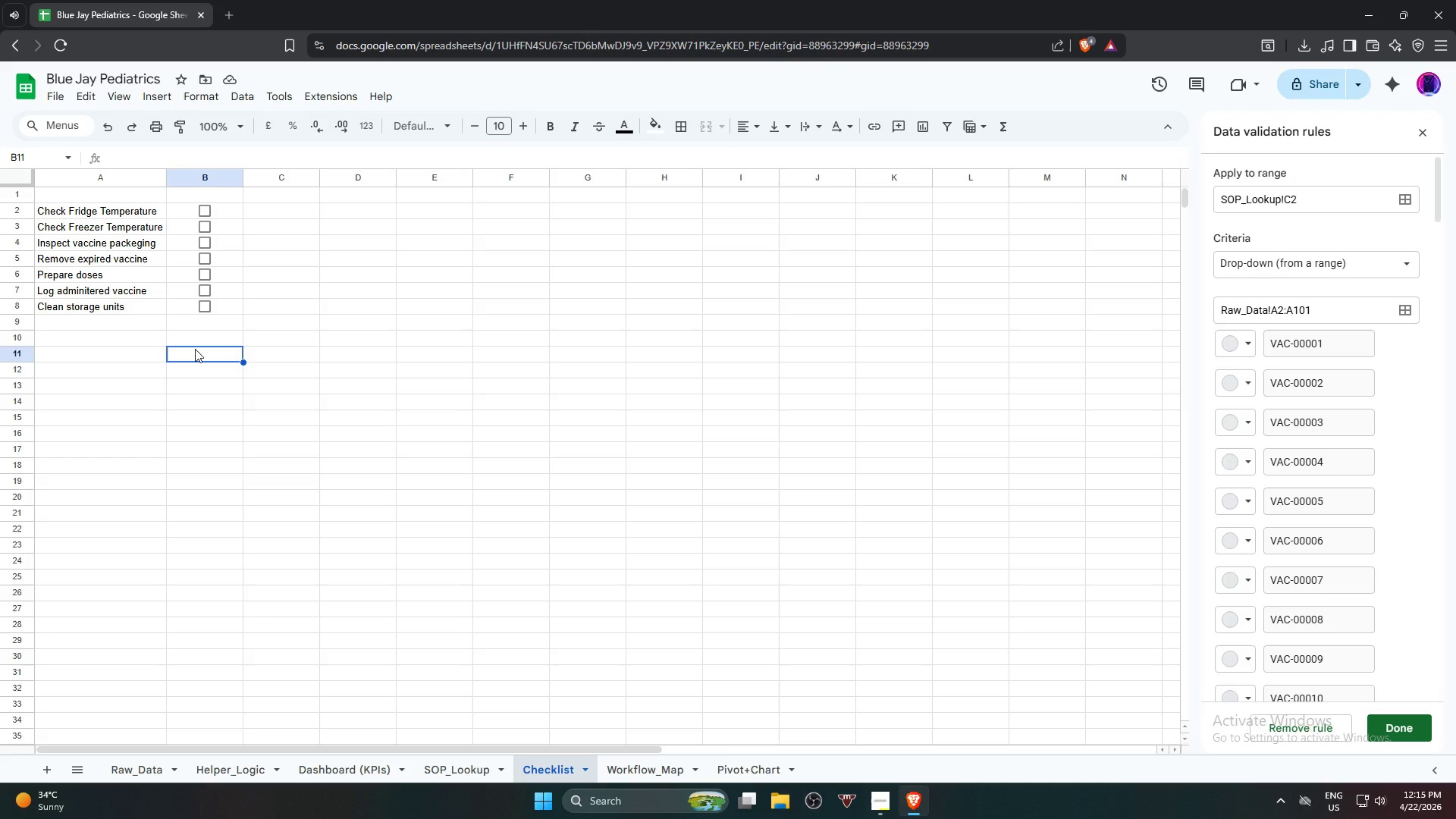 
key(Equal)
 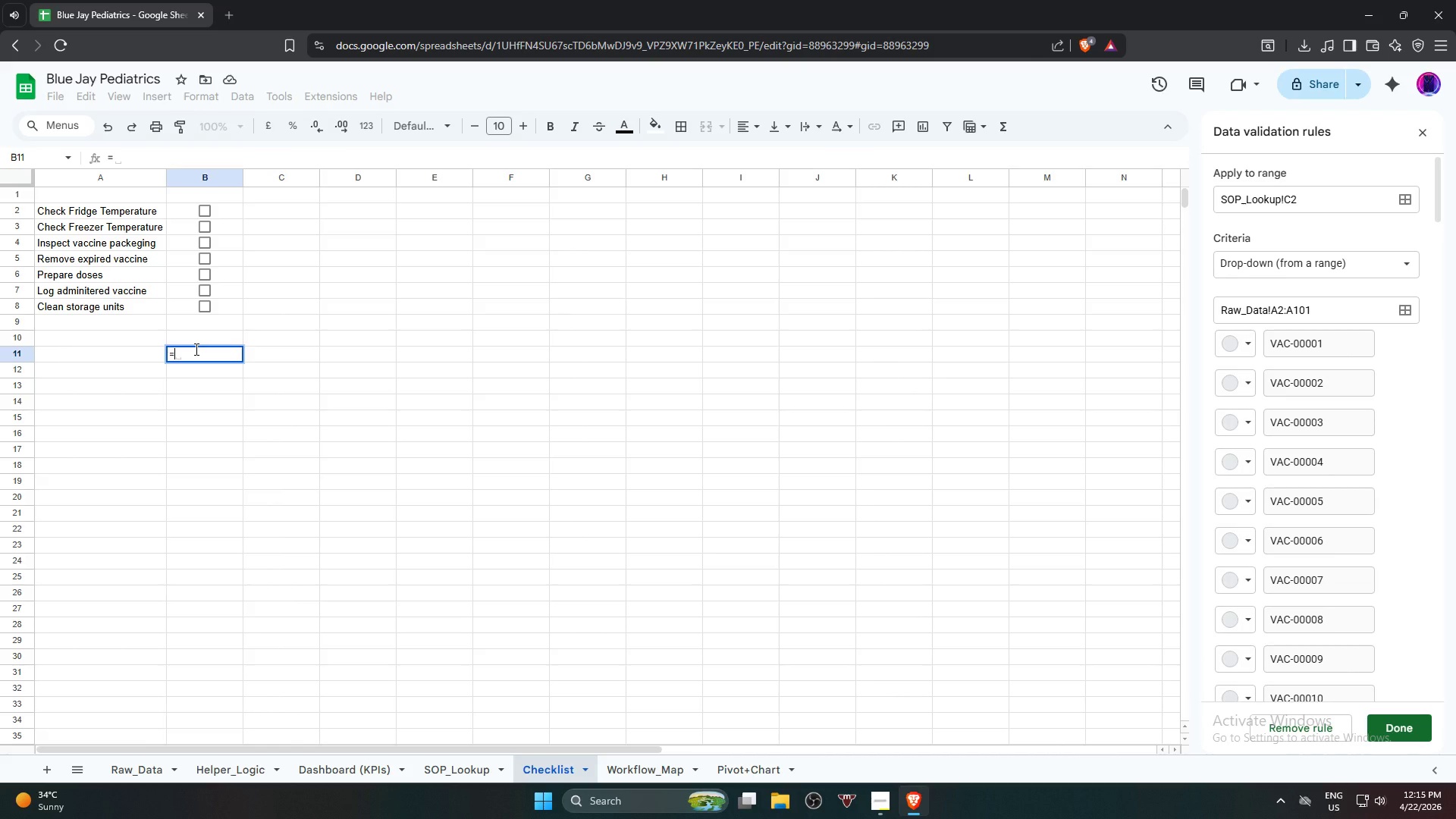 
type(coun)
 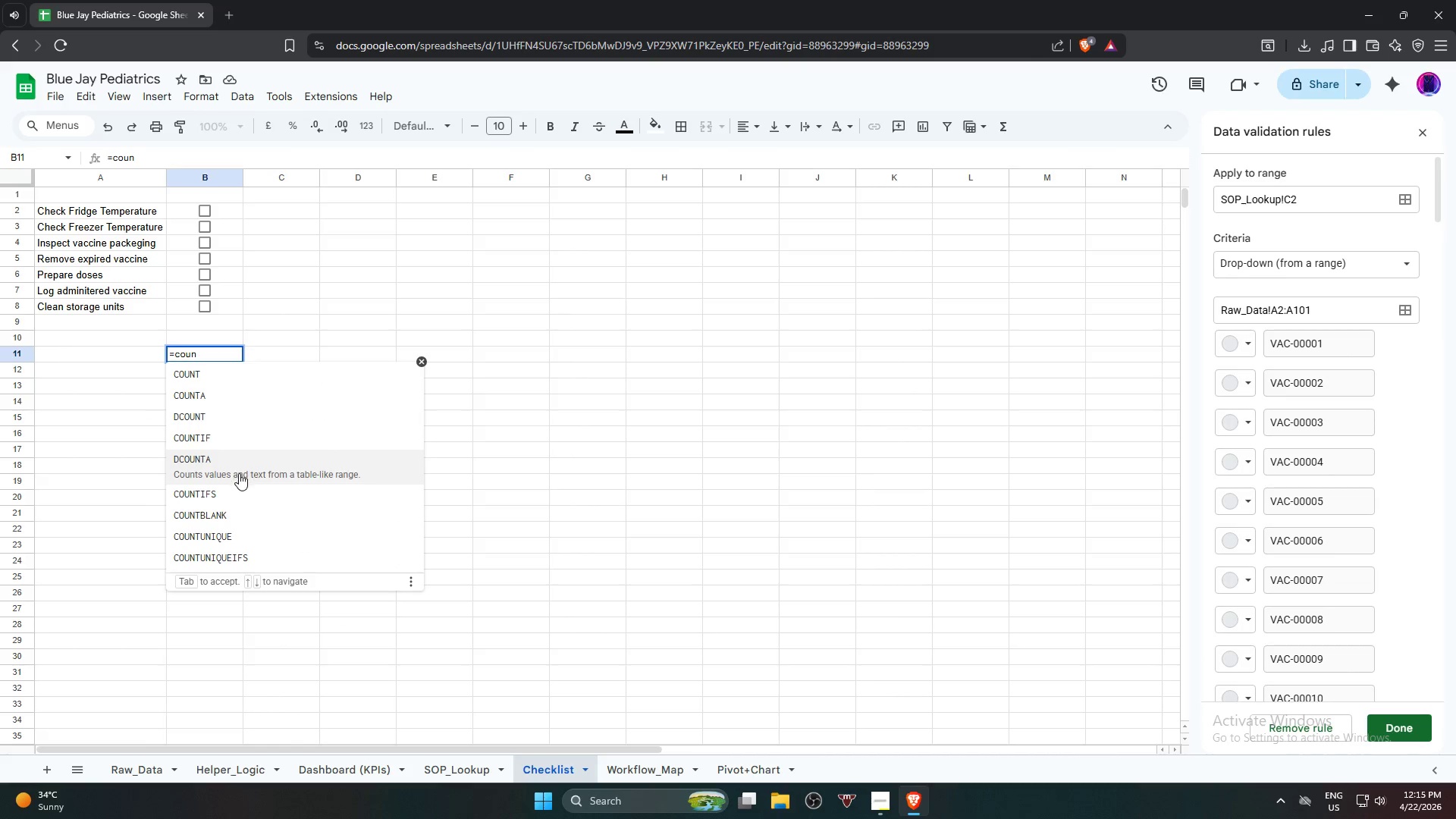 
left_click([265, 438])
 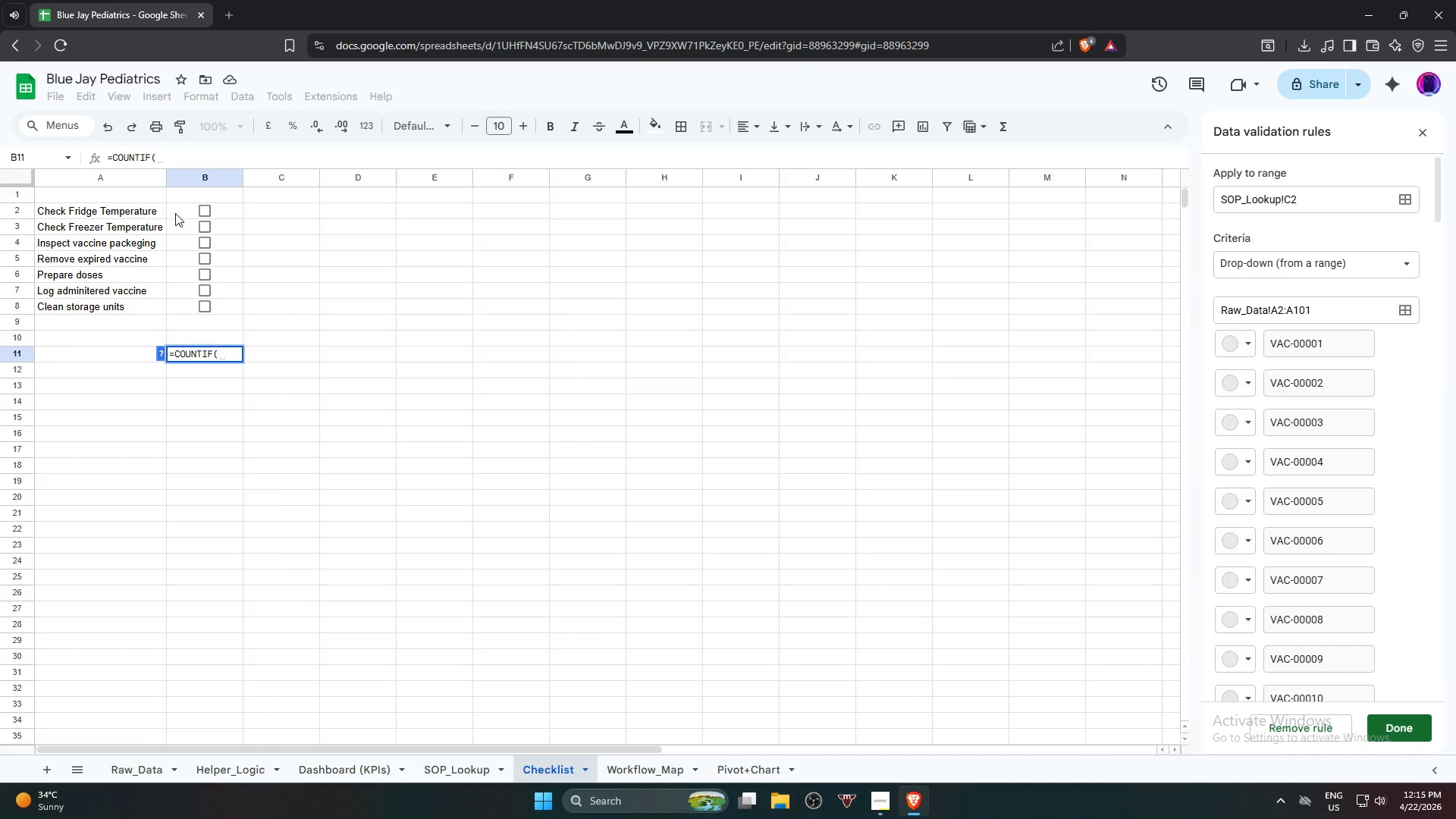 
left_click([175, 213])
 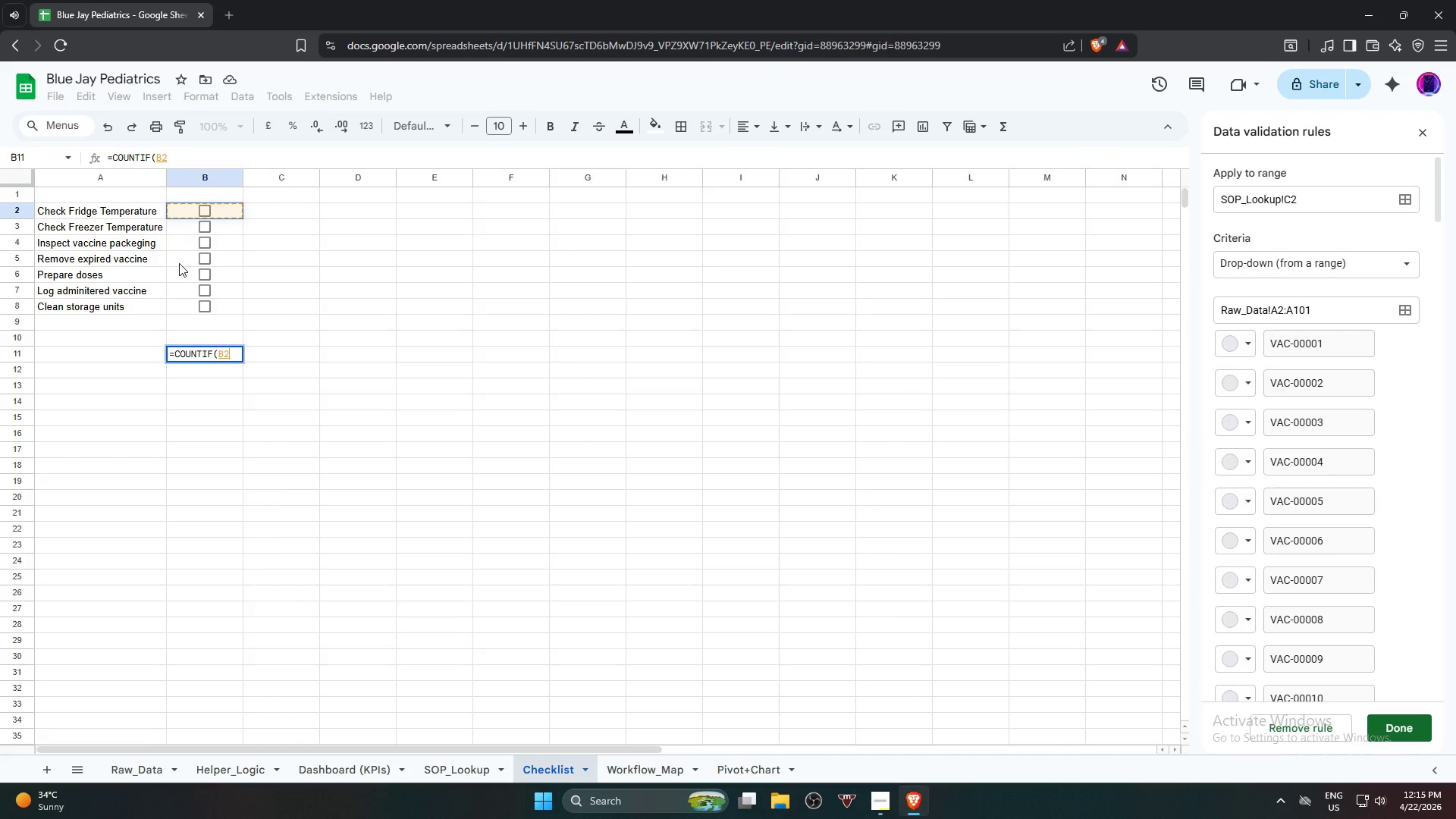 
hold_key(key=ShiftLeft, duration=1.0)
left_click([183, 306])
 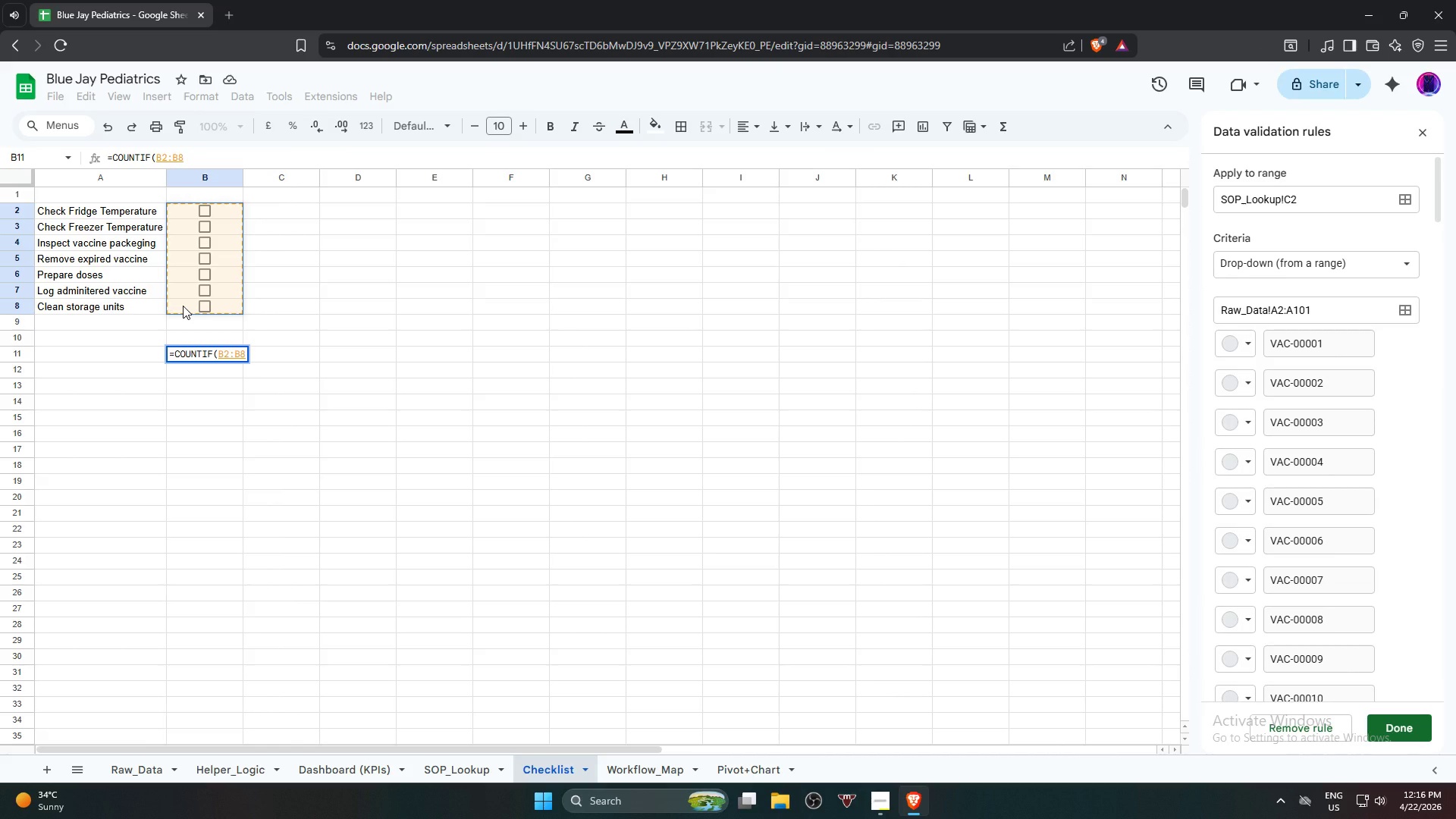 
key(Comma)
 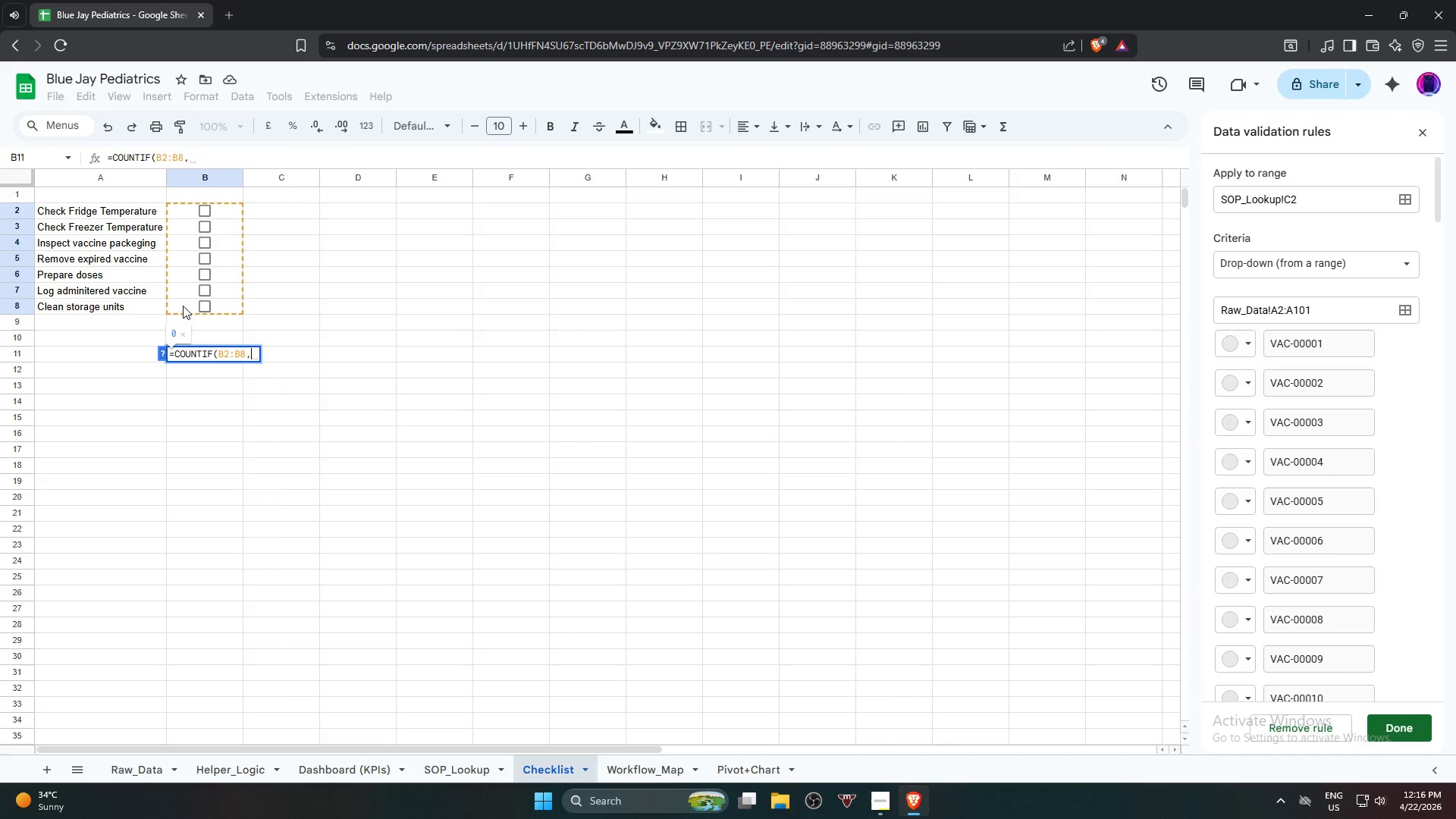 
type(true)
key(Backspace)
key(Backspace)
key(Backspace)
key(Backspace)
type(TRUE)
 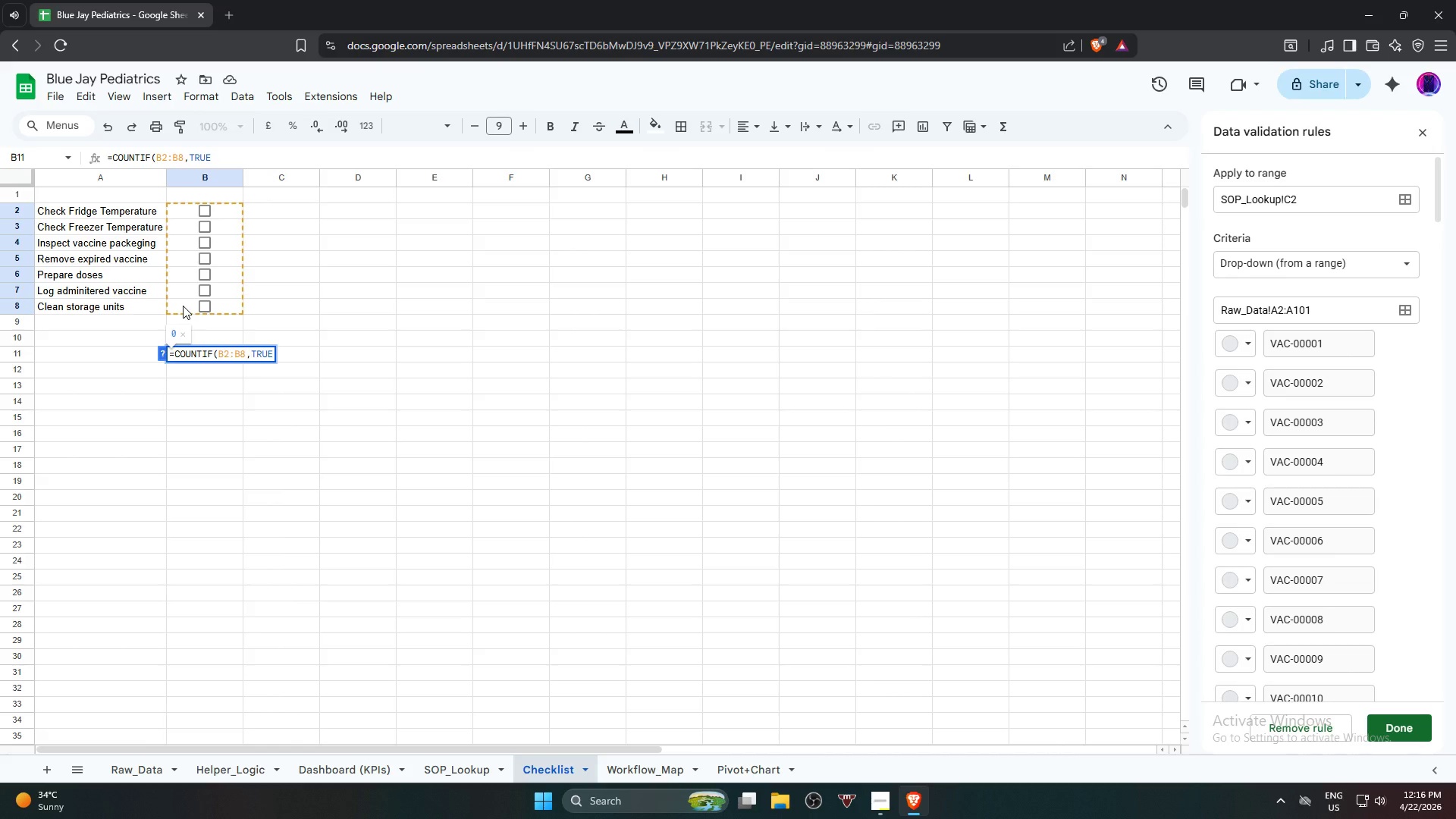 
type()COUNT)
 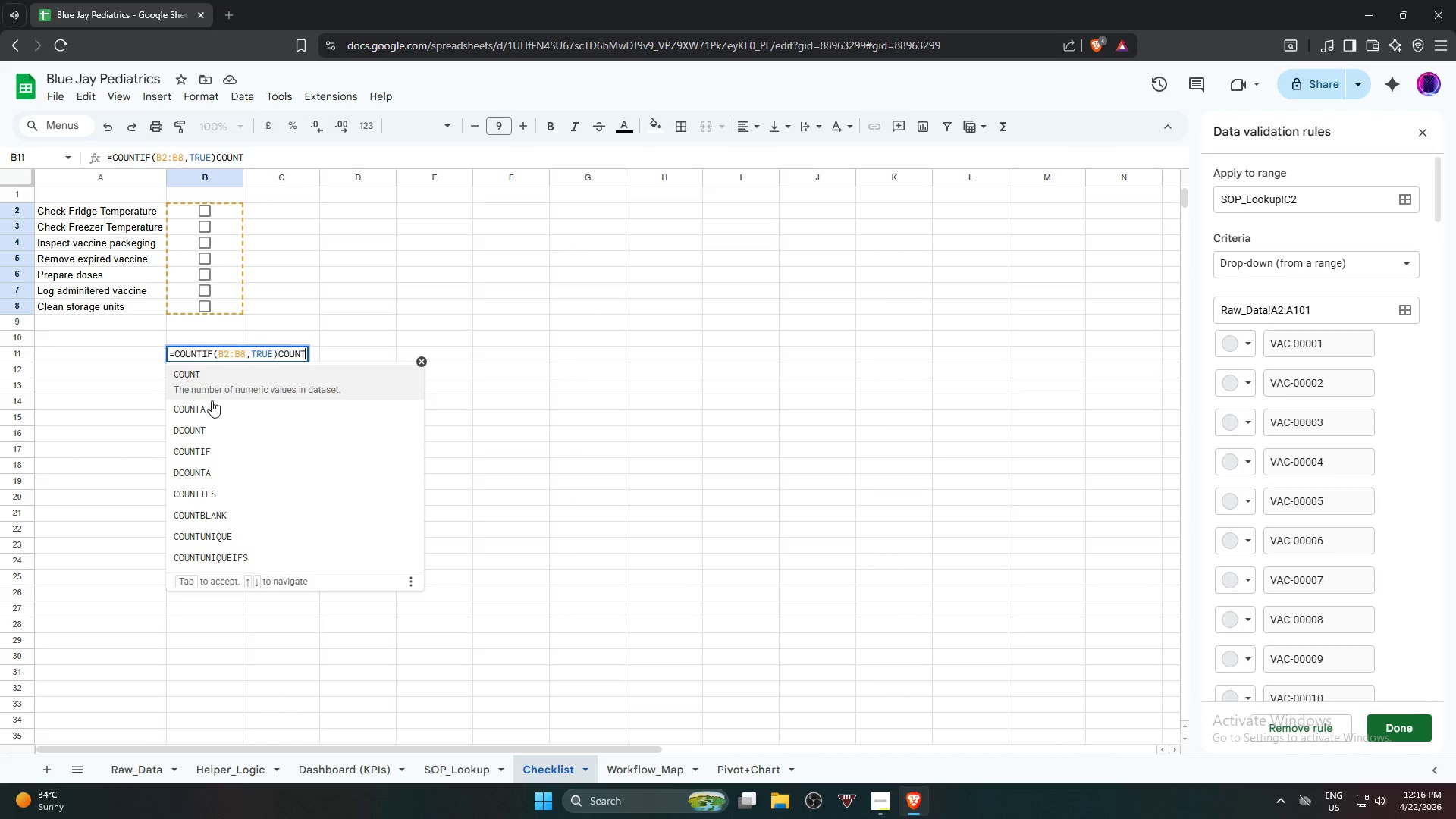 
left_click([232, 406])
 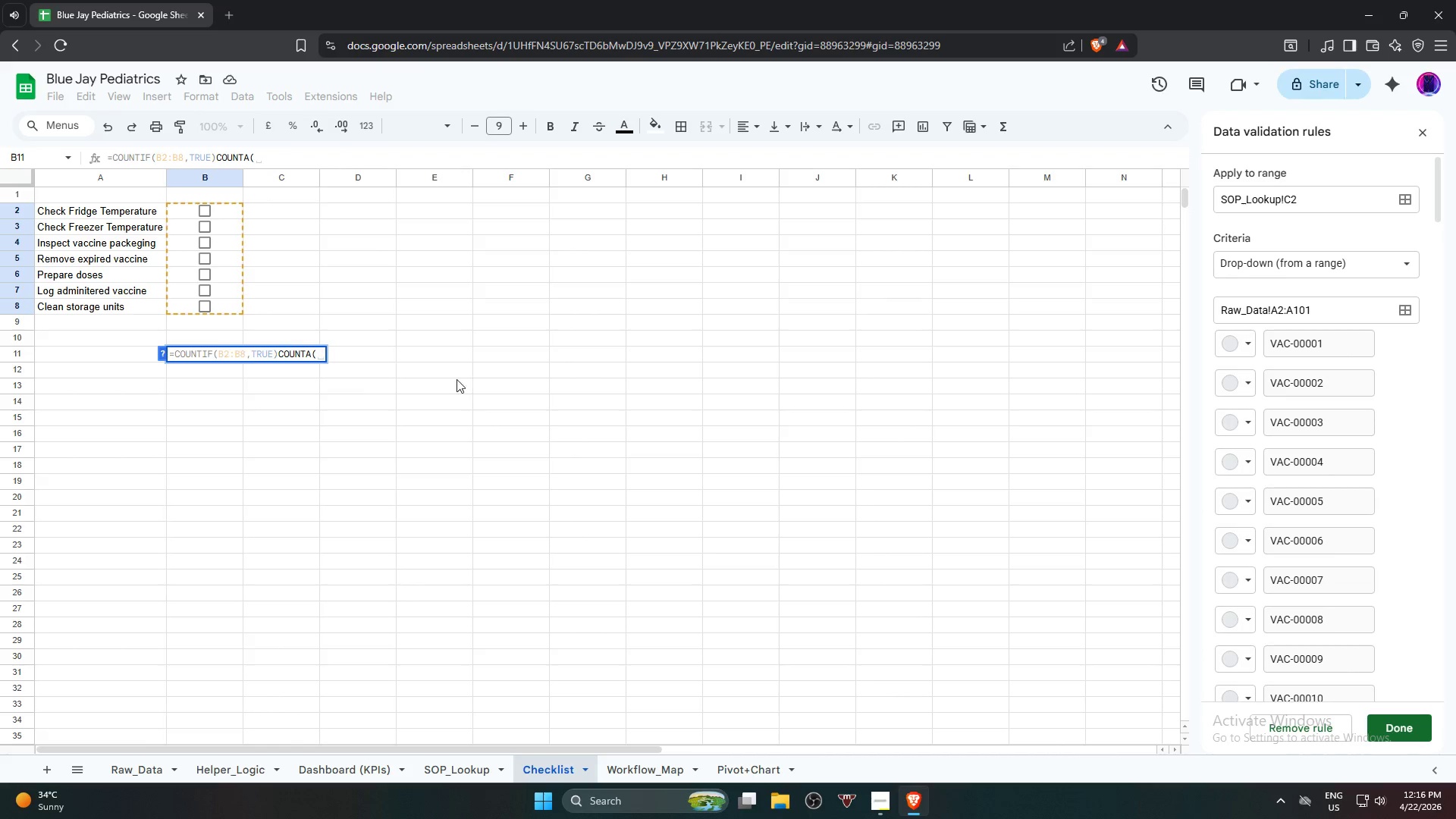 
hold_key(key=ShiftLeft, duration=2.06)
left_click([181, 214])
 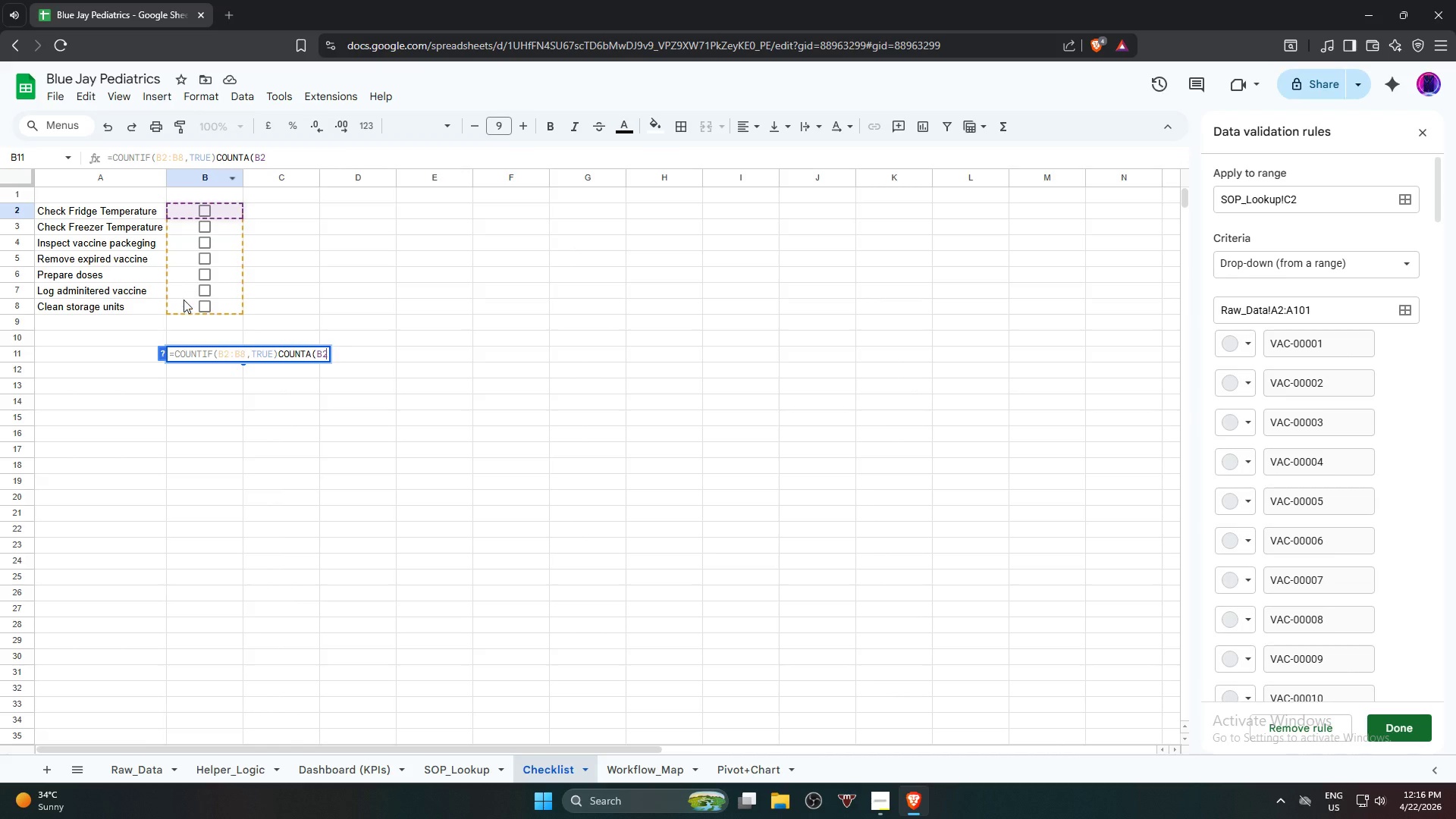 
left_click([183, 309])
 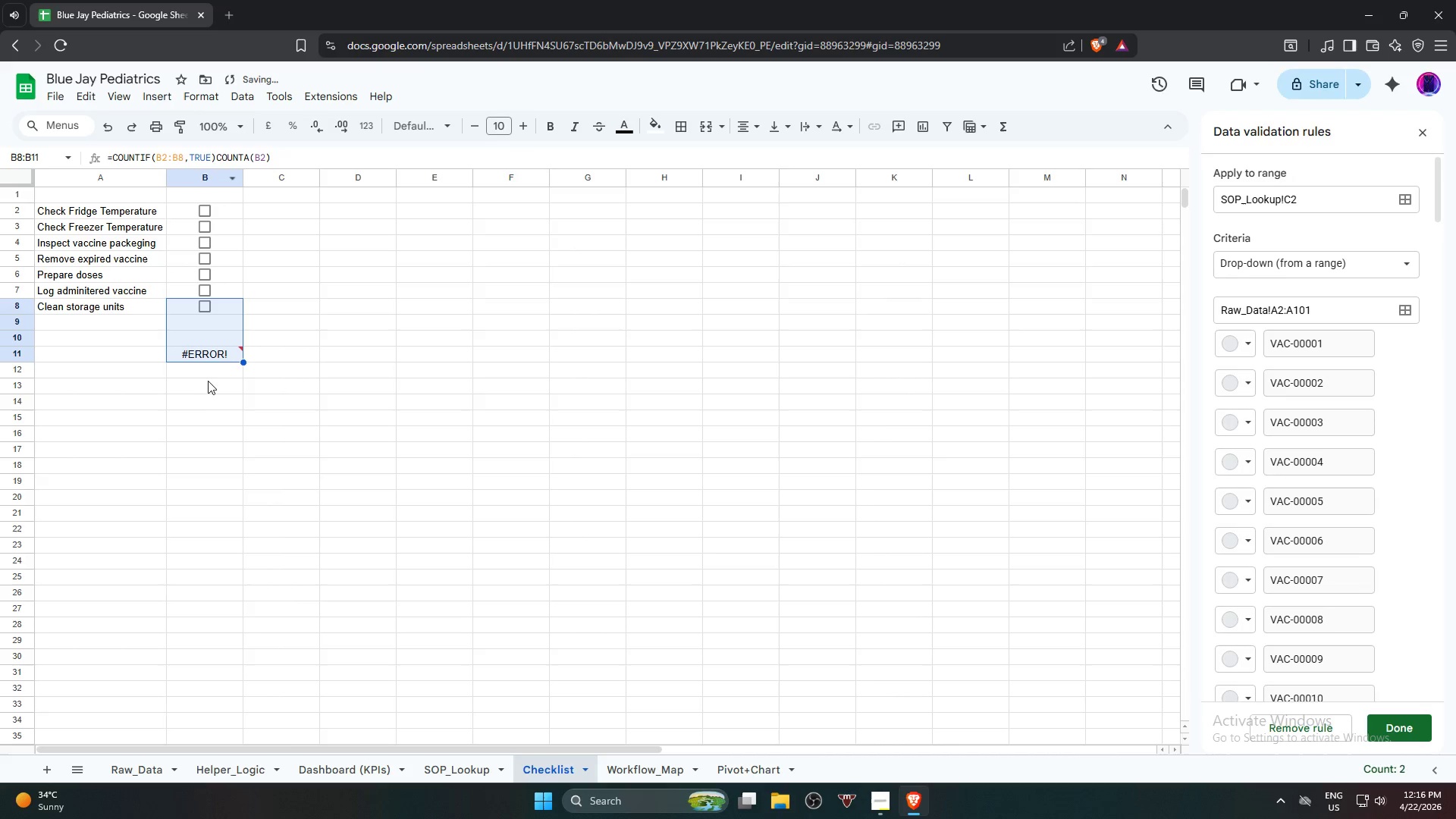 
left_click([212, 351])
 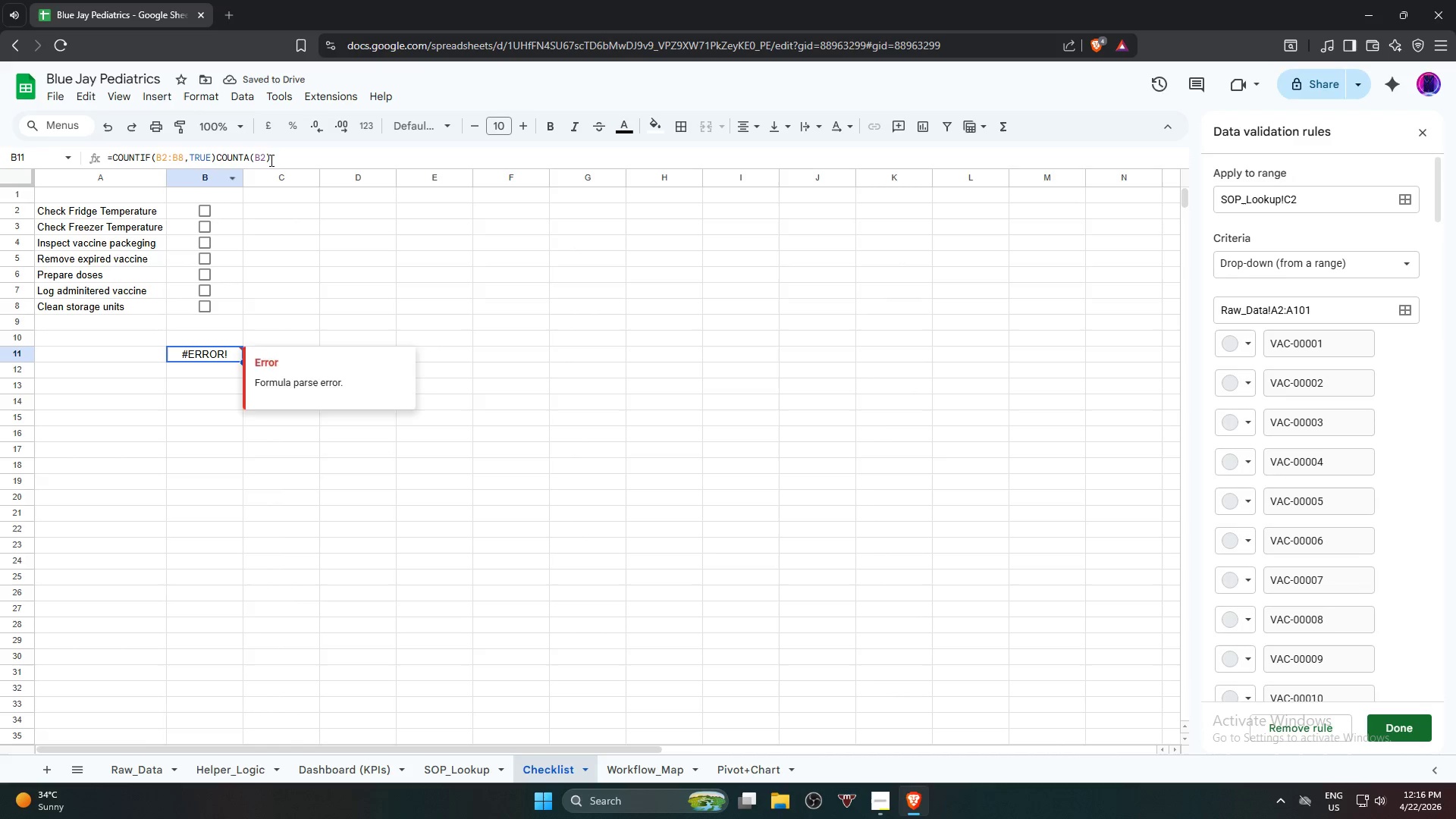 
left_click([276, 158])
 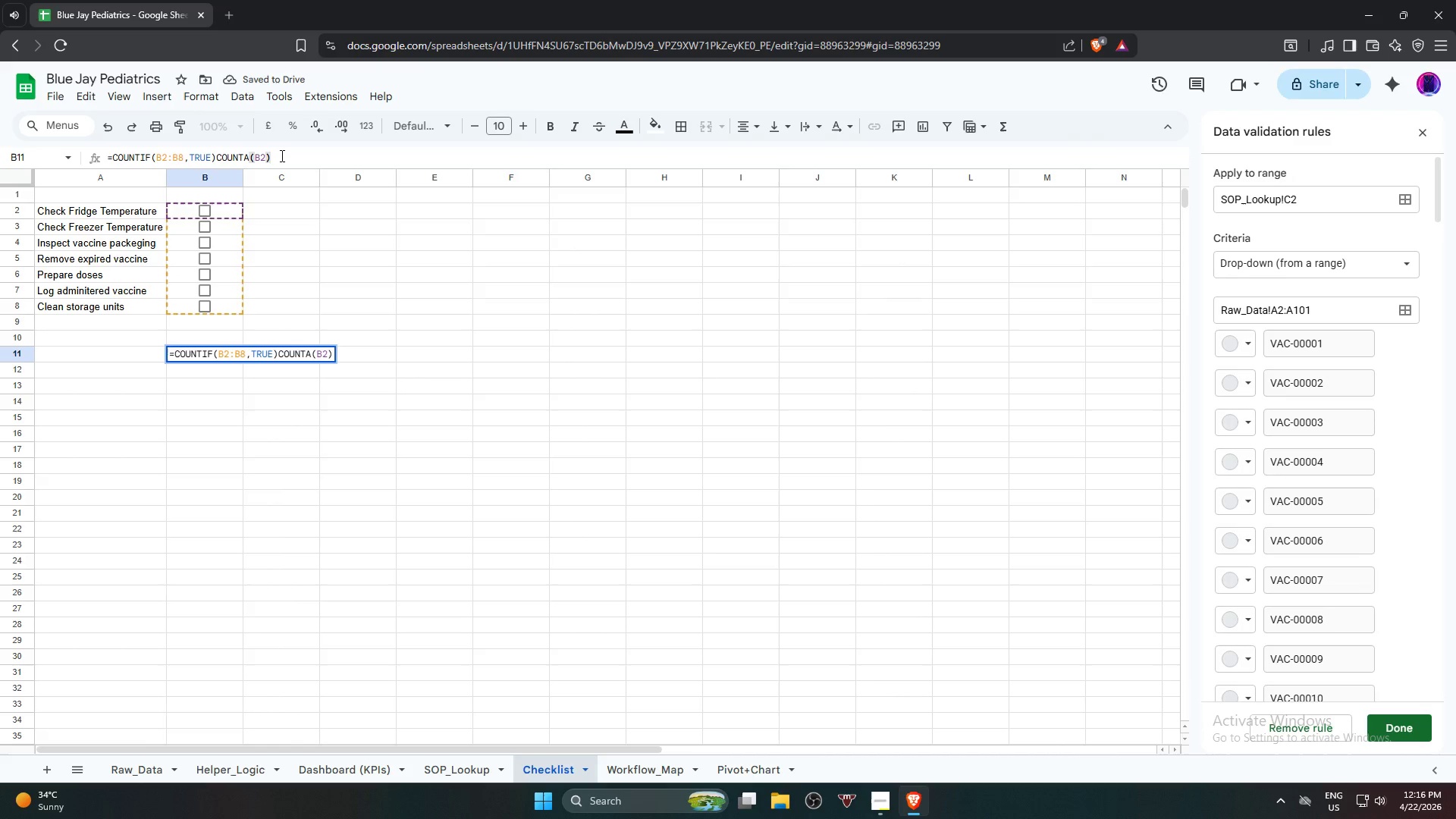 
key(Backspace)
 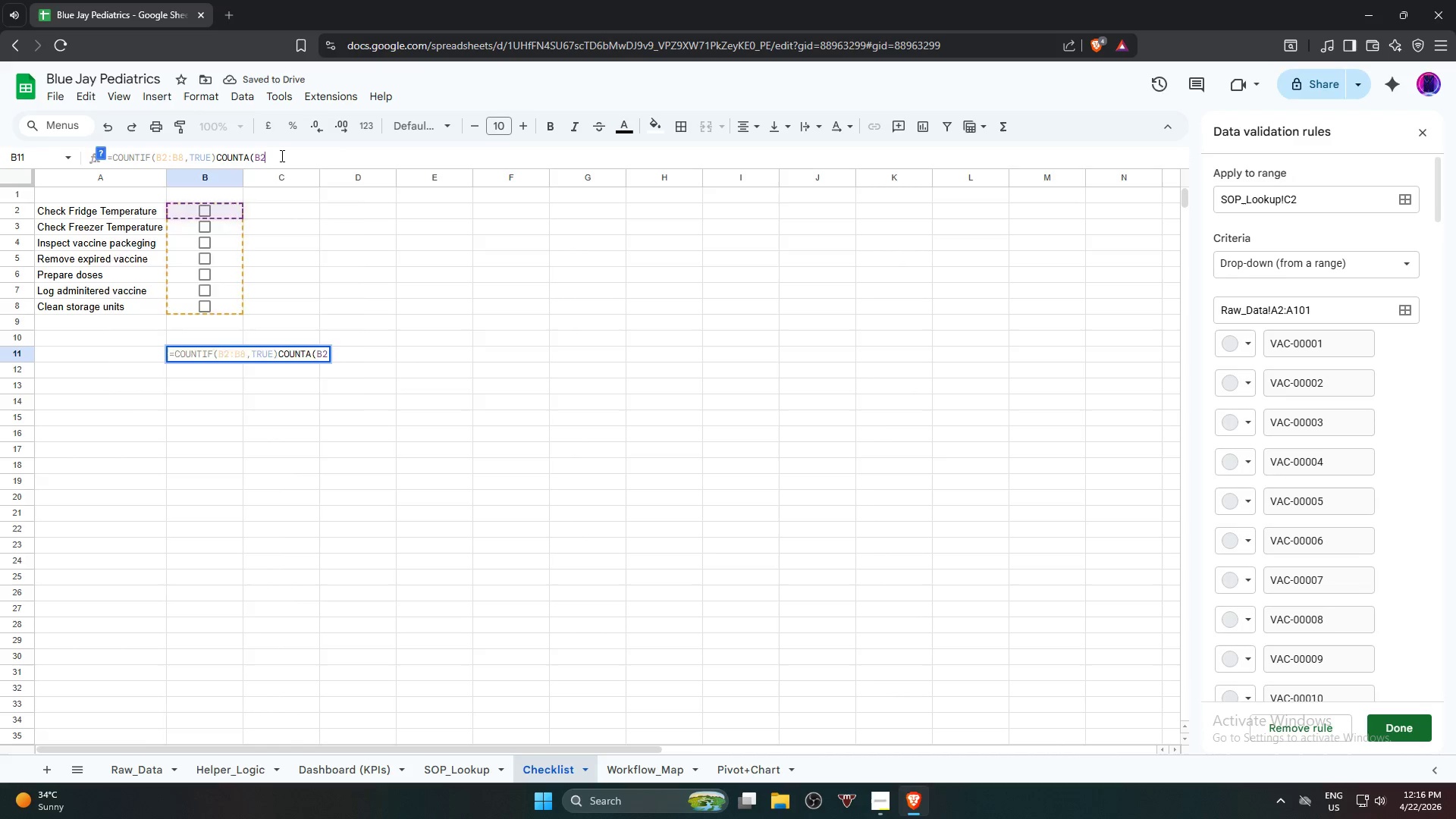 
key(Backspace)
 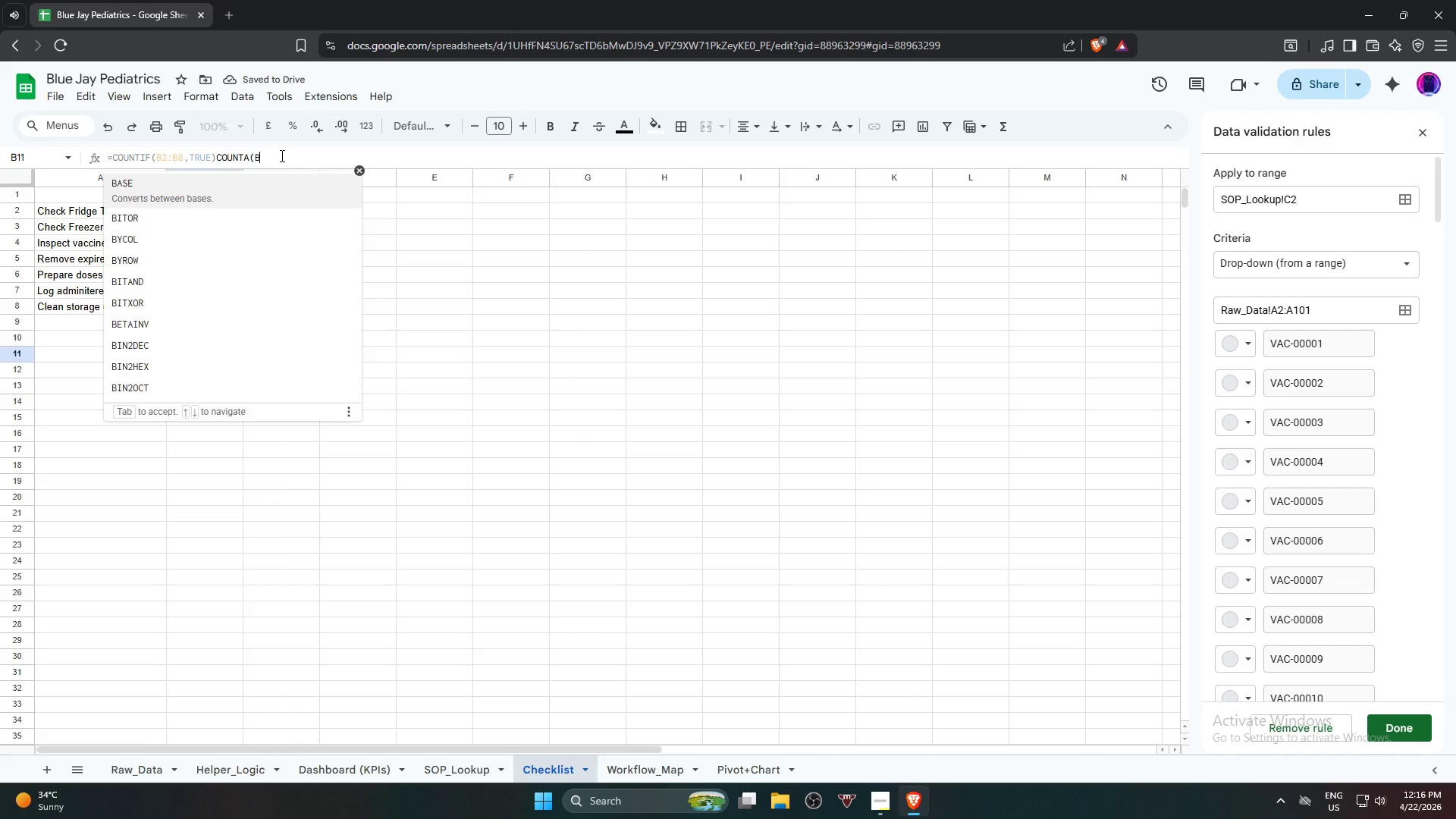 
key(Backspace)
 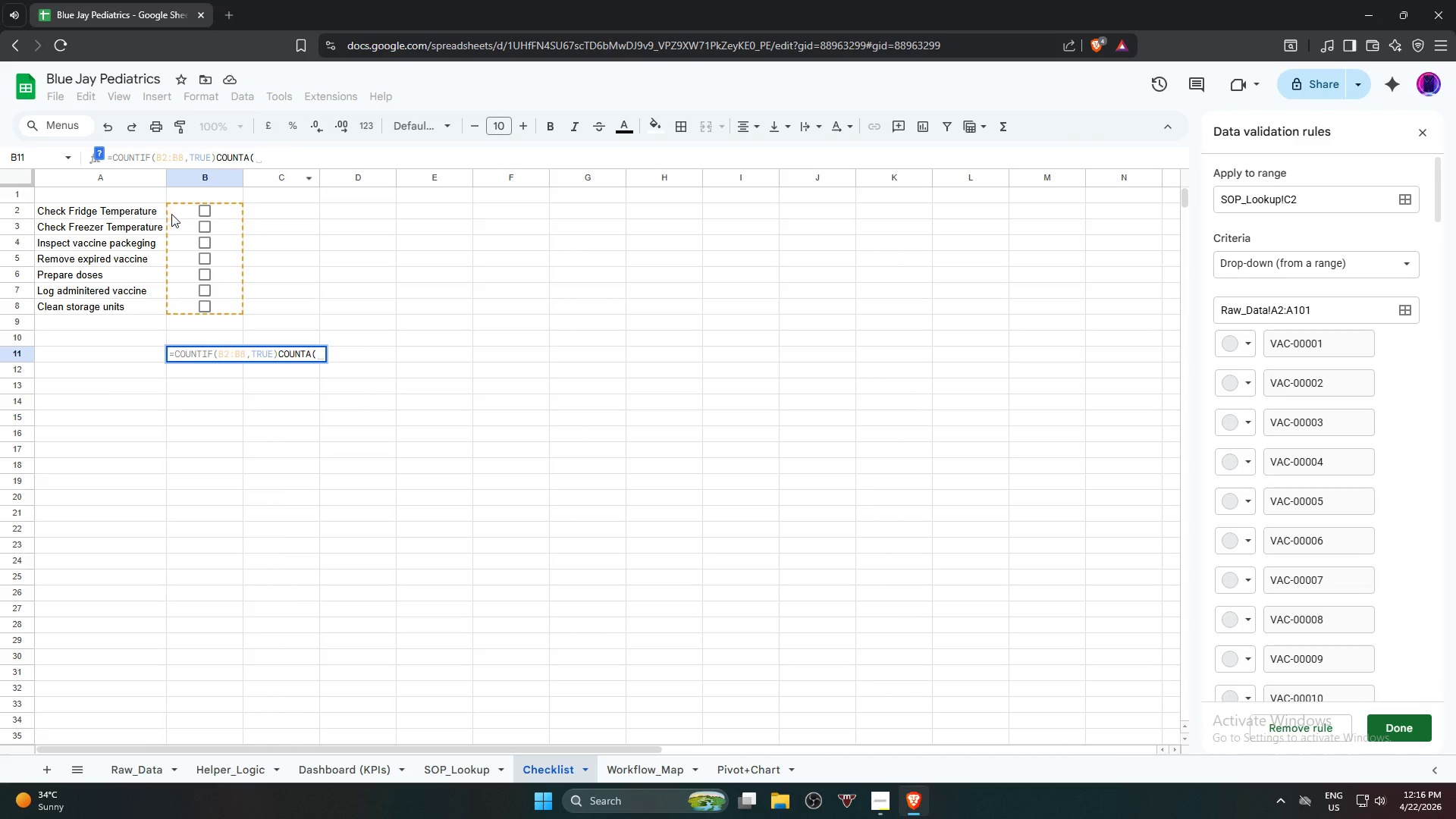 
hold_key(key=ShiftLeft, duration=1.76)
left_click([171, 214])
 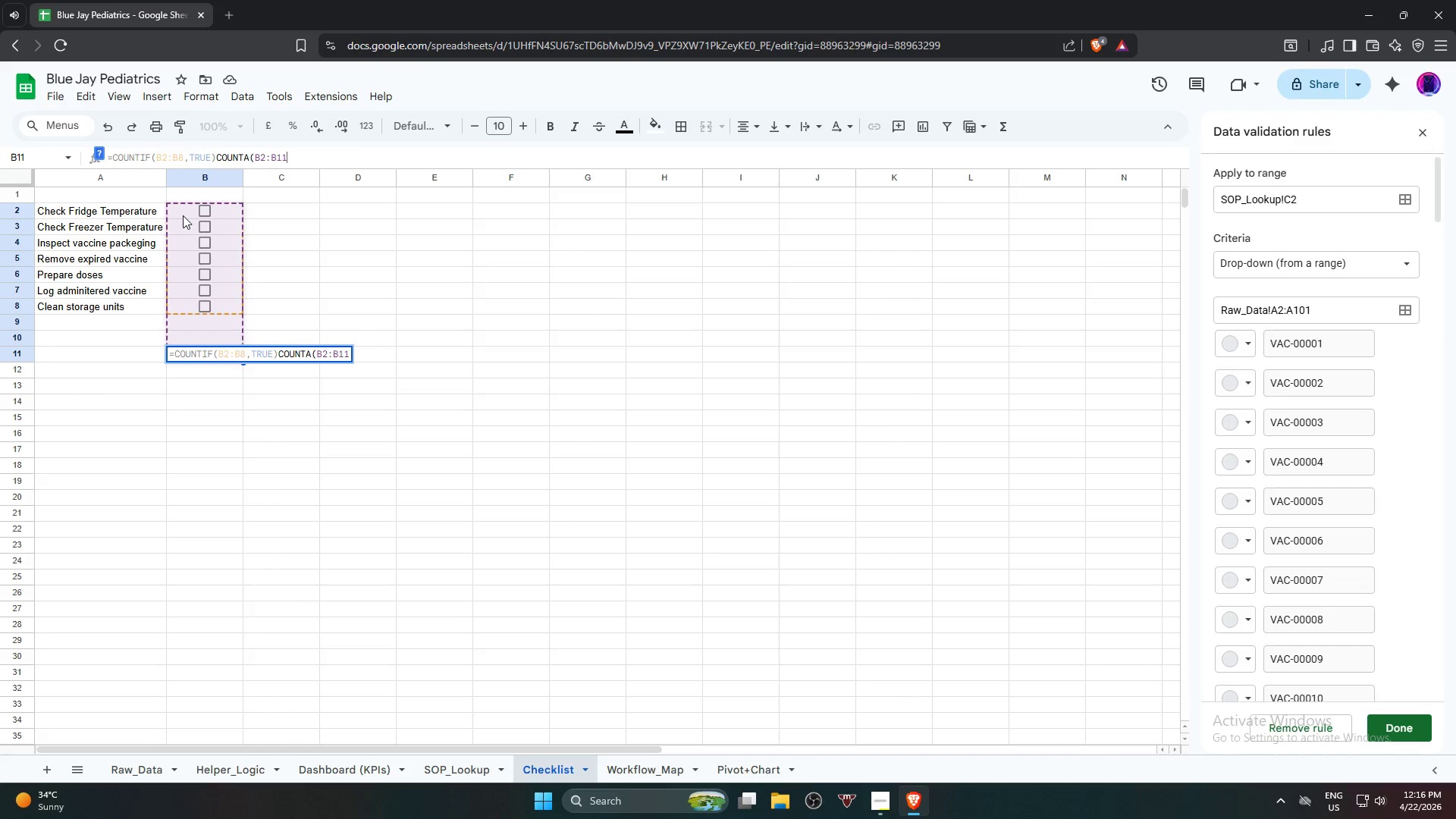 
hold_key(key=ShiftLeft, duration=0.89)
left_click([182, 211])
 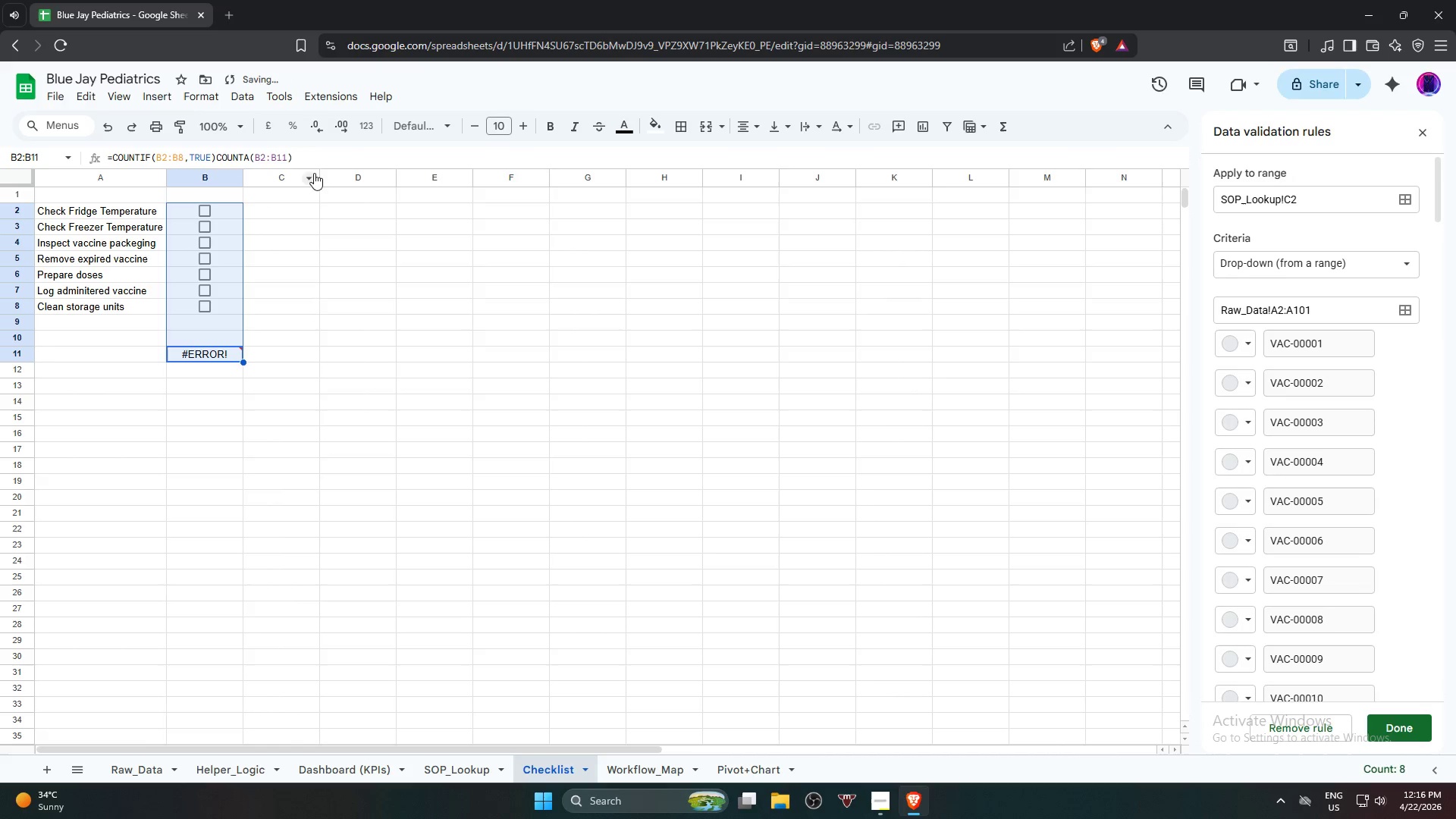 
left_click([316, 154])
 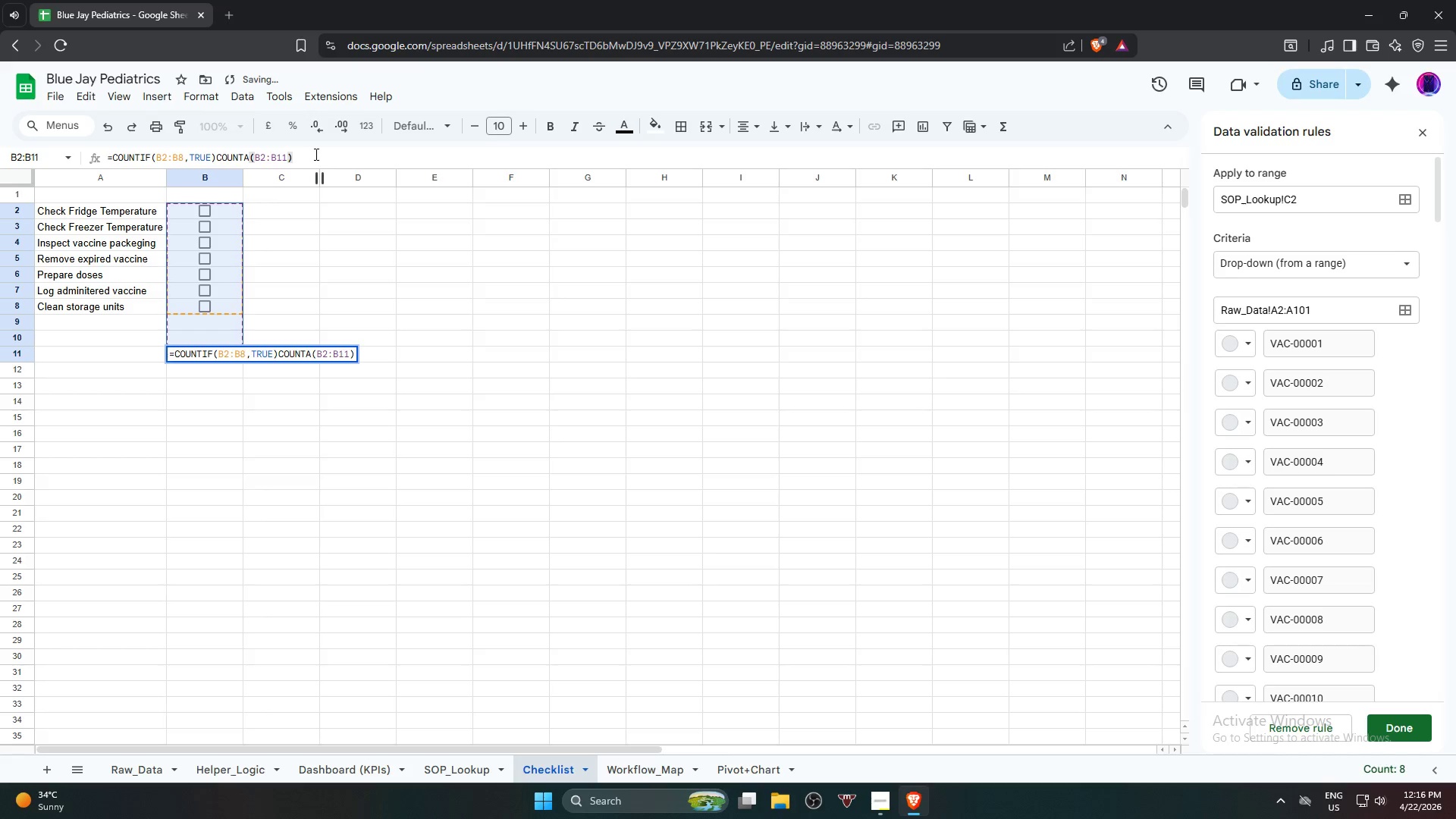 
key(Backspace)
 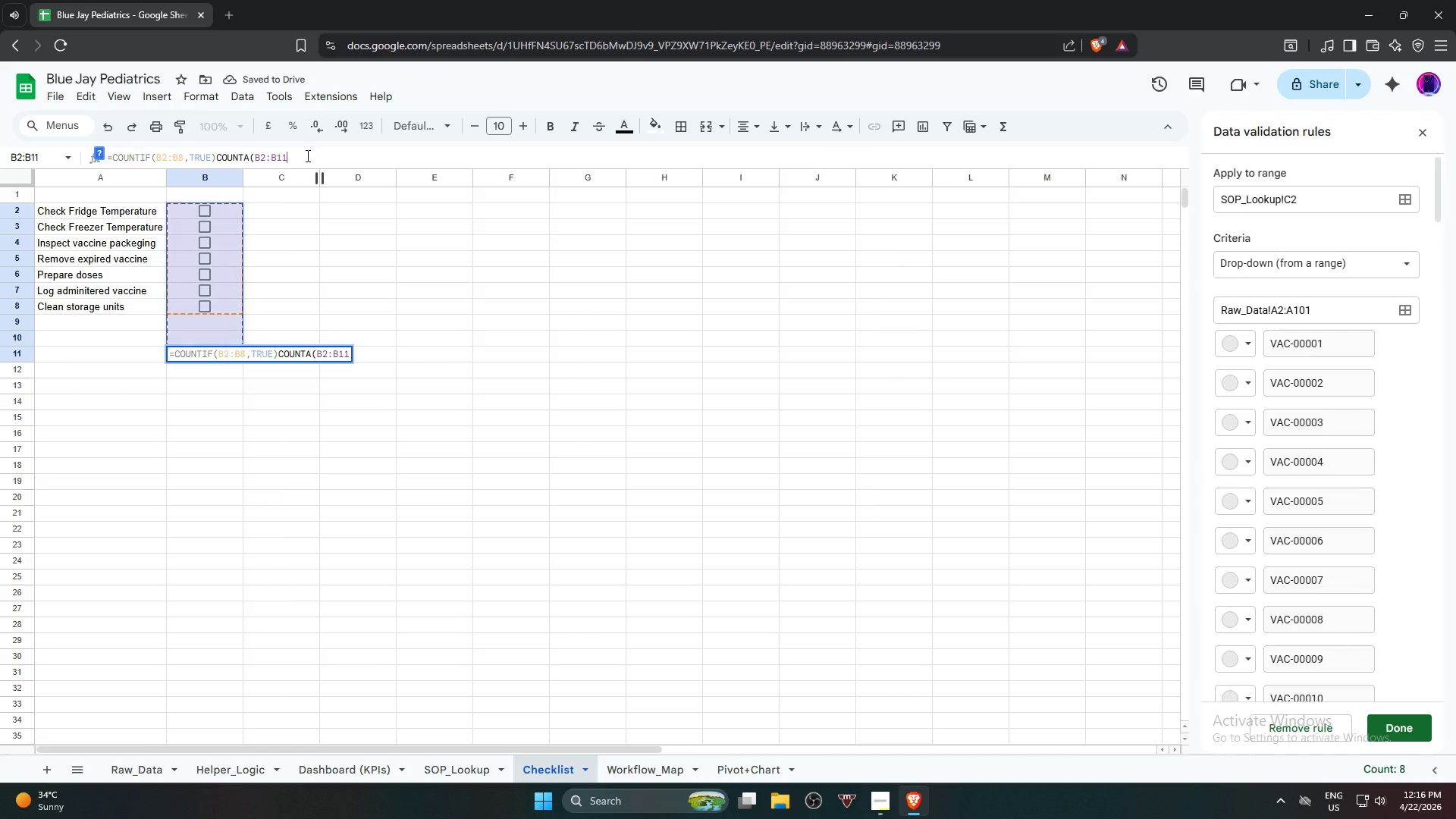 
key(Backspace)
 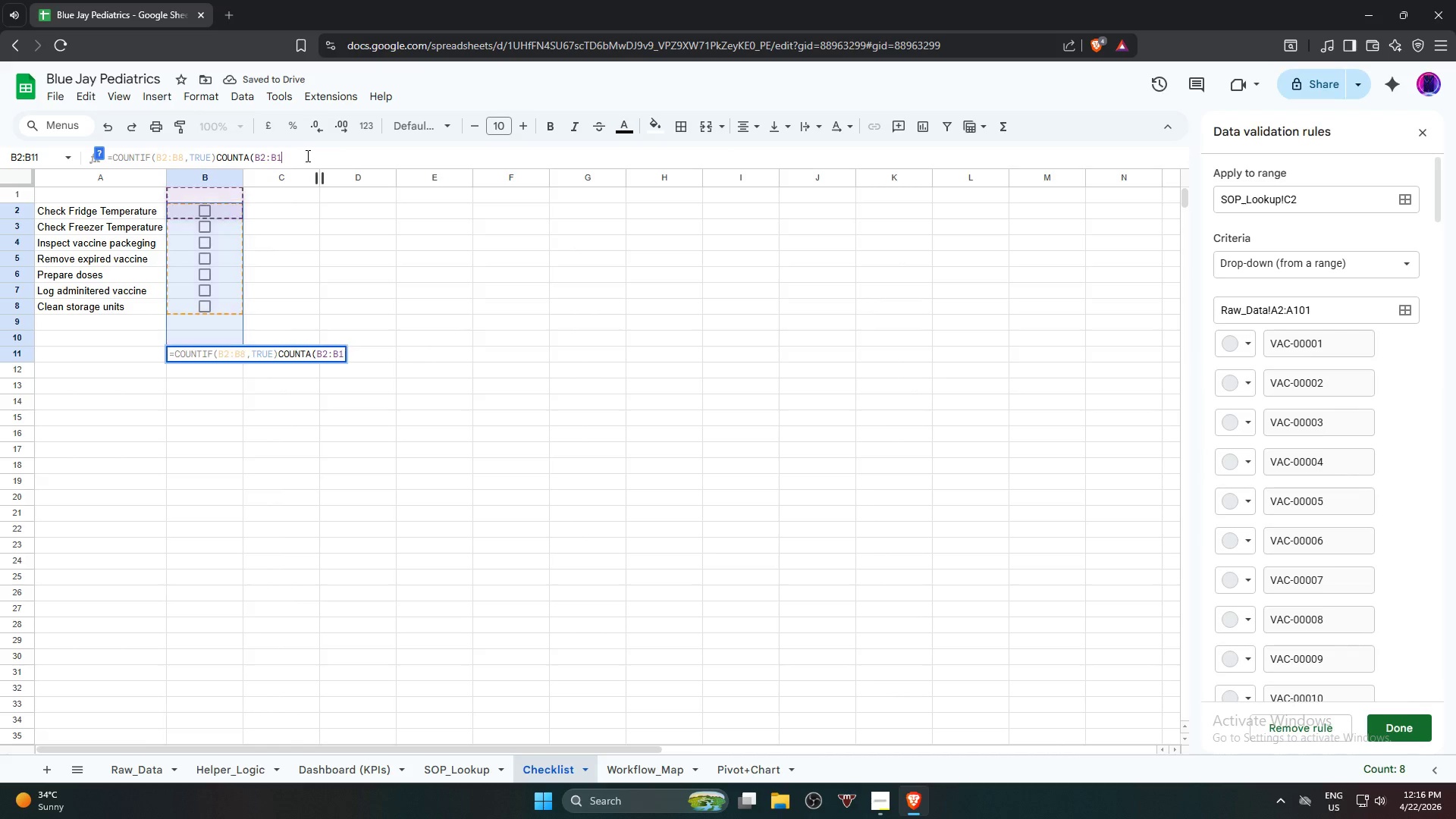 
key(Backspace)
 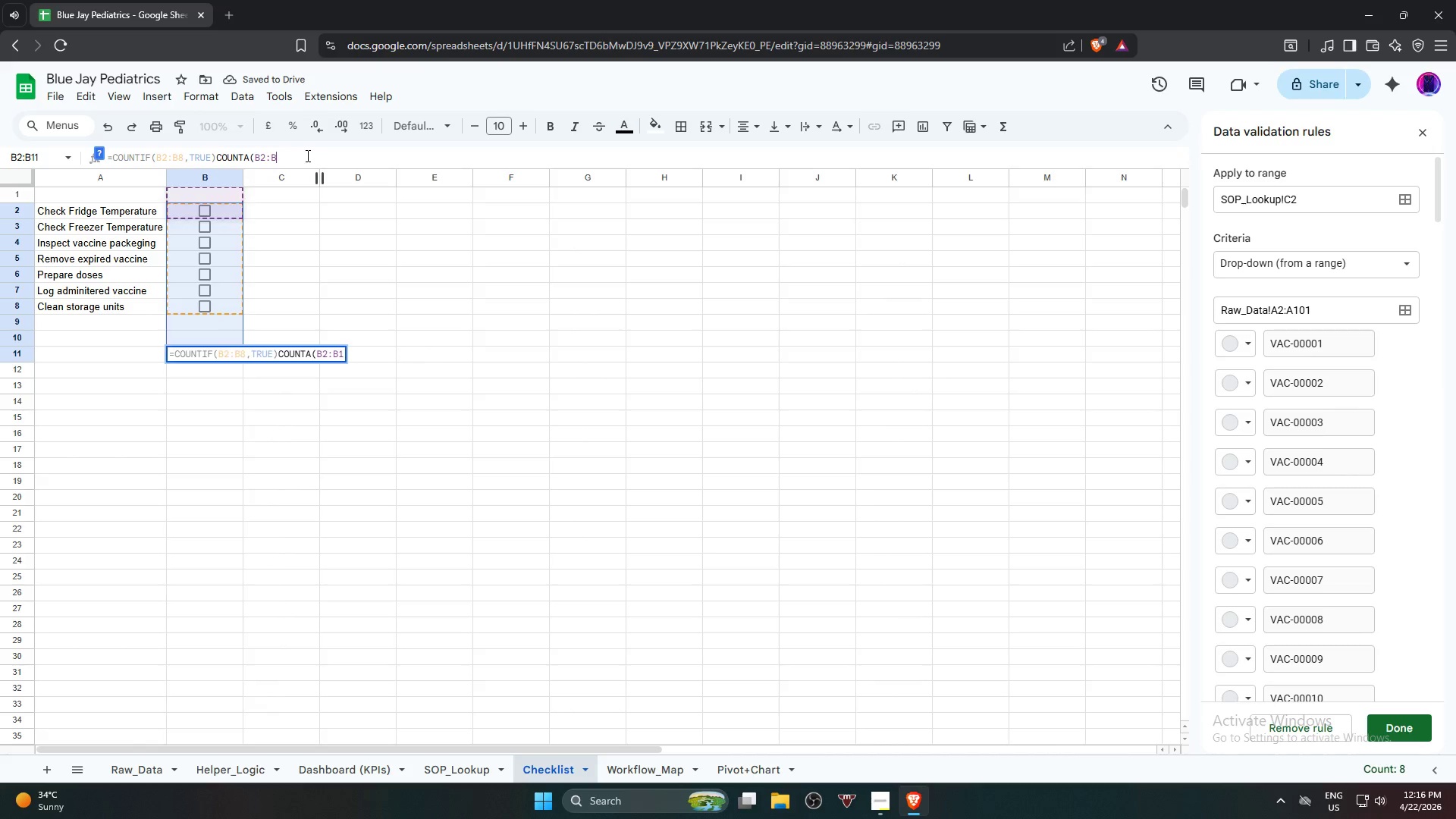 
key(Backspace)
 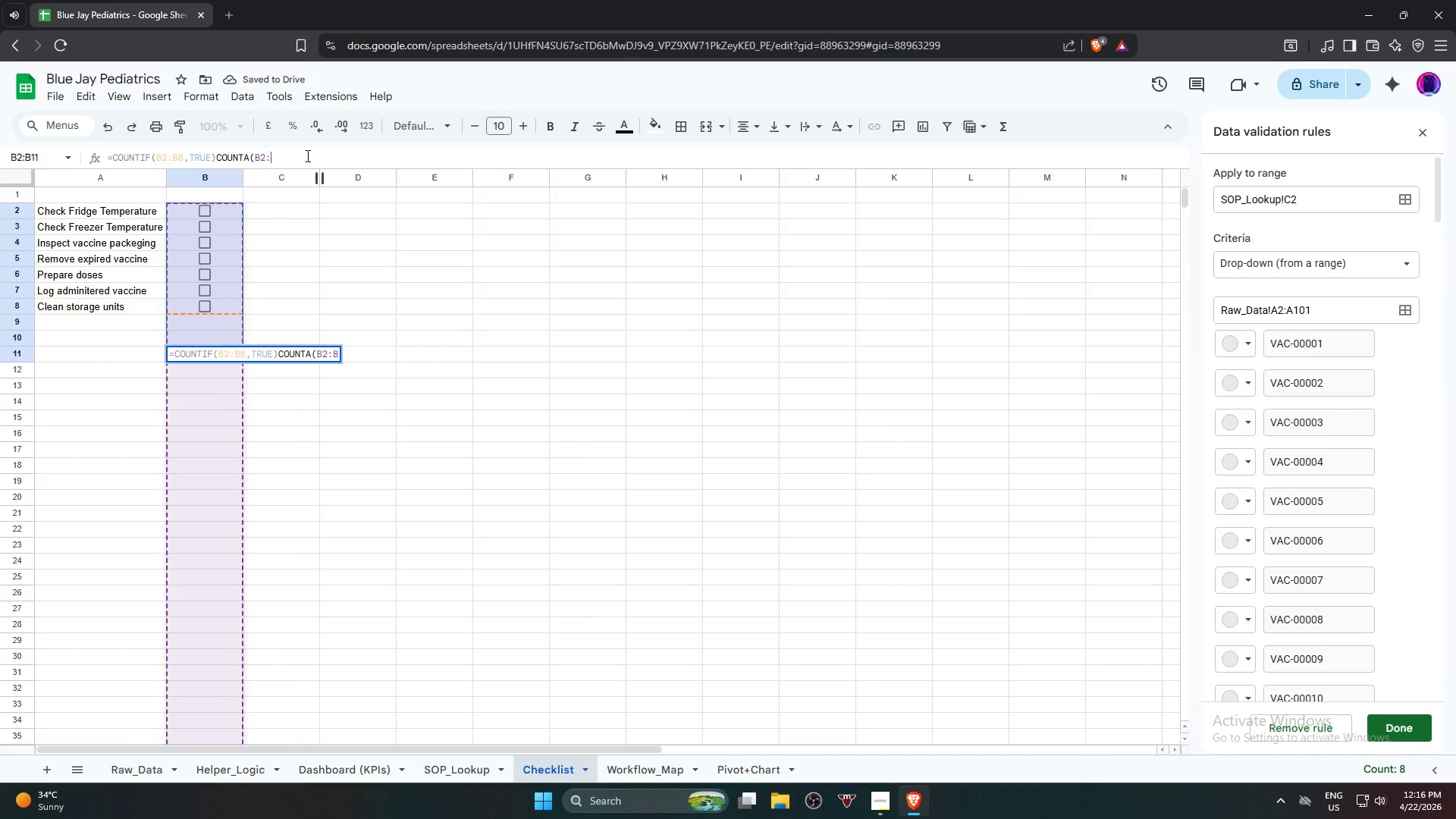 
key(Backspace)
 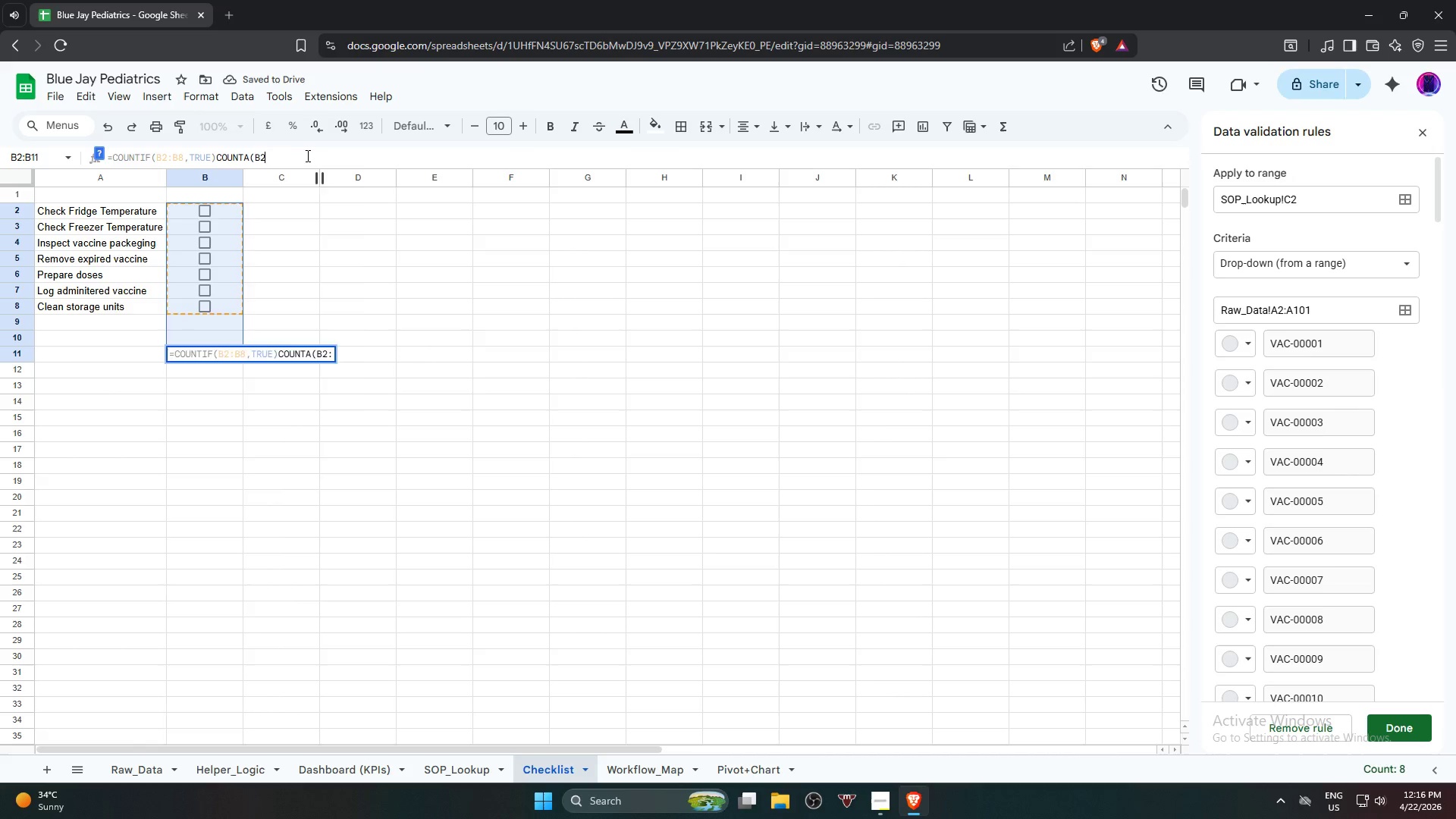 
key(Backspace)
 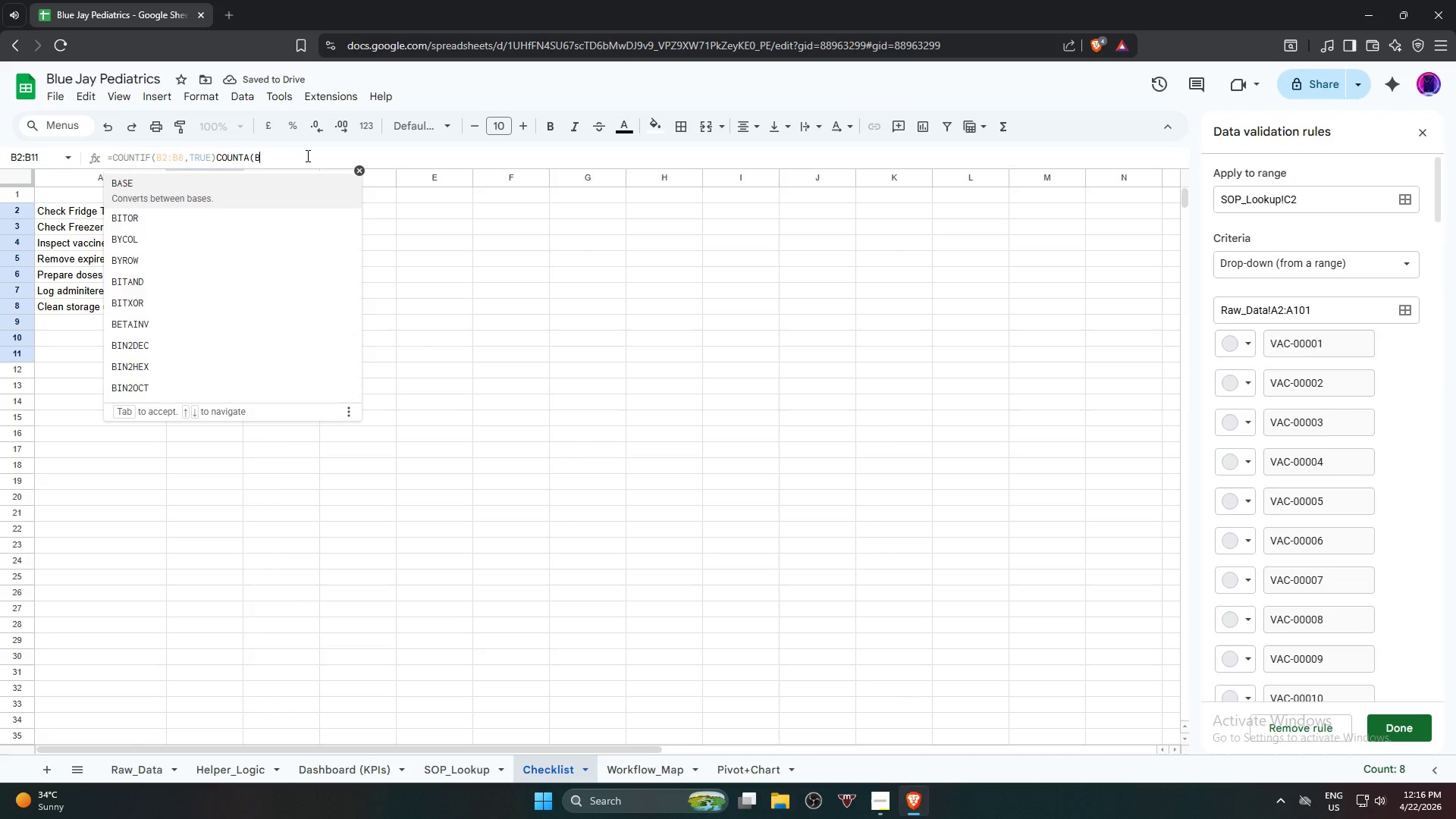 
key(Backspace)
 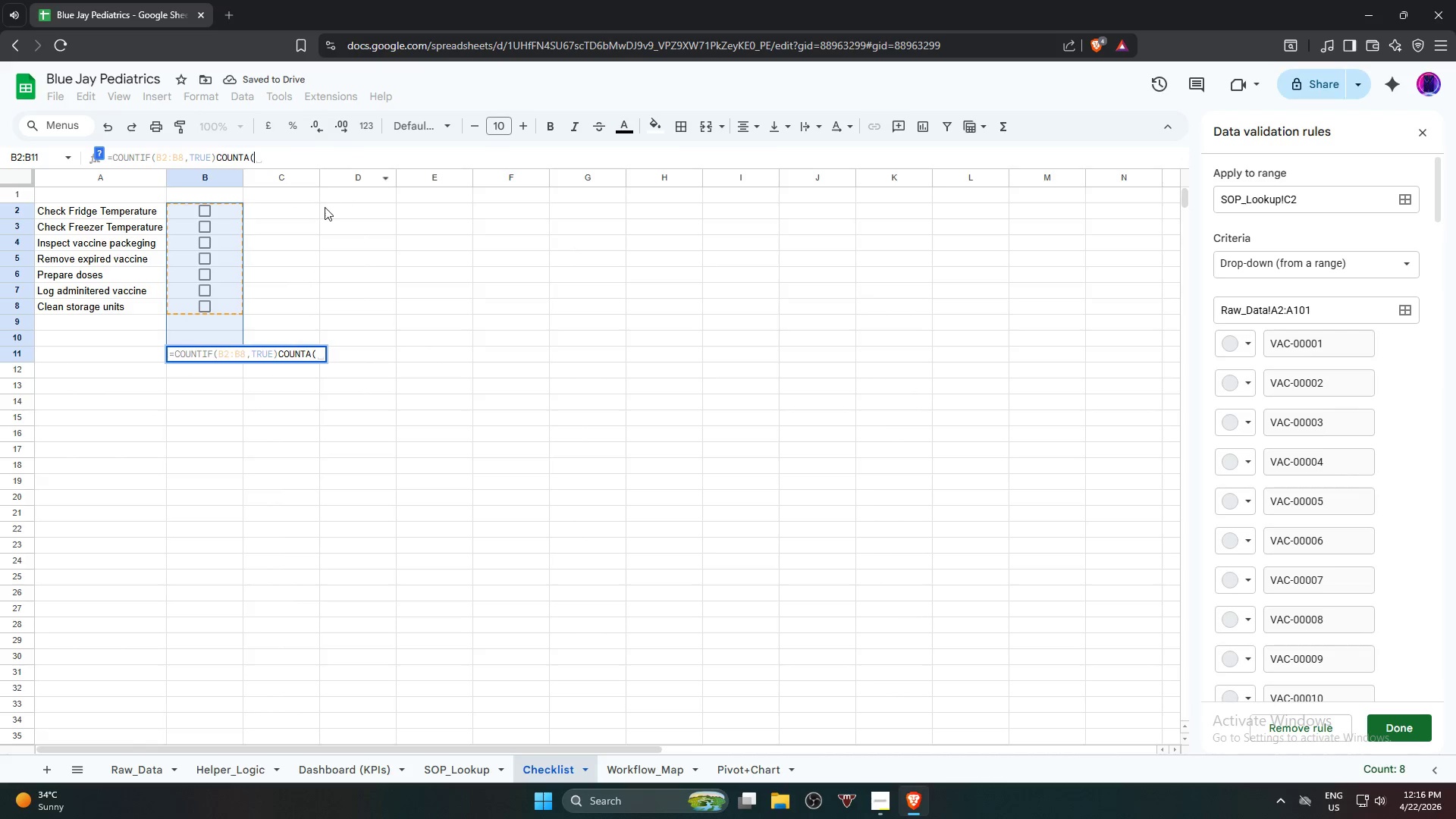 
key(Backspace)
 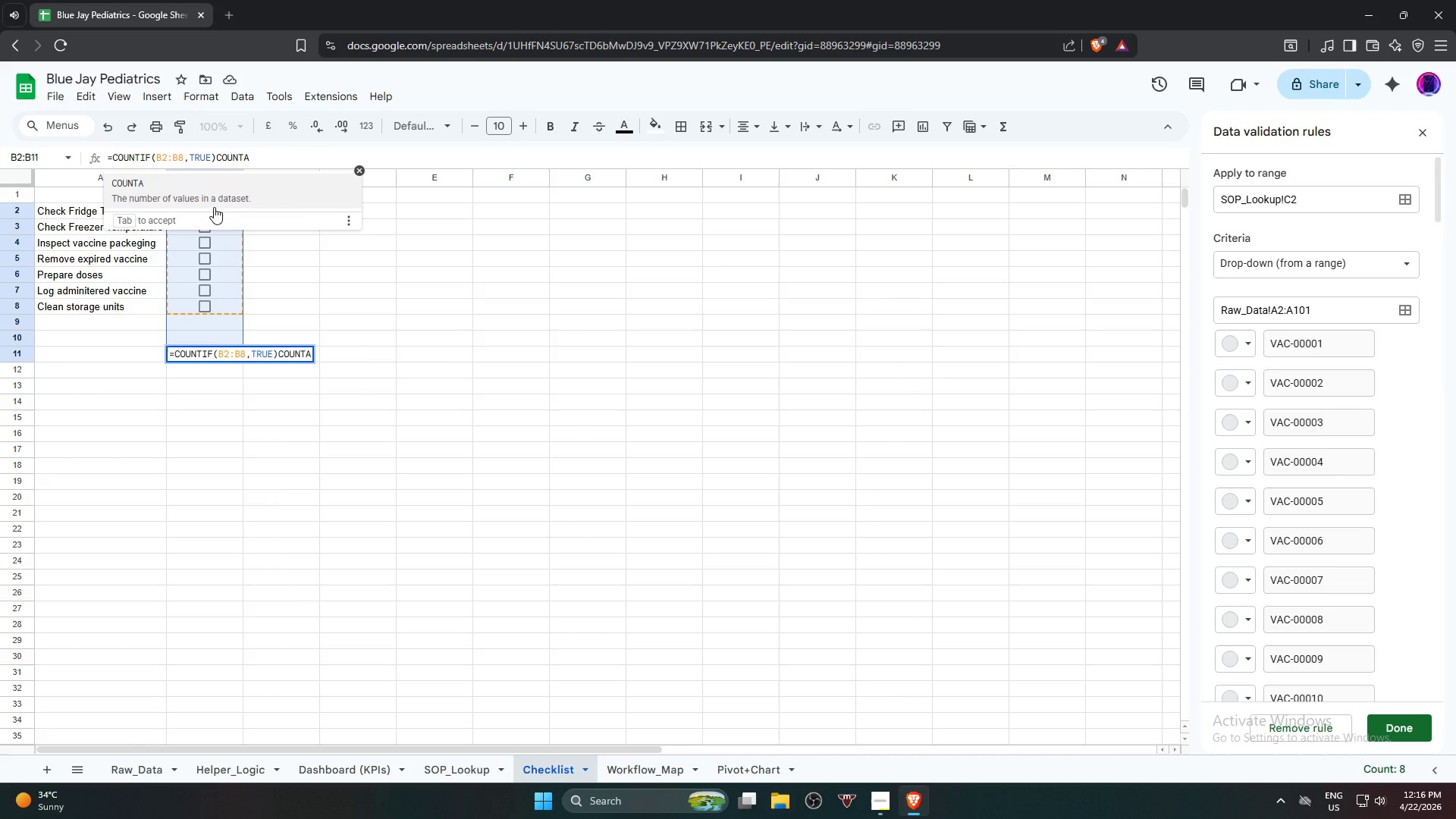 
left_click([216, 190])
 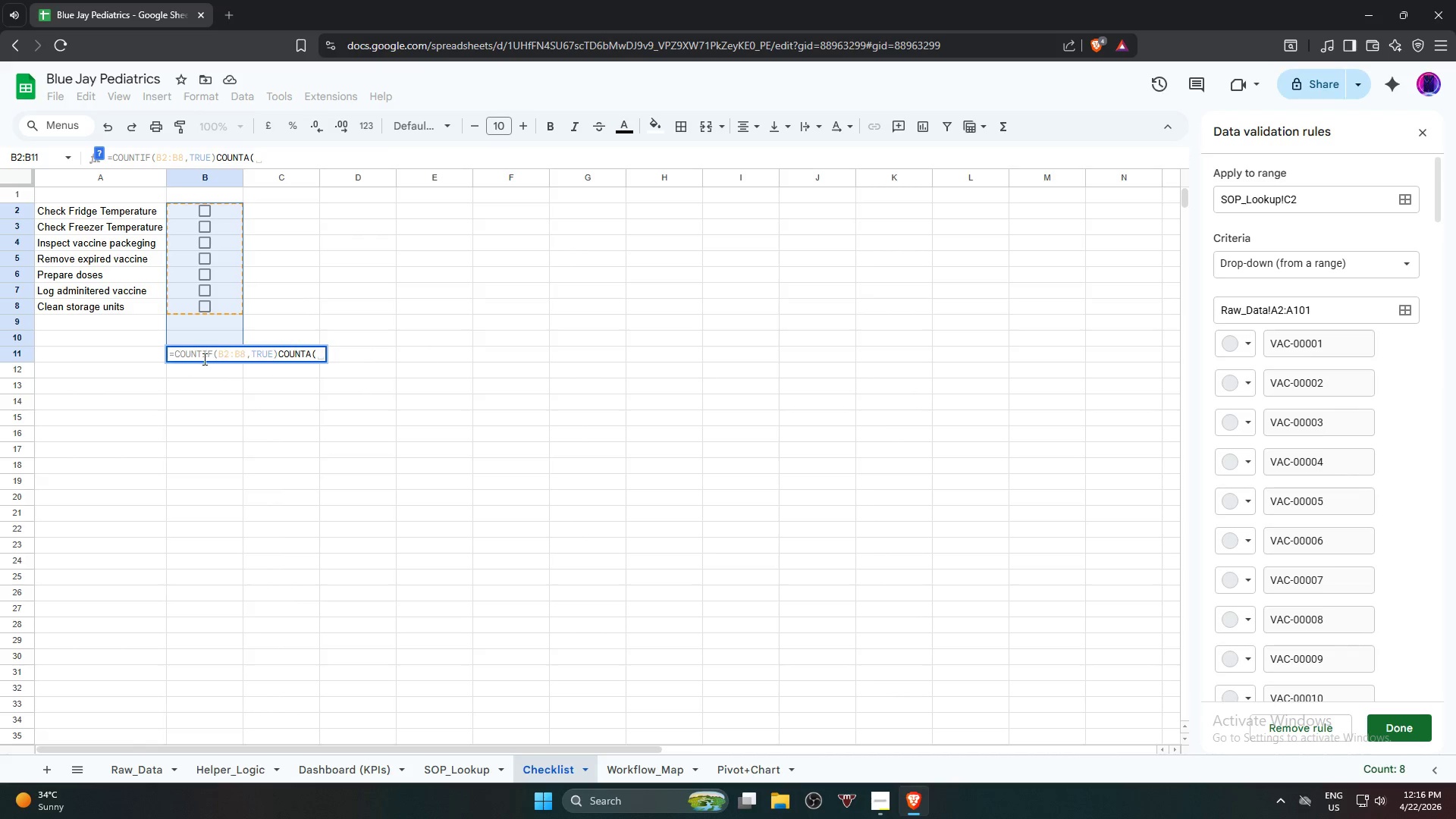 
left_click([181, 210])
 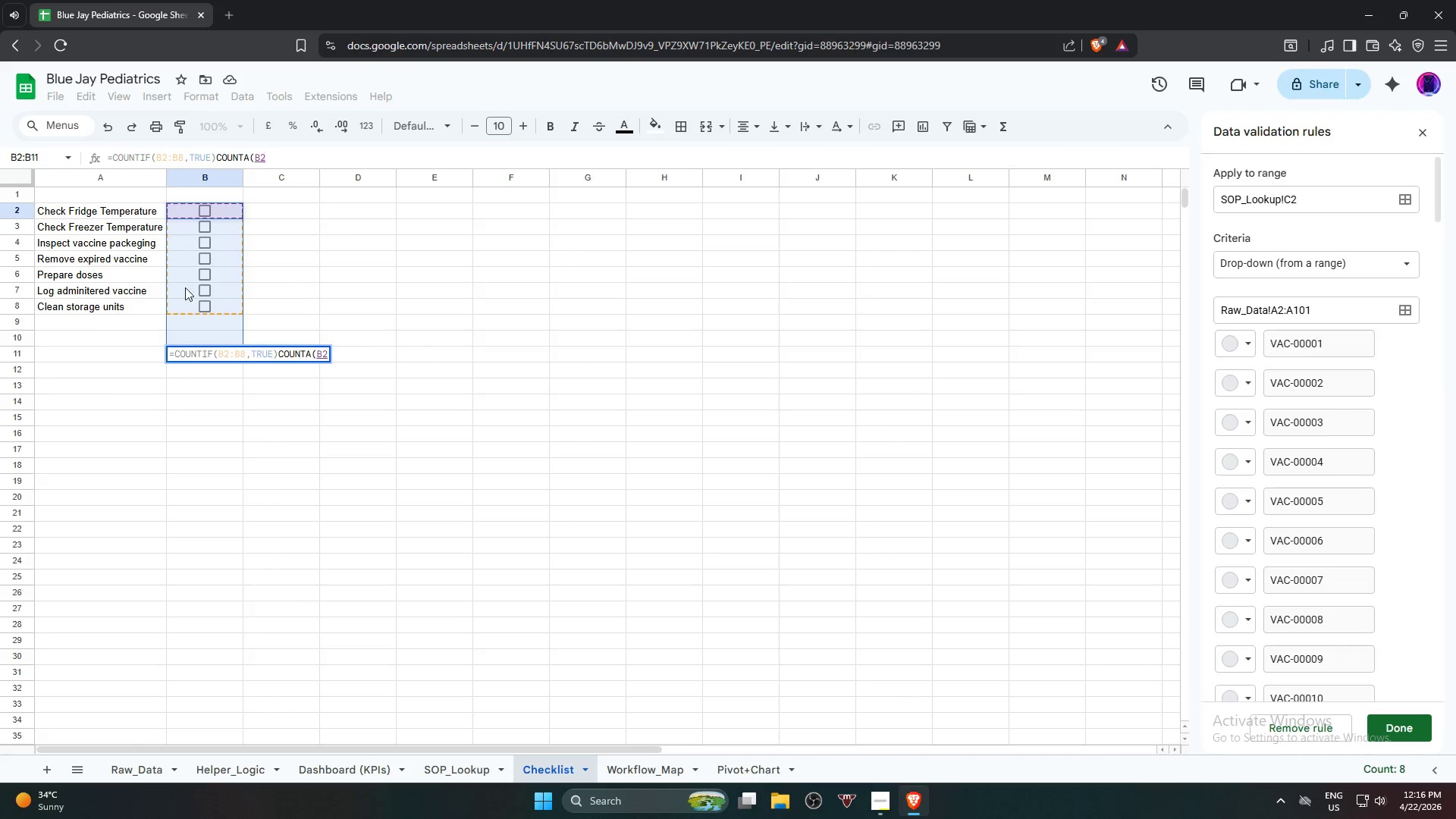 
hold_key(key=ShiftLeft, duration=0.67)
left_click([190, 302])
 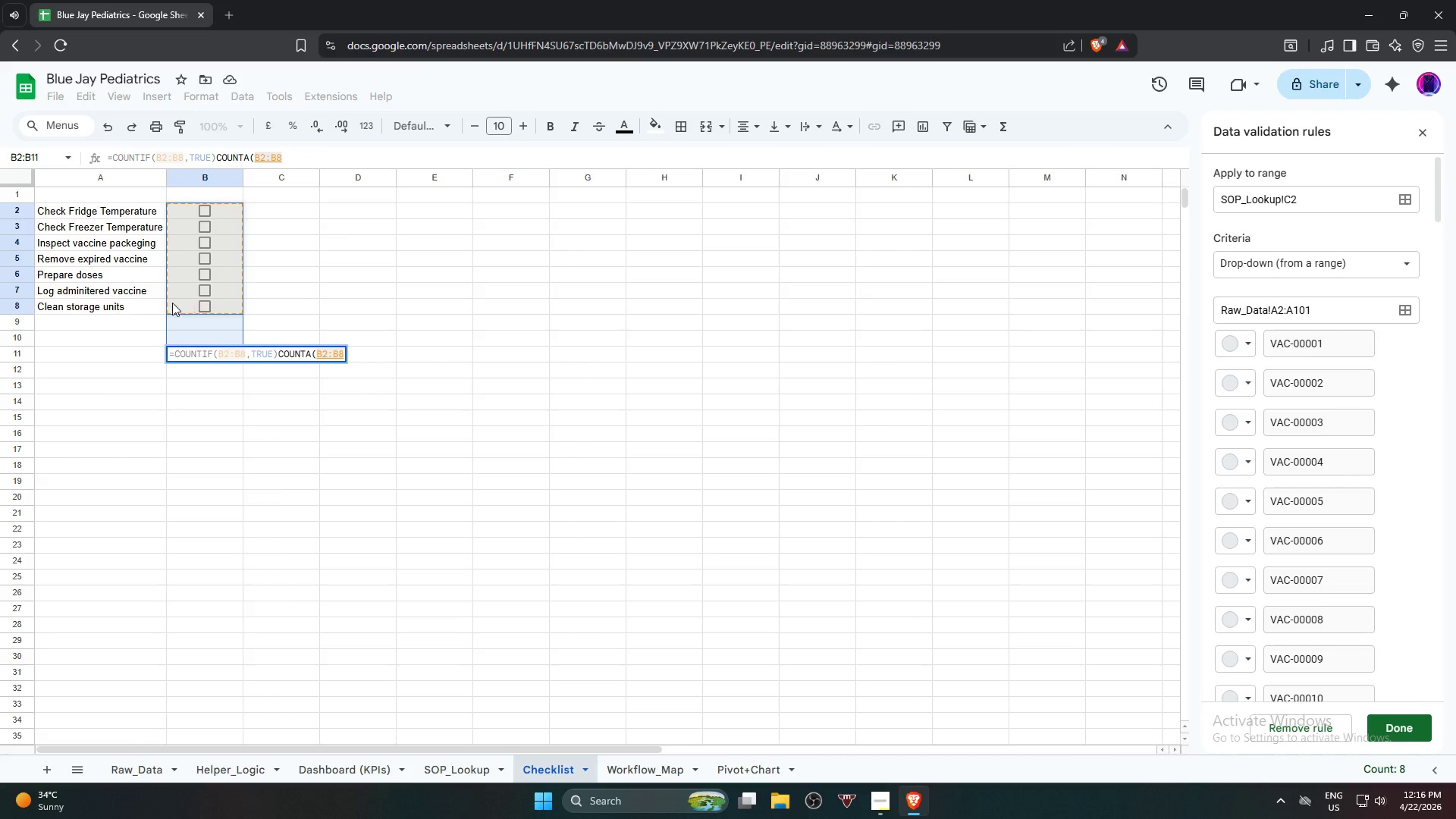 
key(Shift+0)
 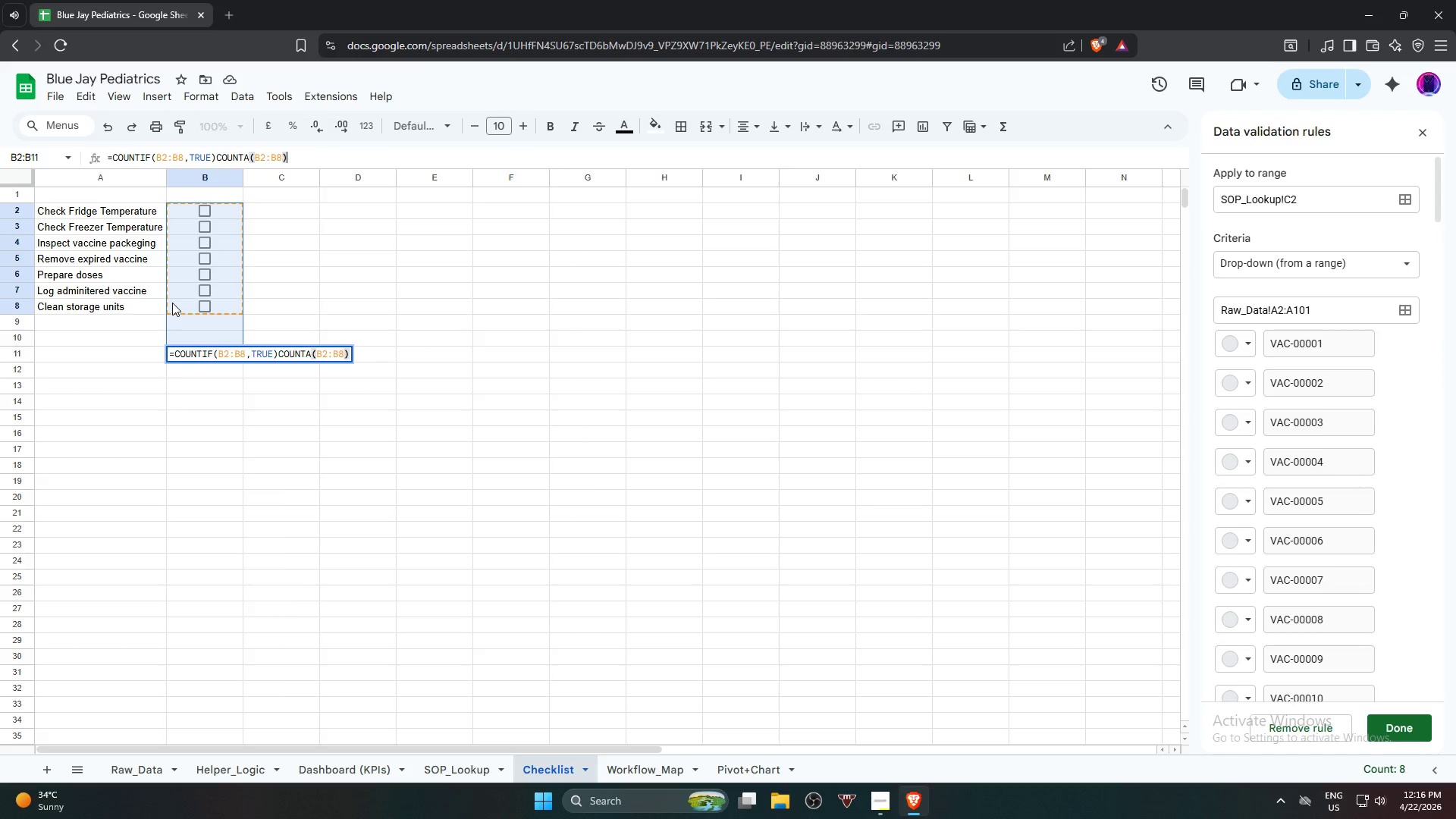 
key(Enter)
 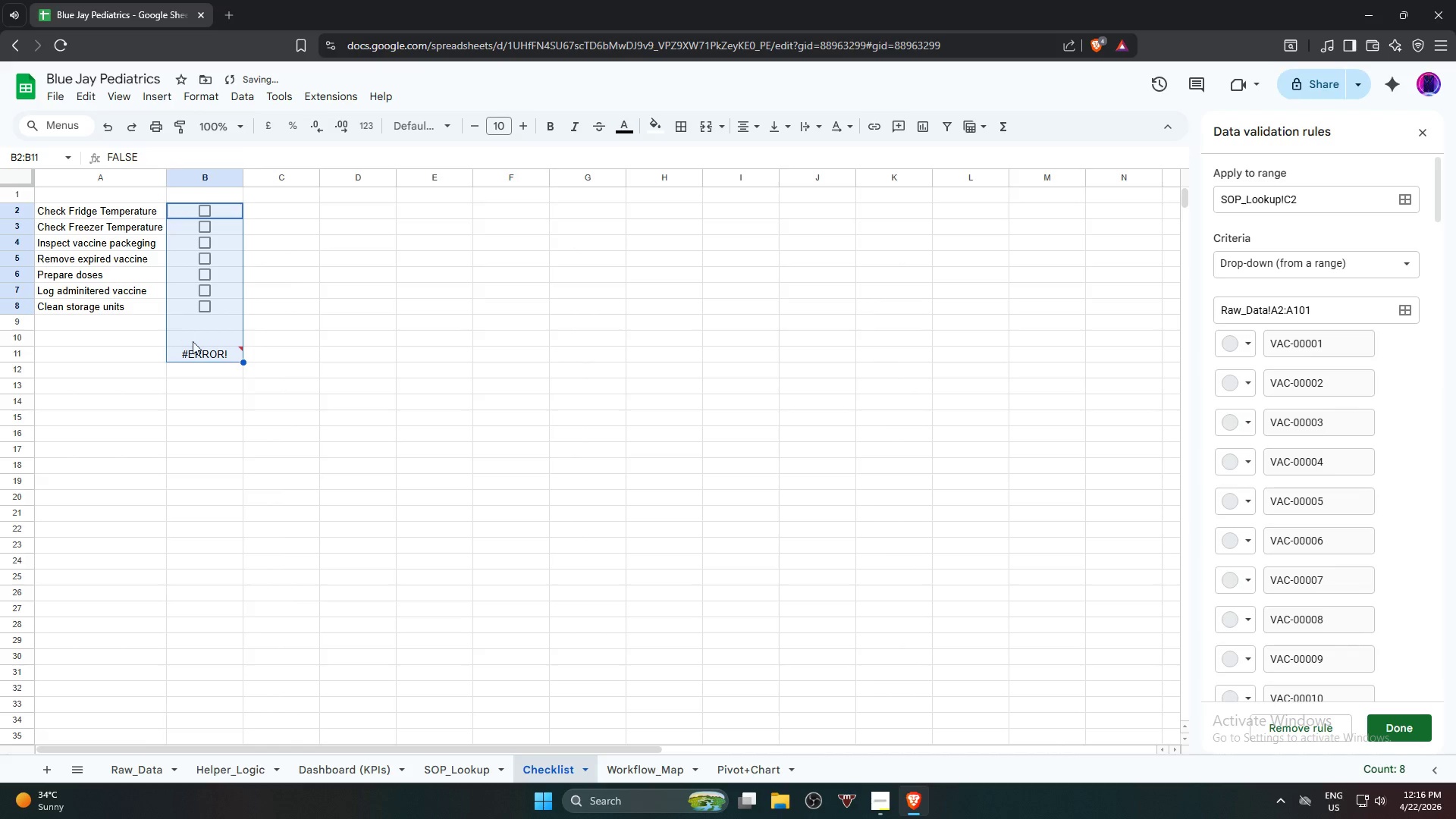 
left_click([204, 355])
 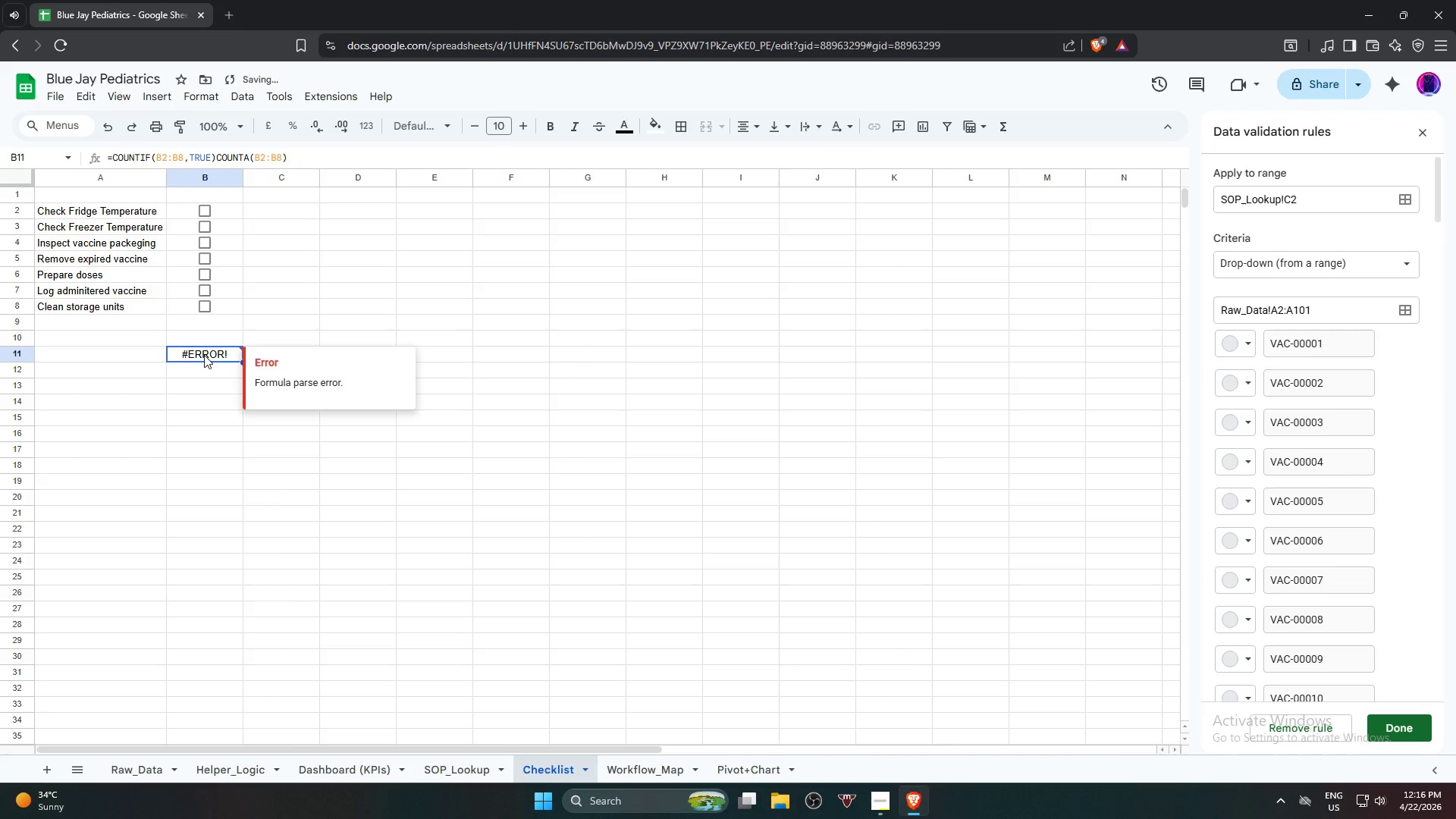 
double_click([204, 355])
 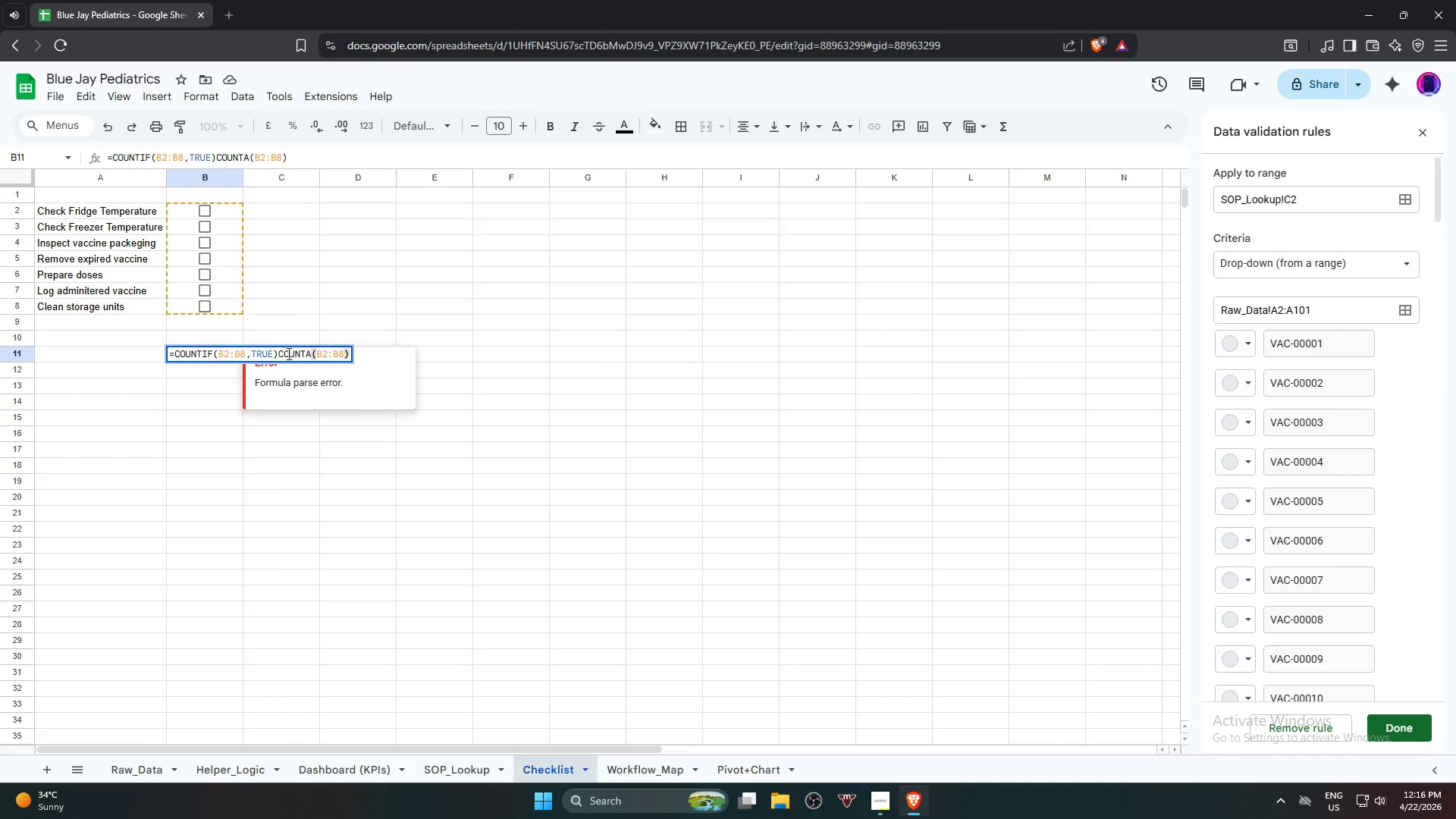 
wait(6.83)
 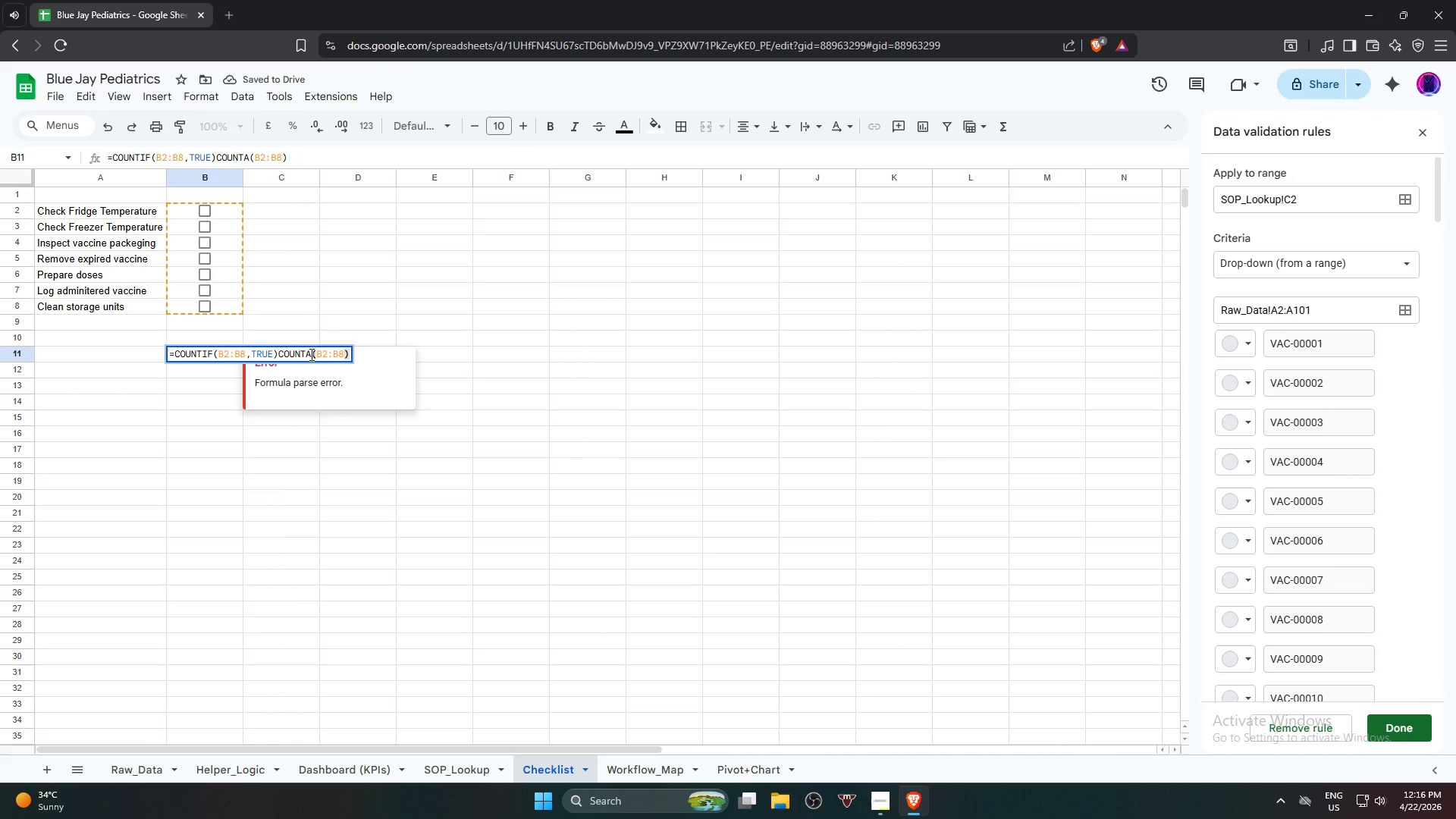 
left_click([279, 353])
 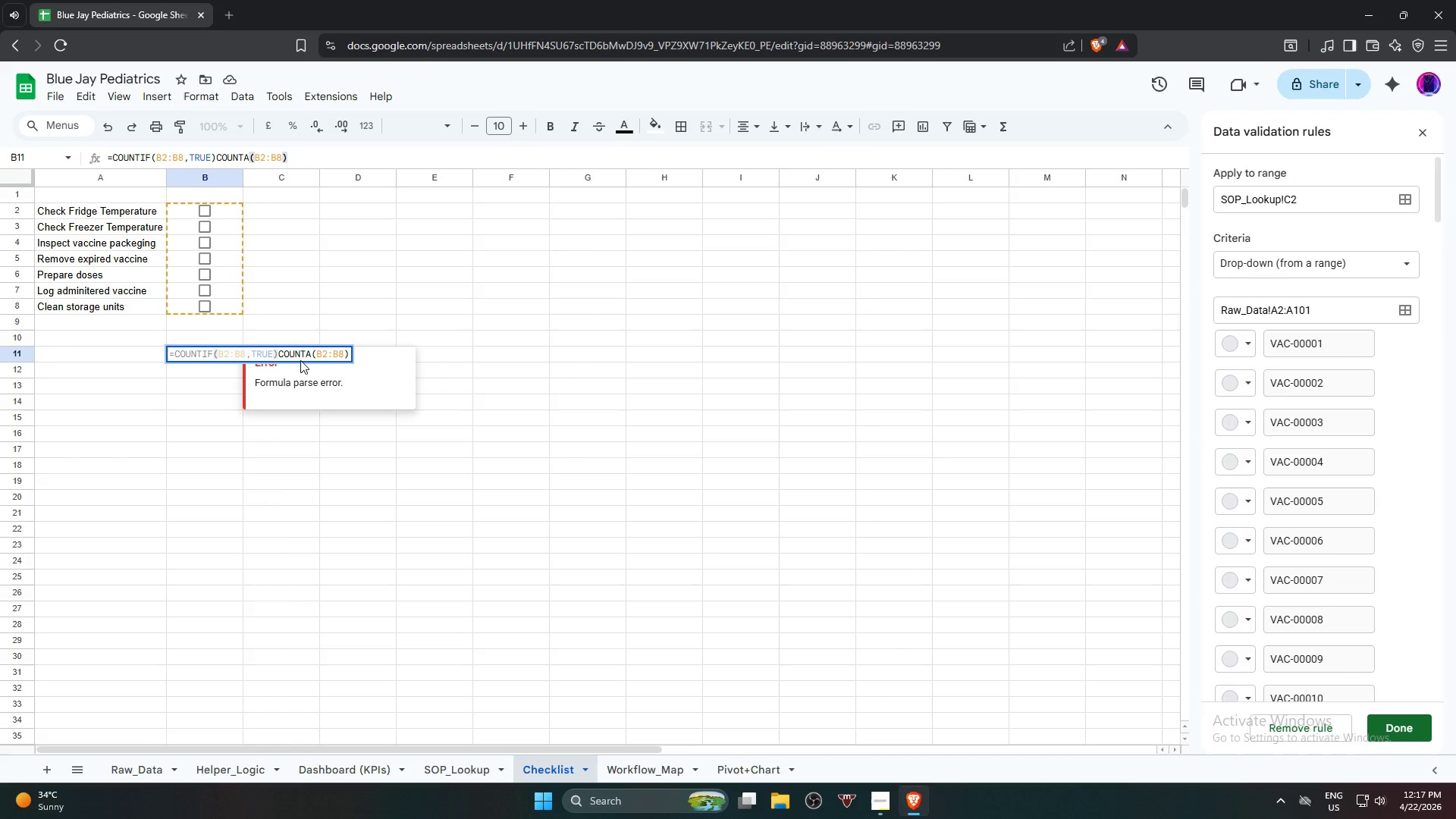 
key(Slash)
 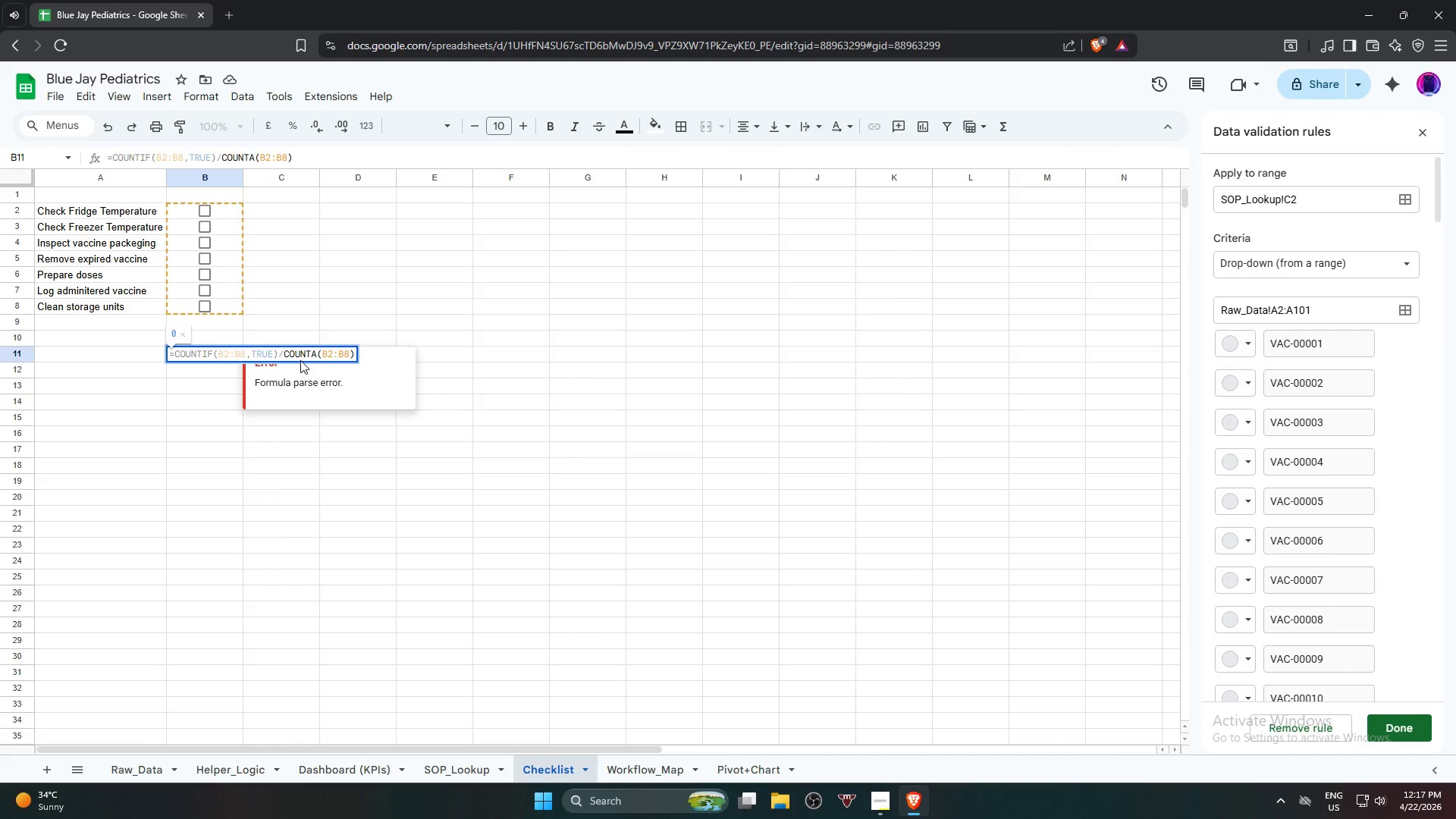 
key(NumpadEnter)
 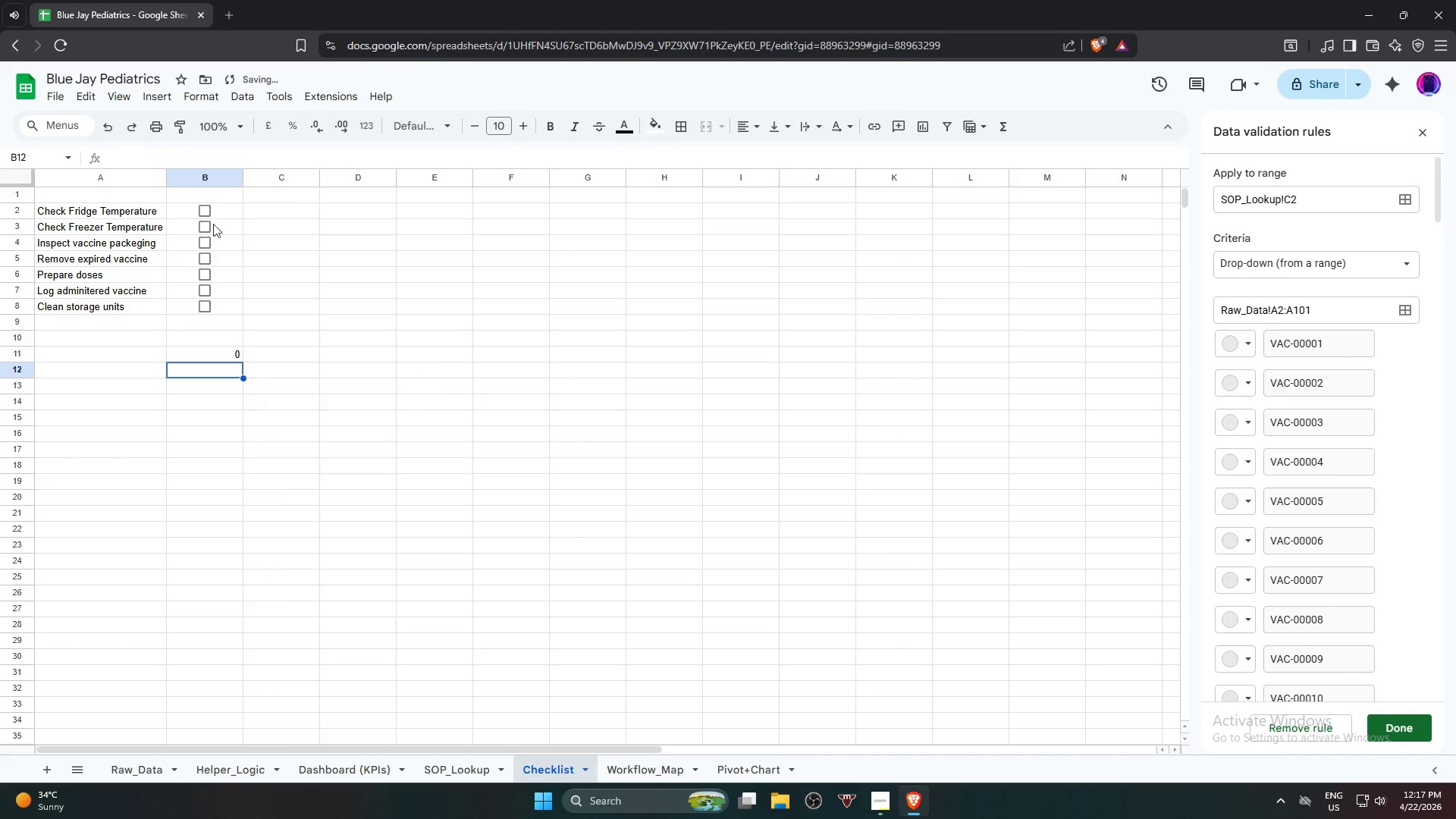 
left_click([206, 211])
 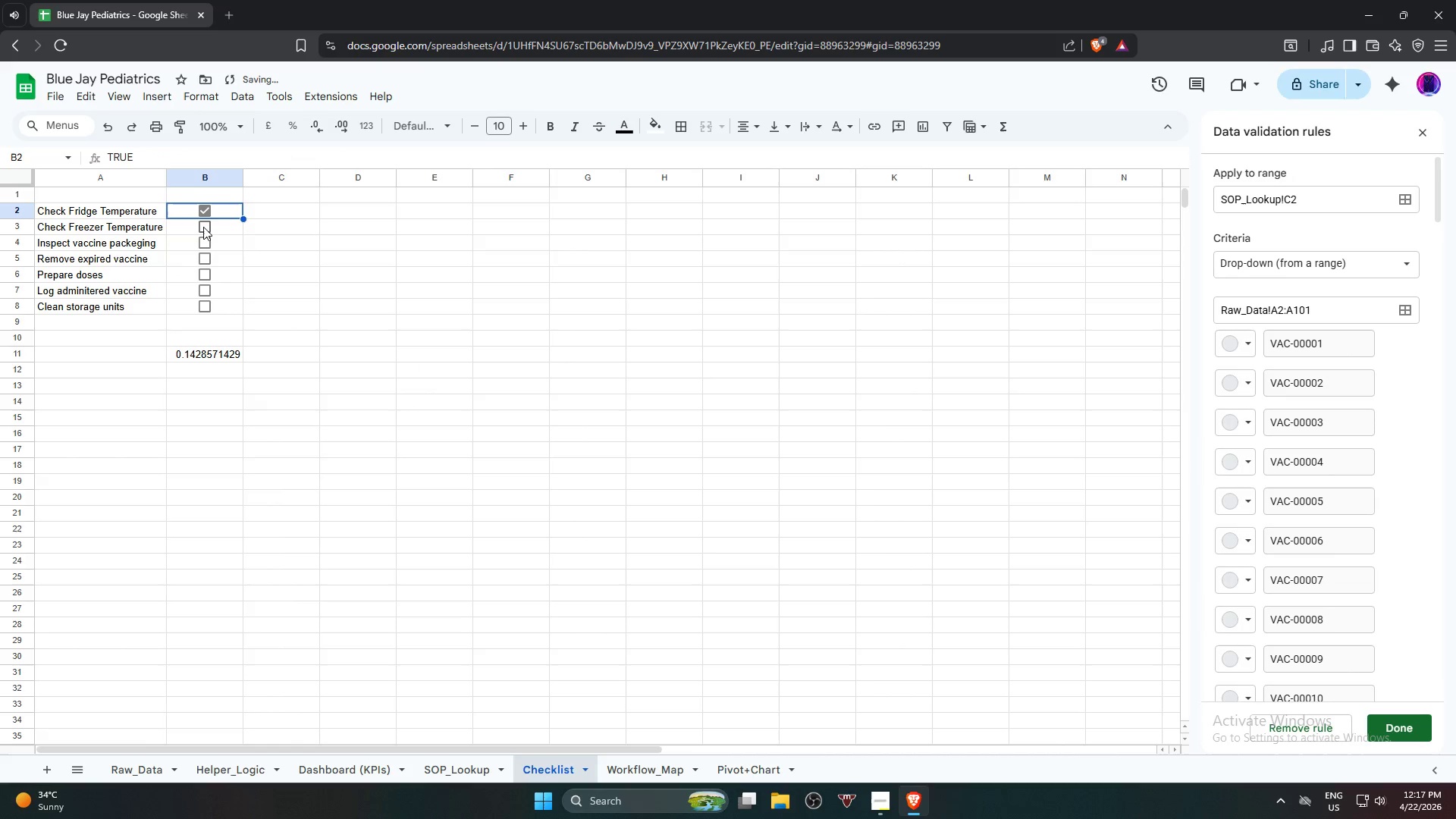 
left_click([203, 232])
 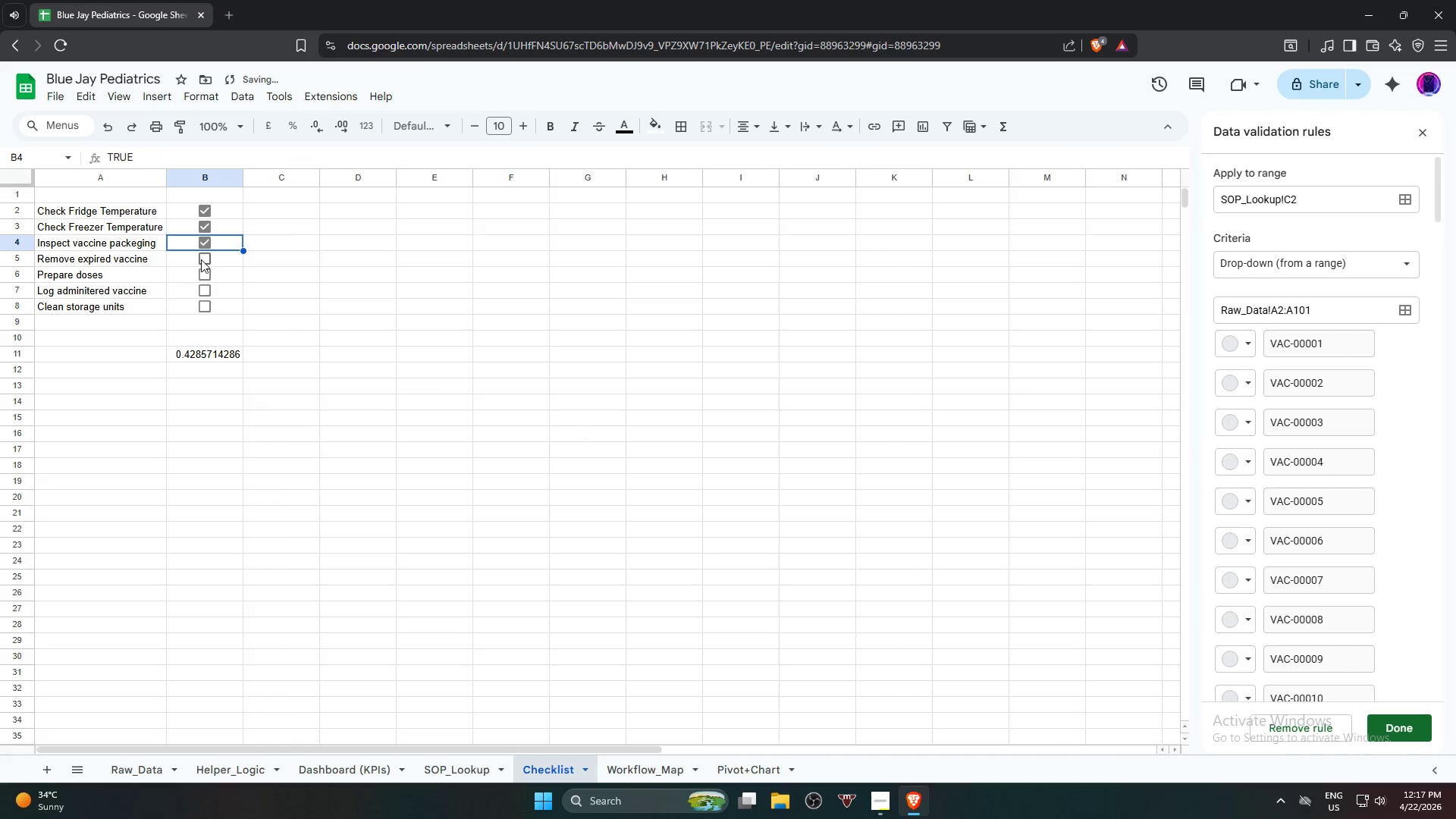 
double_click([200, 262])
 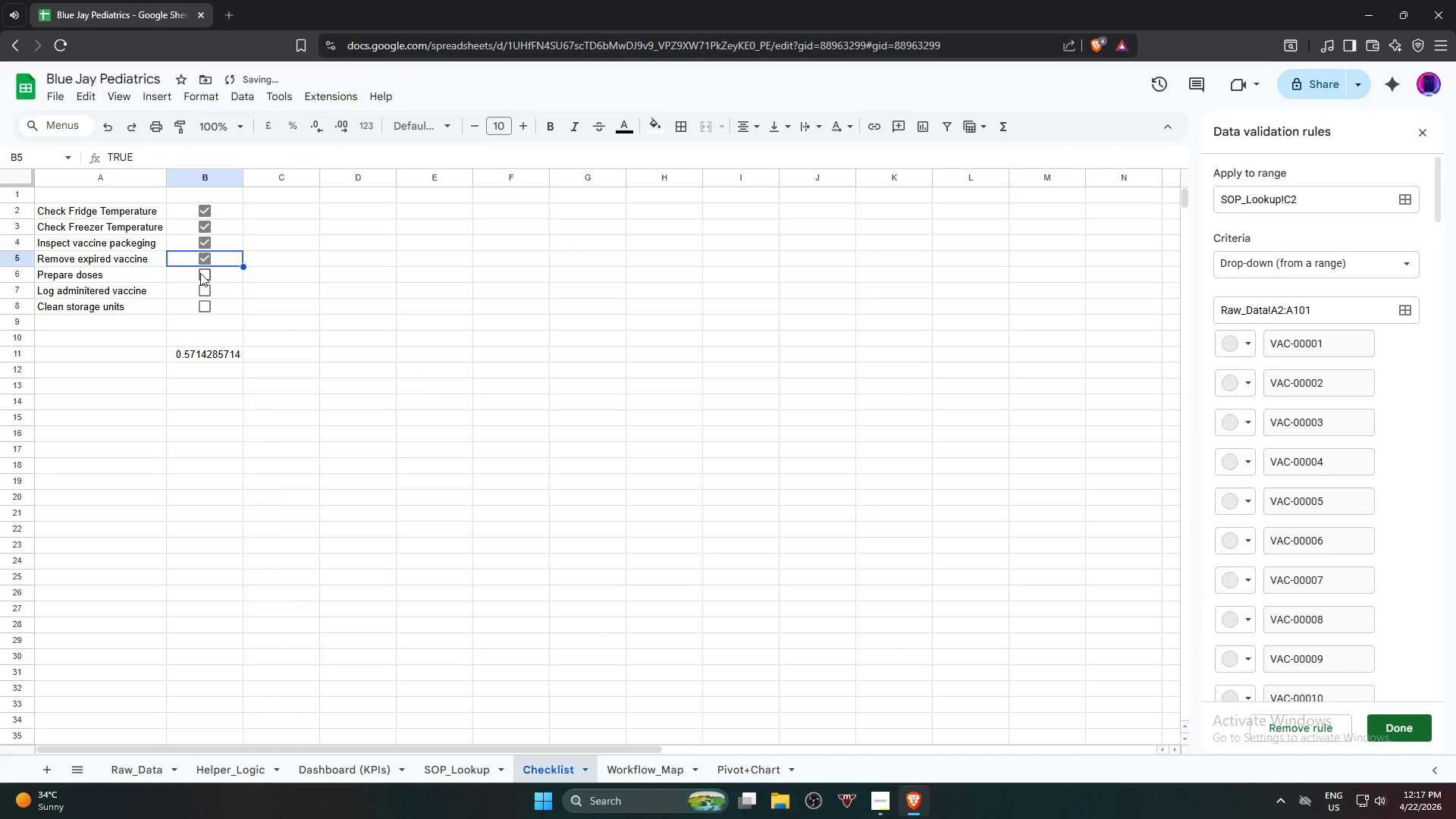 
triple_click([200, 274])
 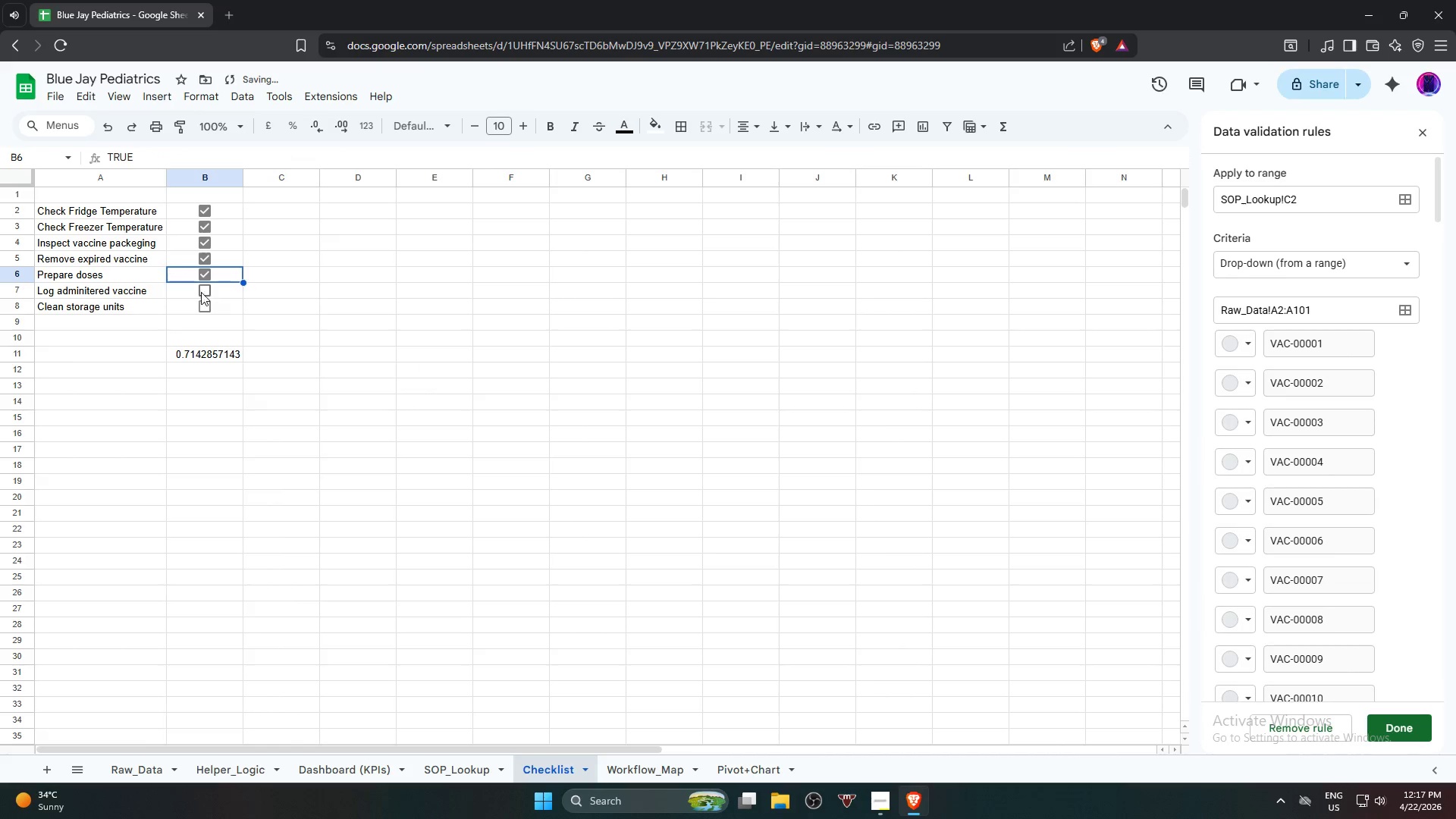 
left_click([202, 293])
 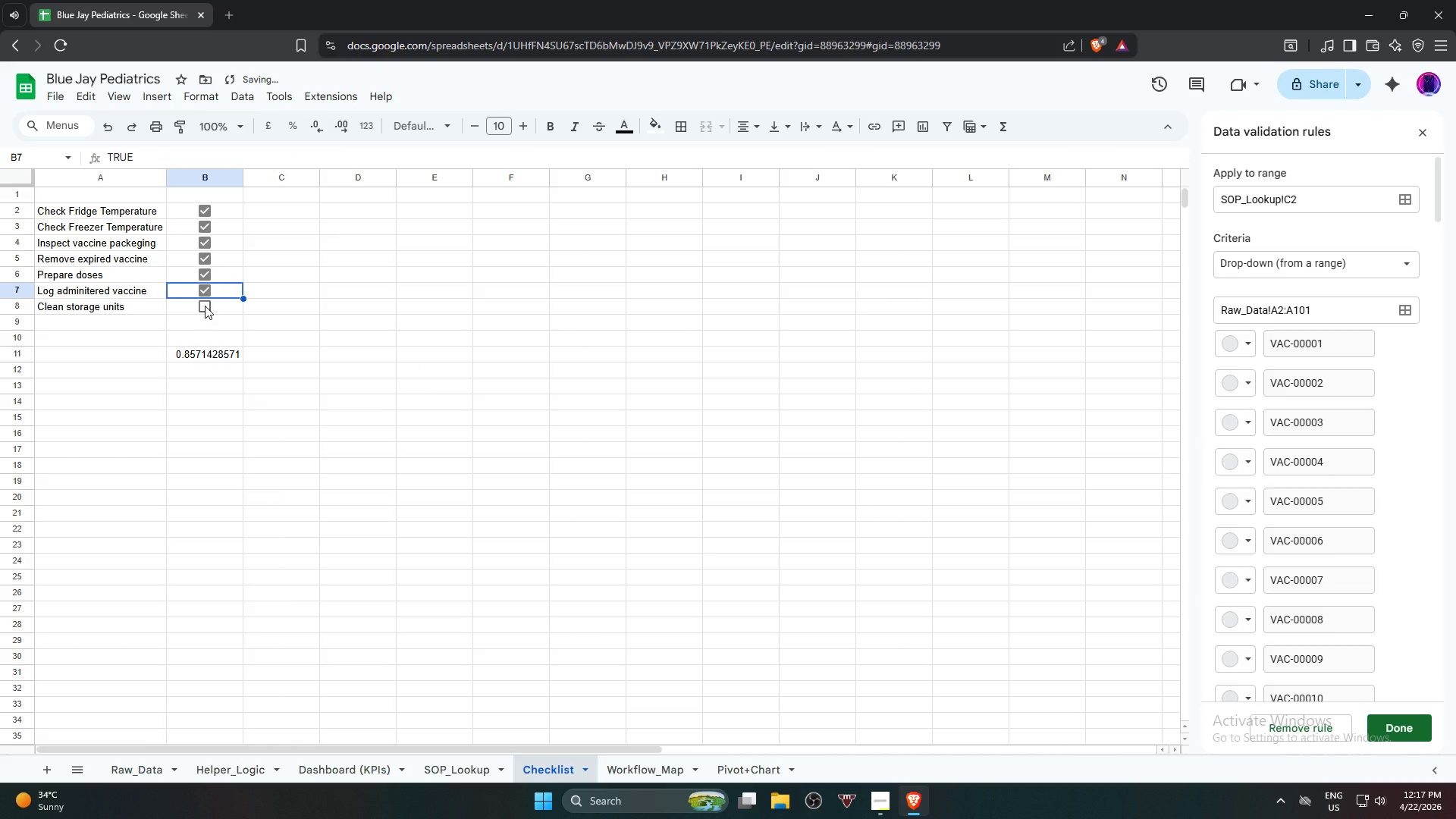 
left_click([205, 306])
 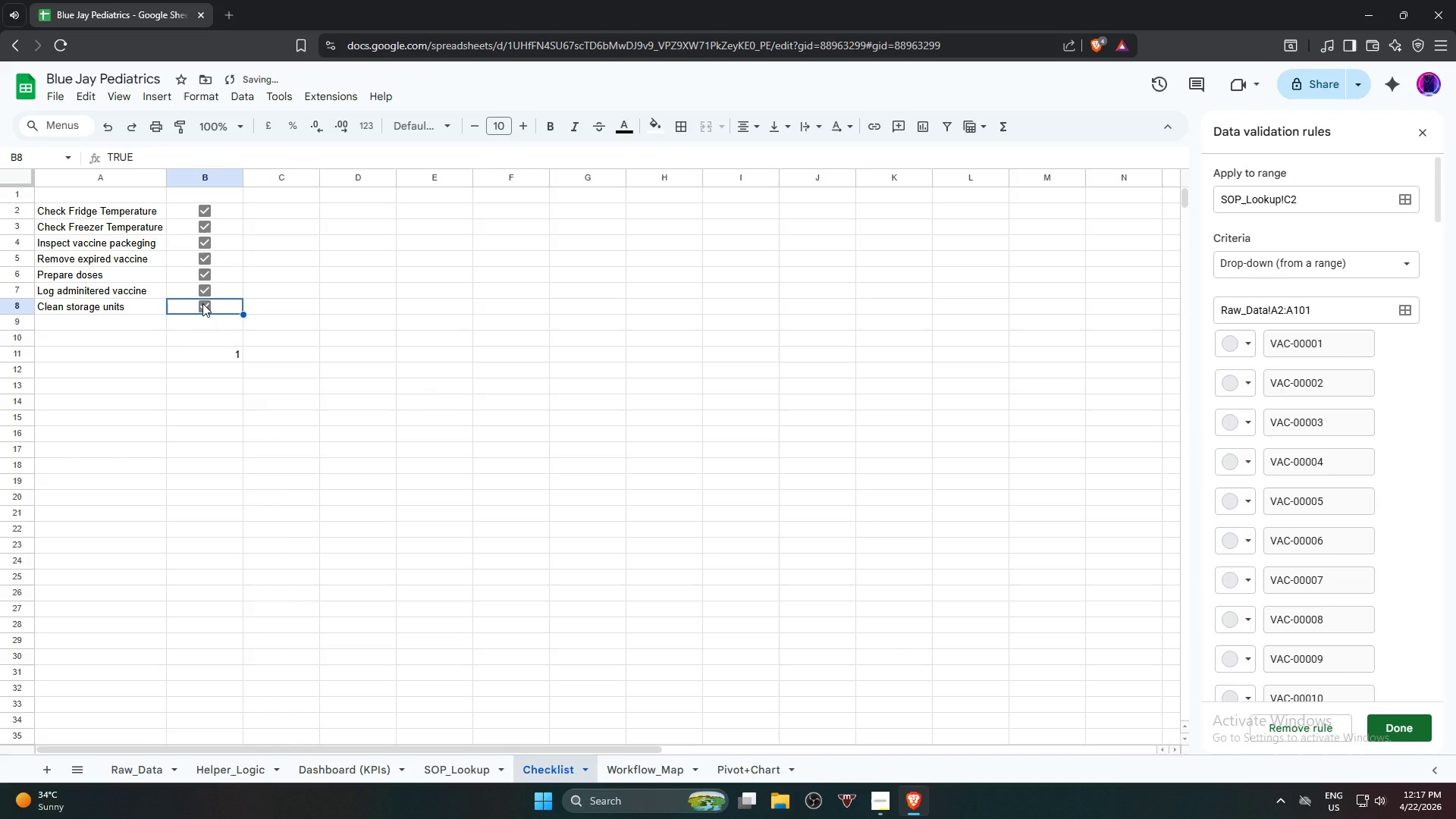 
double_click([206, 289])
 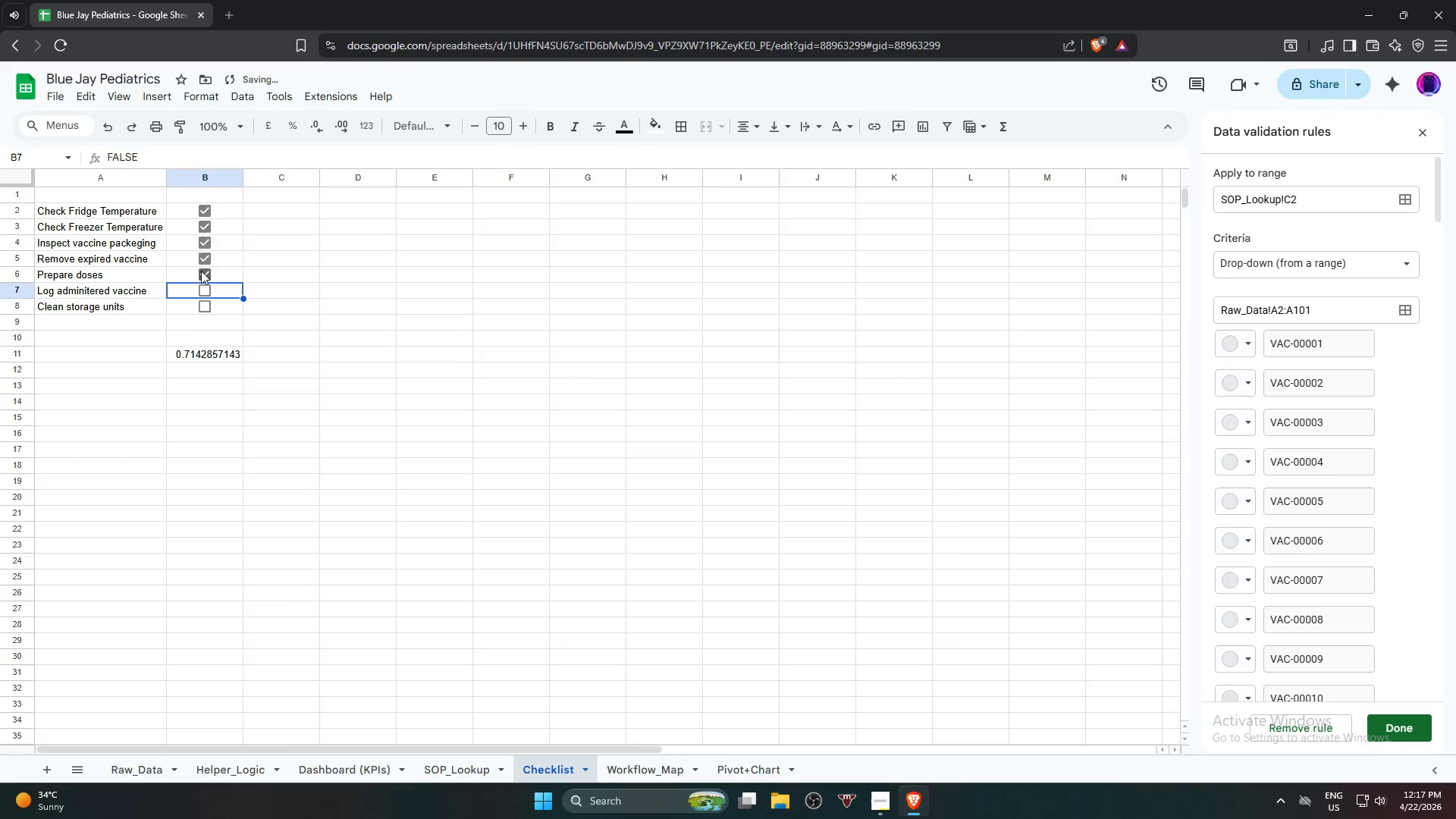 
triple_click([201, 271])
 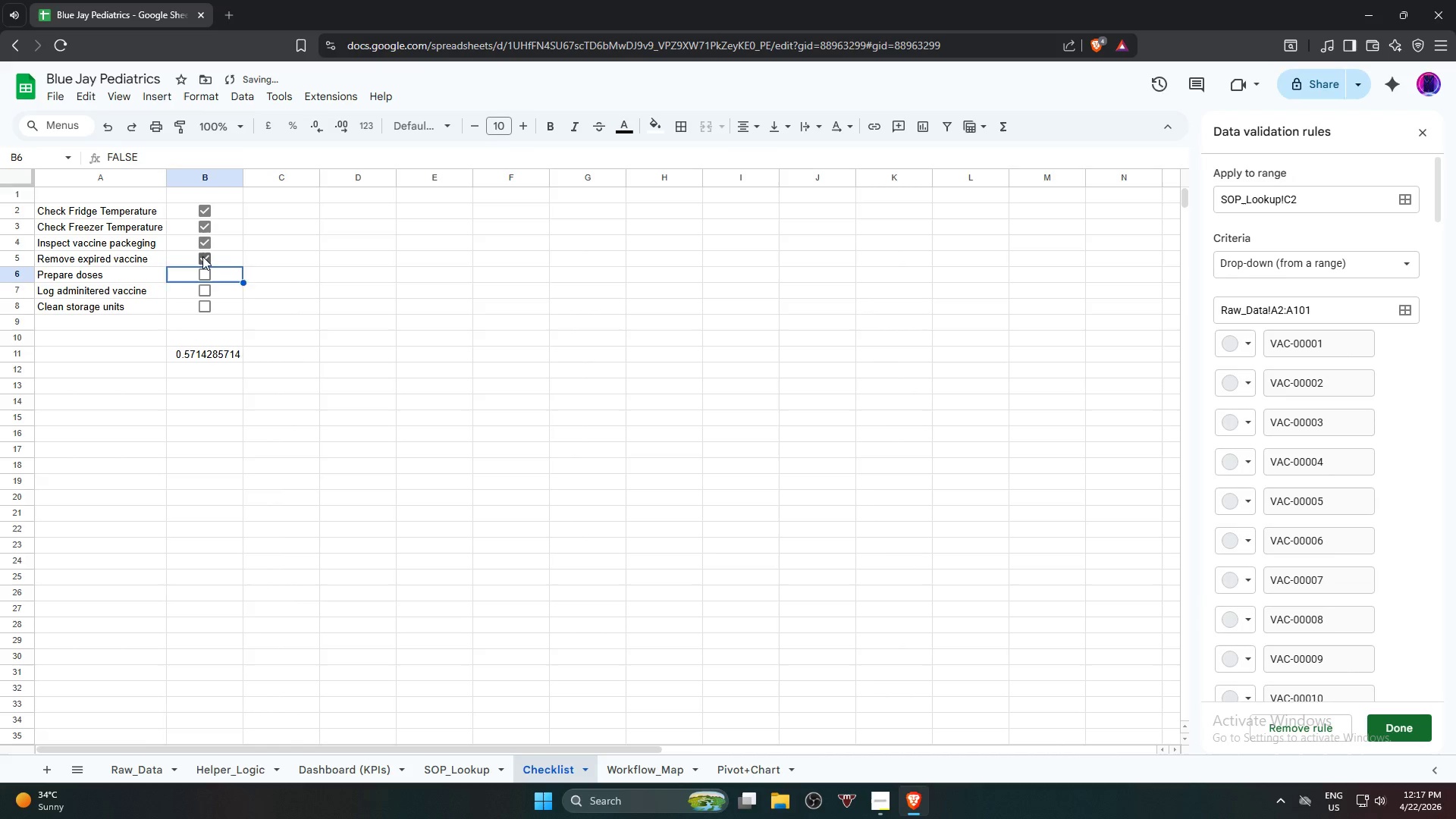 
triple_click([202, 256])
 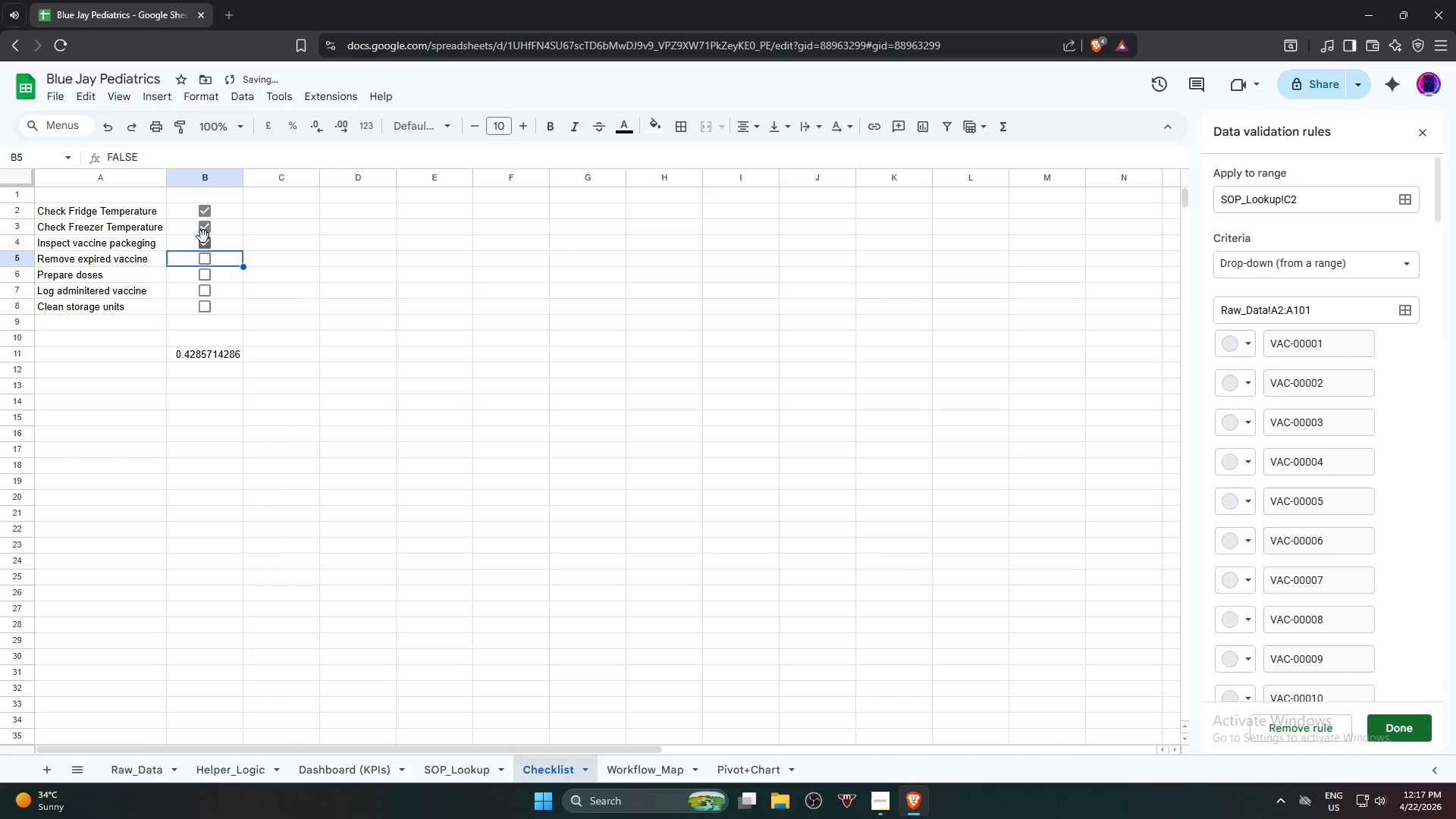 
triple_click([203, 237])
 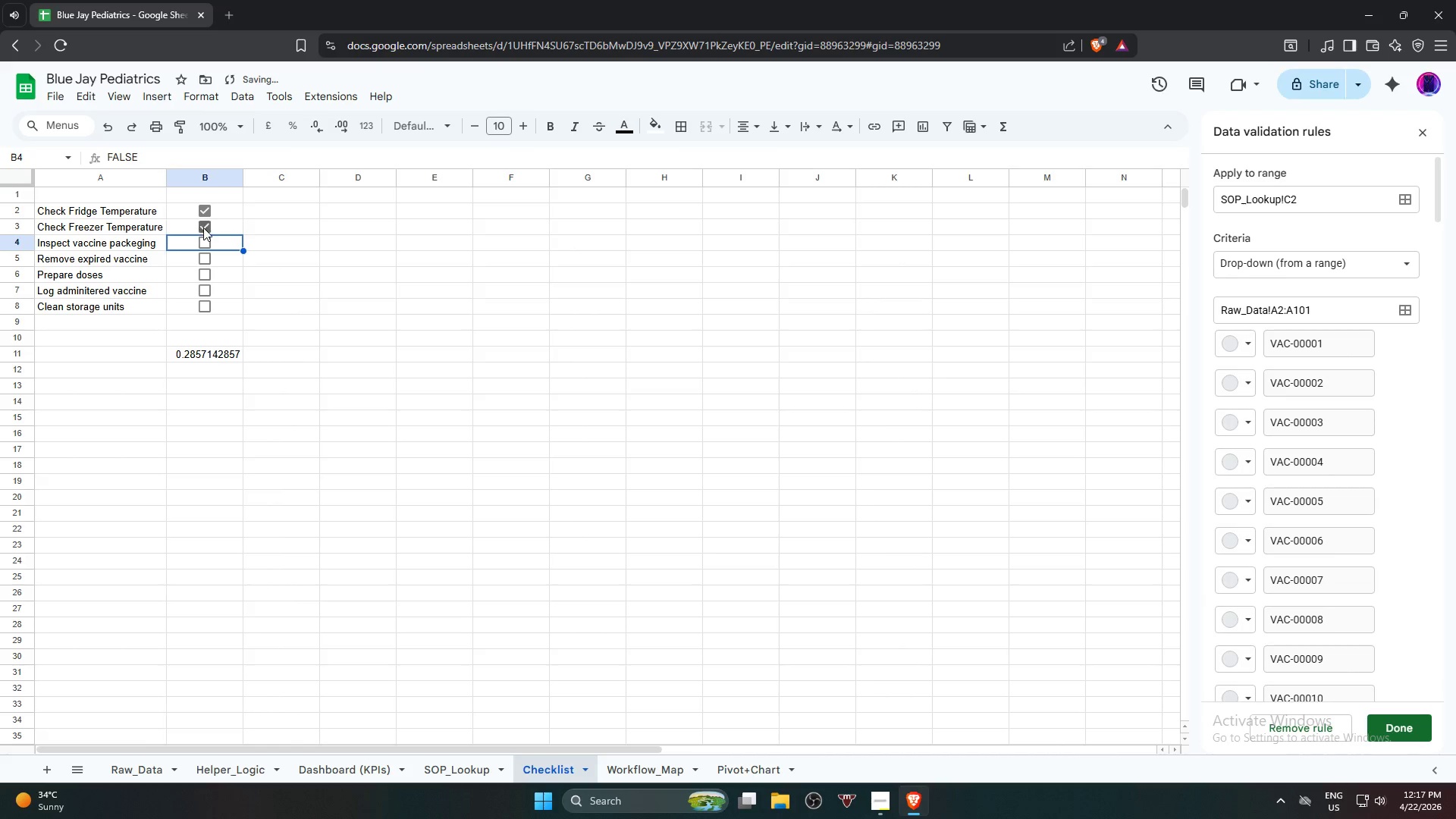 
triple_click([203, 228])
 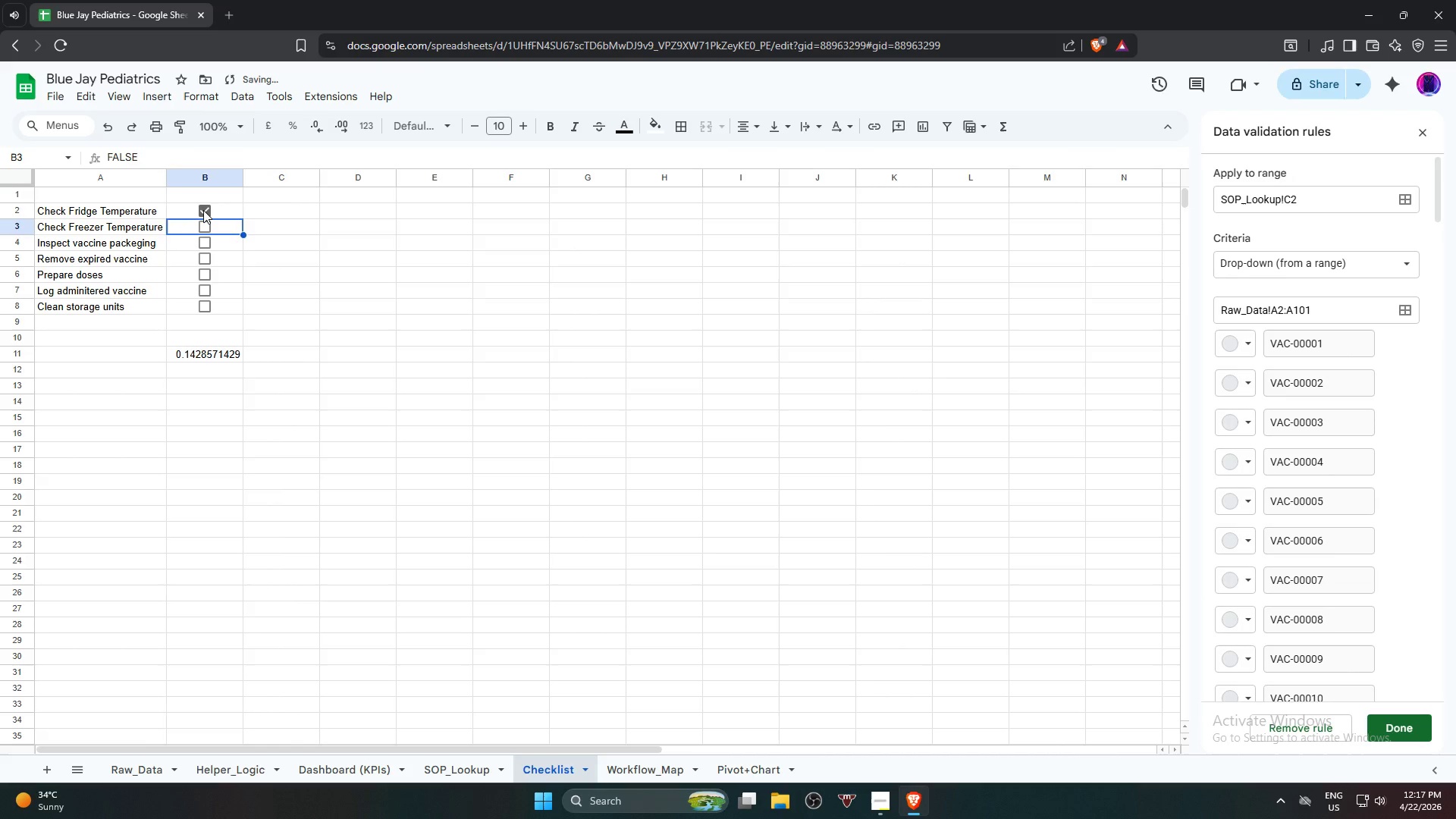 
left_click([203, 210])
 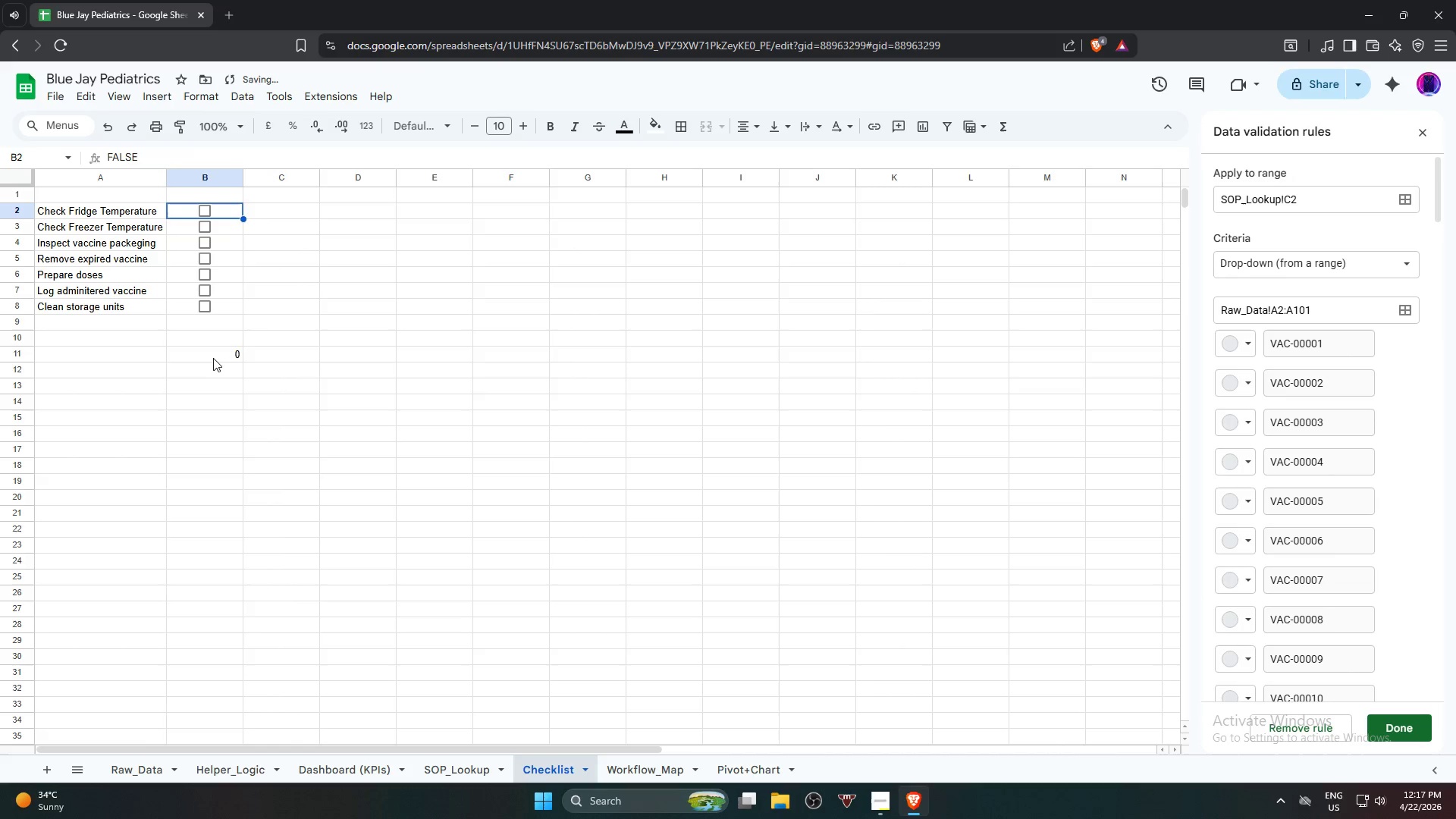 
left_click([210, 354])
 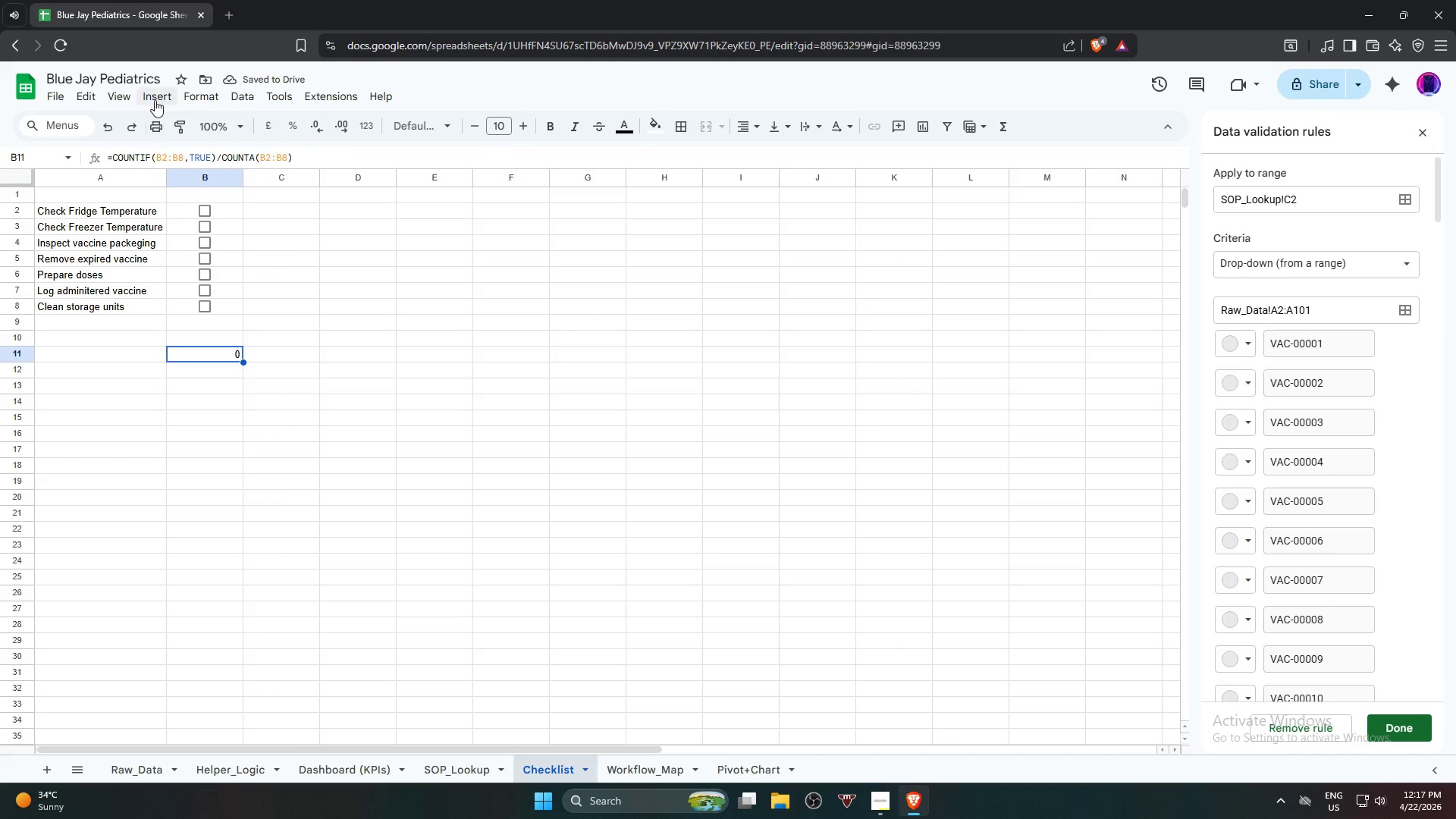 
left_click([158, 94])
 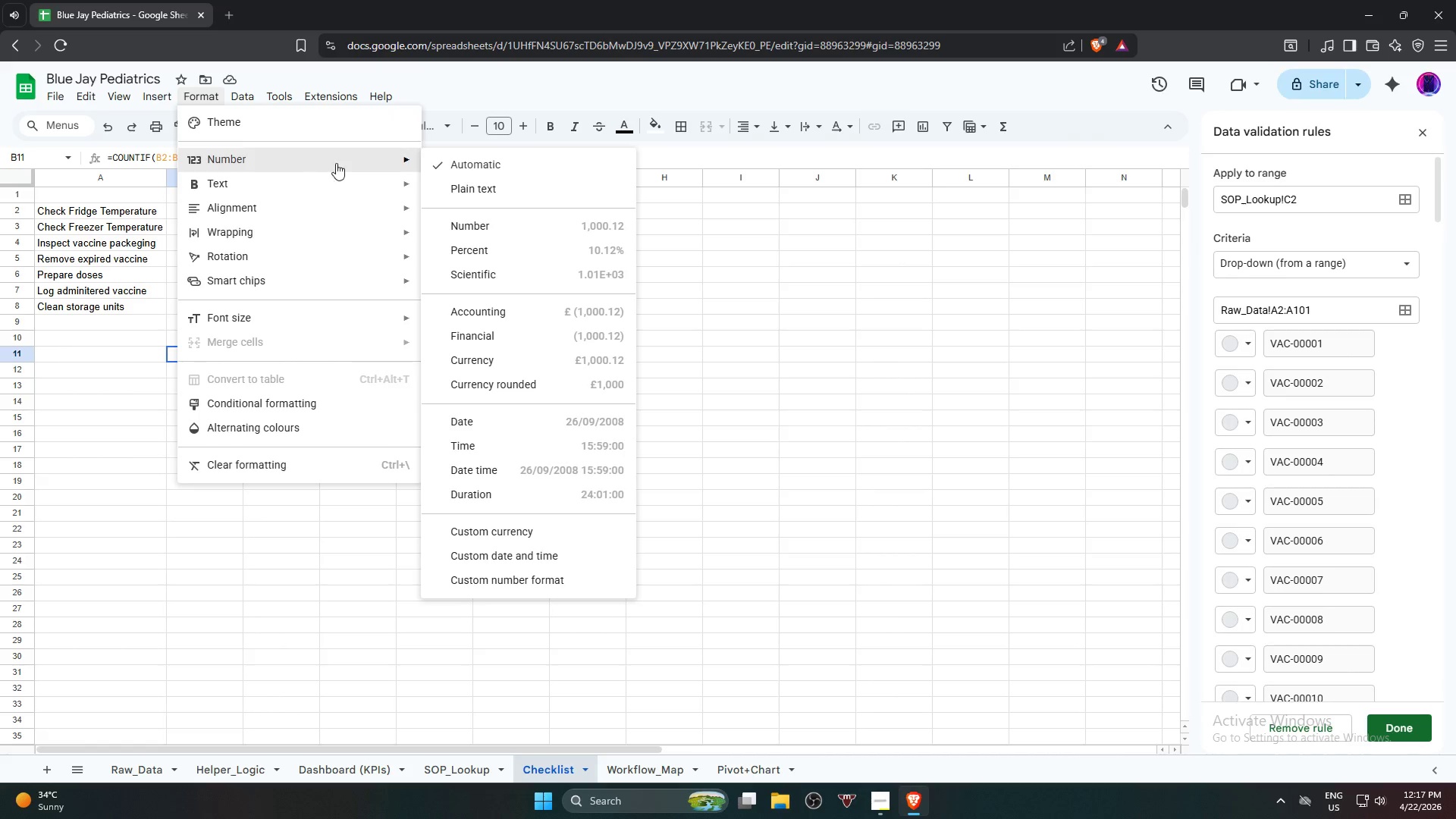 
wait(12.92)
 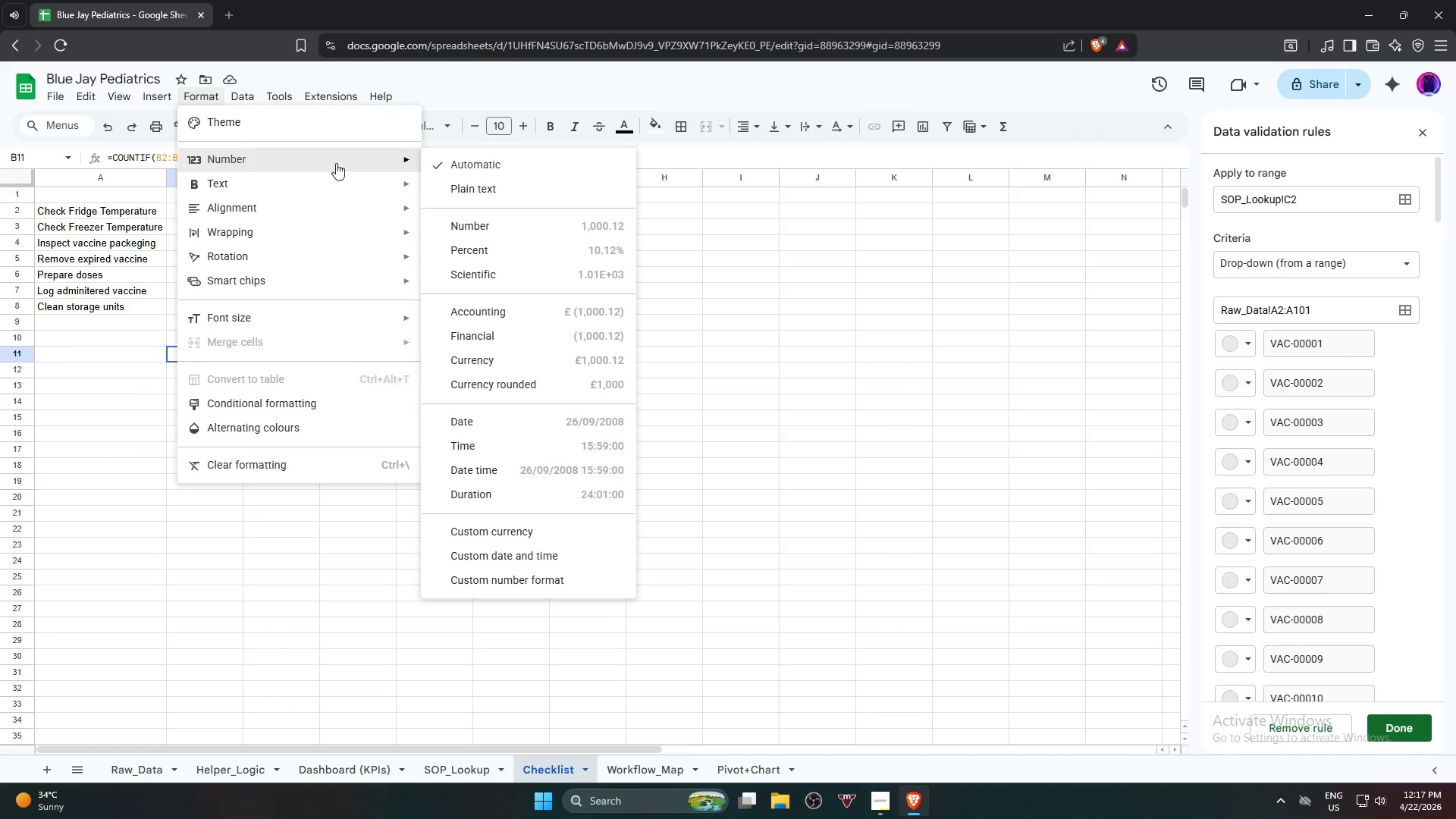 
left_click([554, 194])
 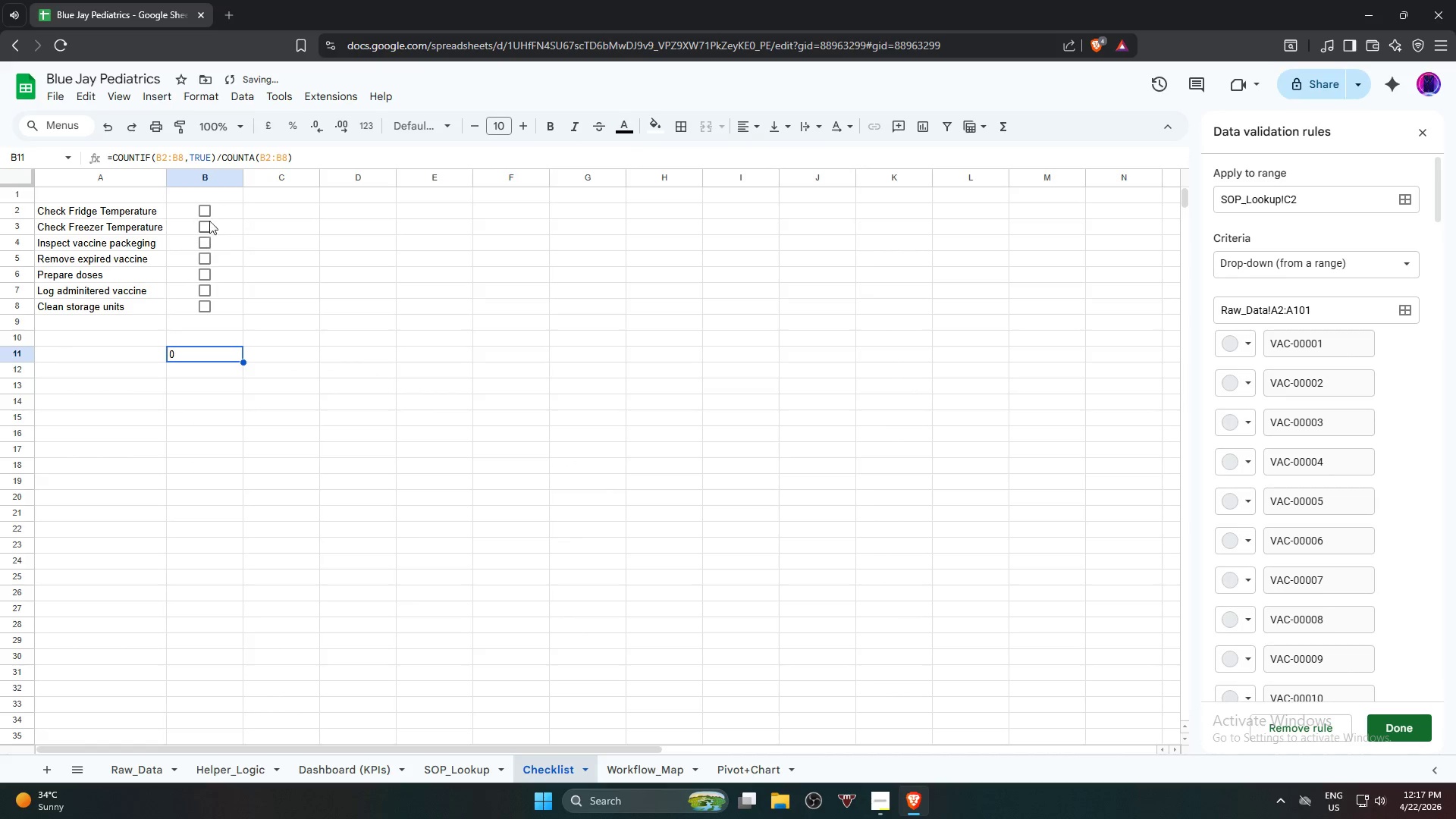 
left_click([206, 211])
 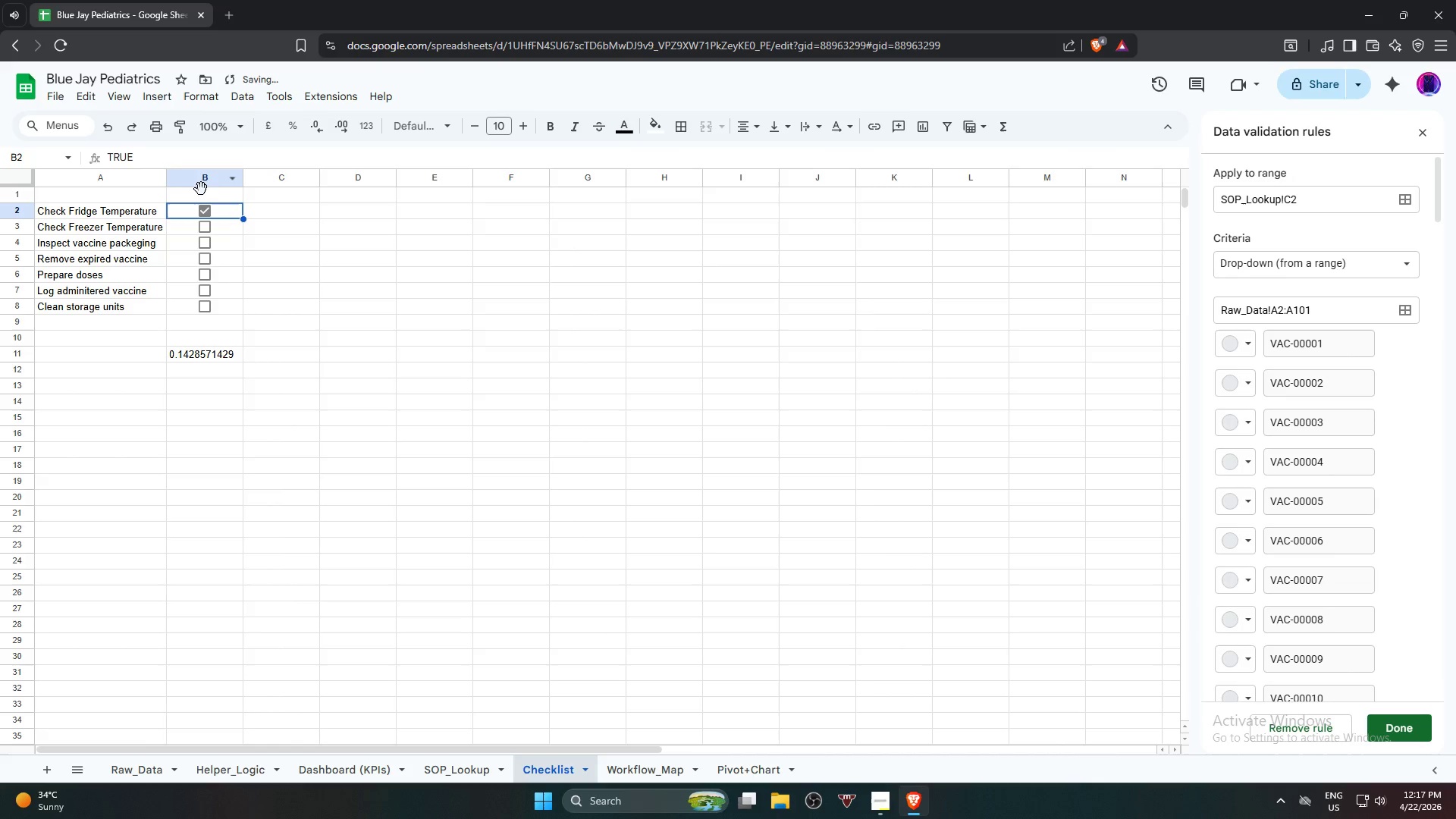 
left_click([215, 349])
 